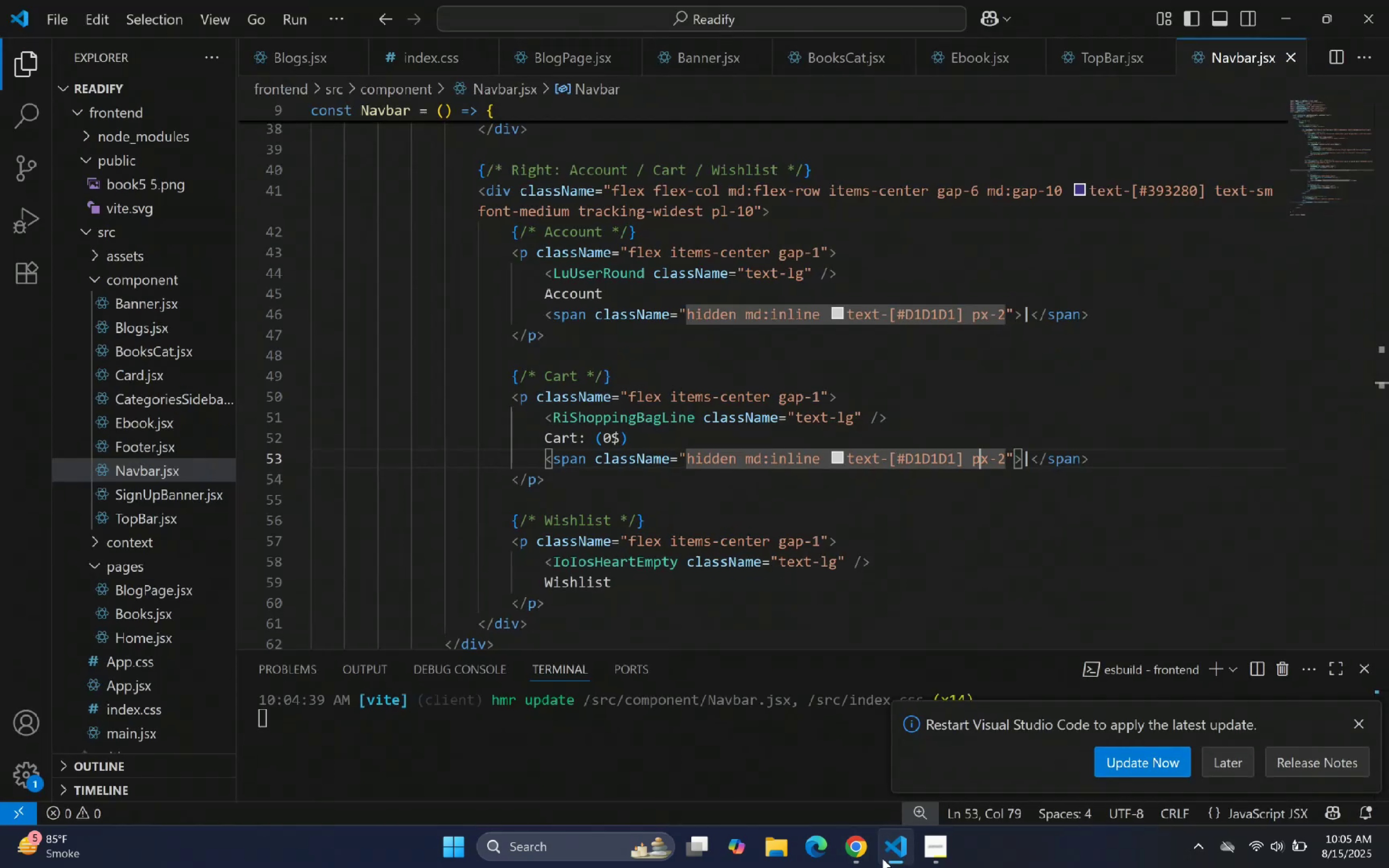 
wait(10.7)
 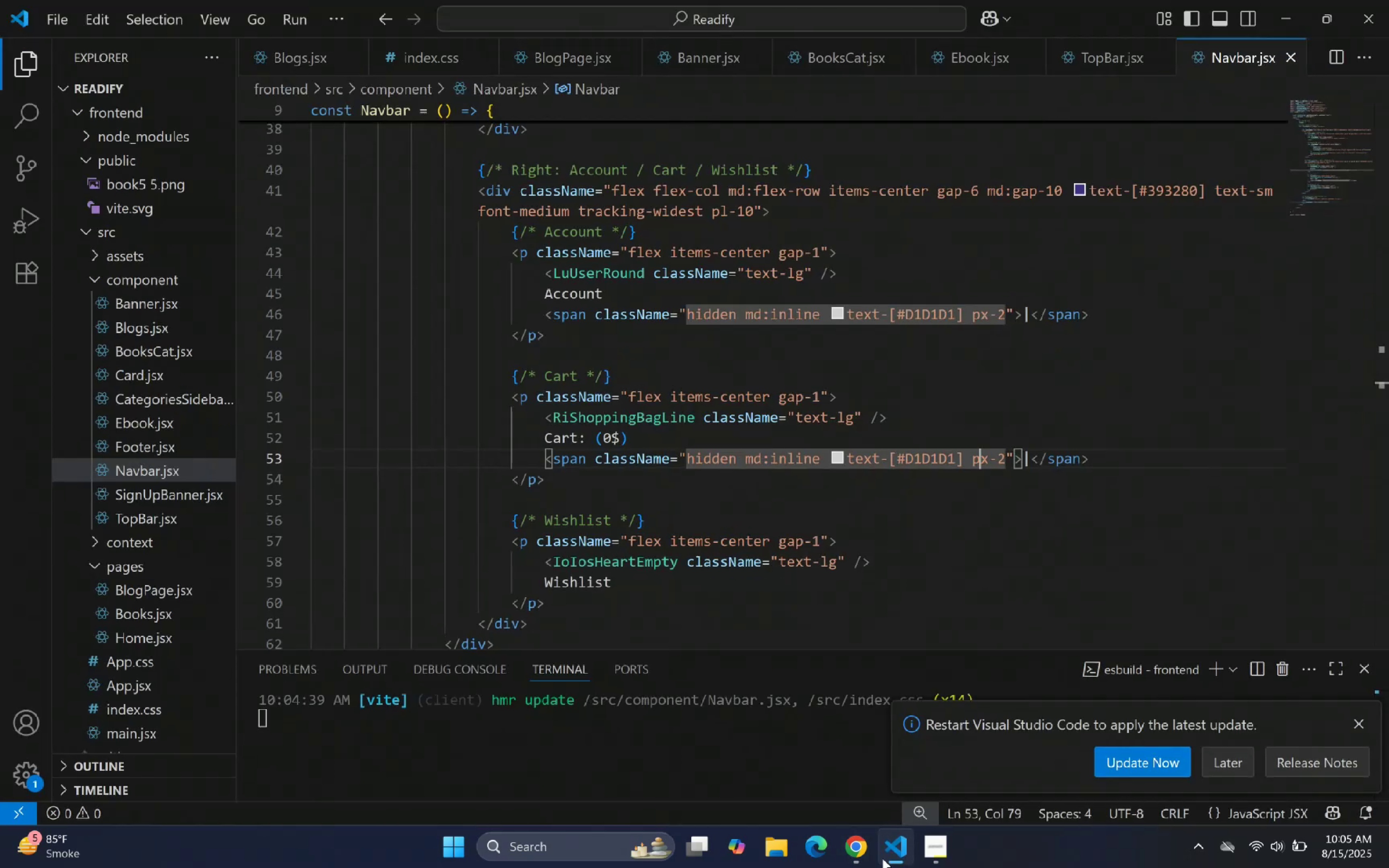 
left_click([903, 226])
 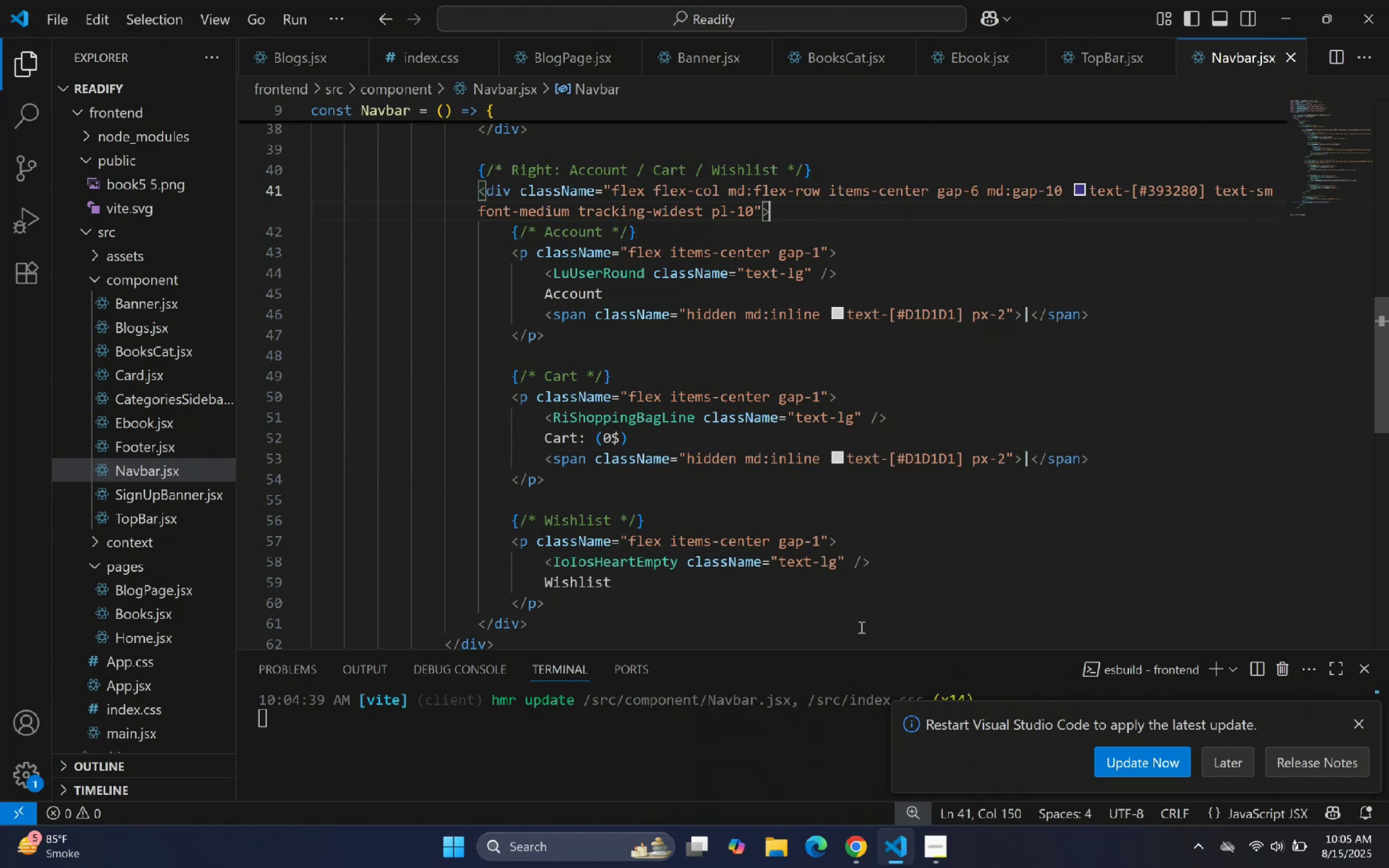 
left_click([908, 835])
 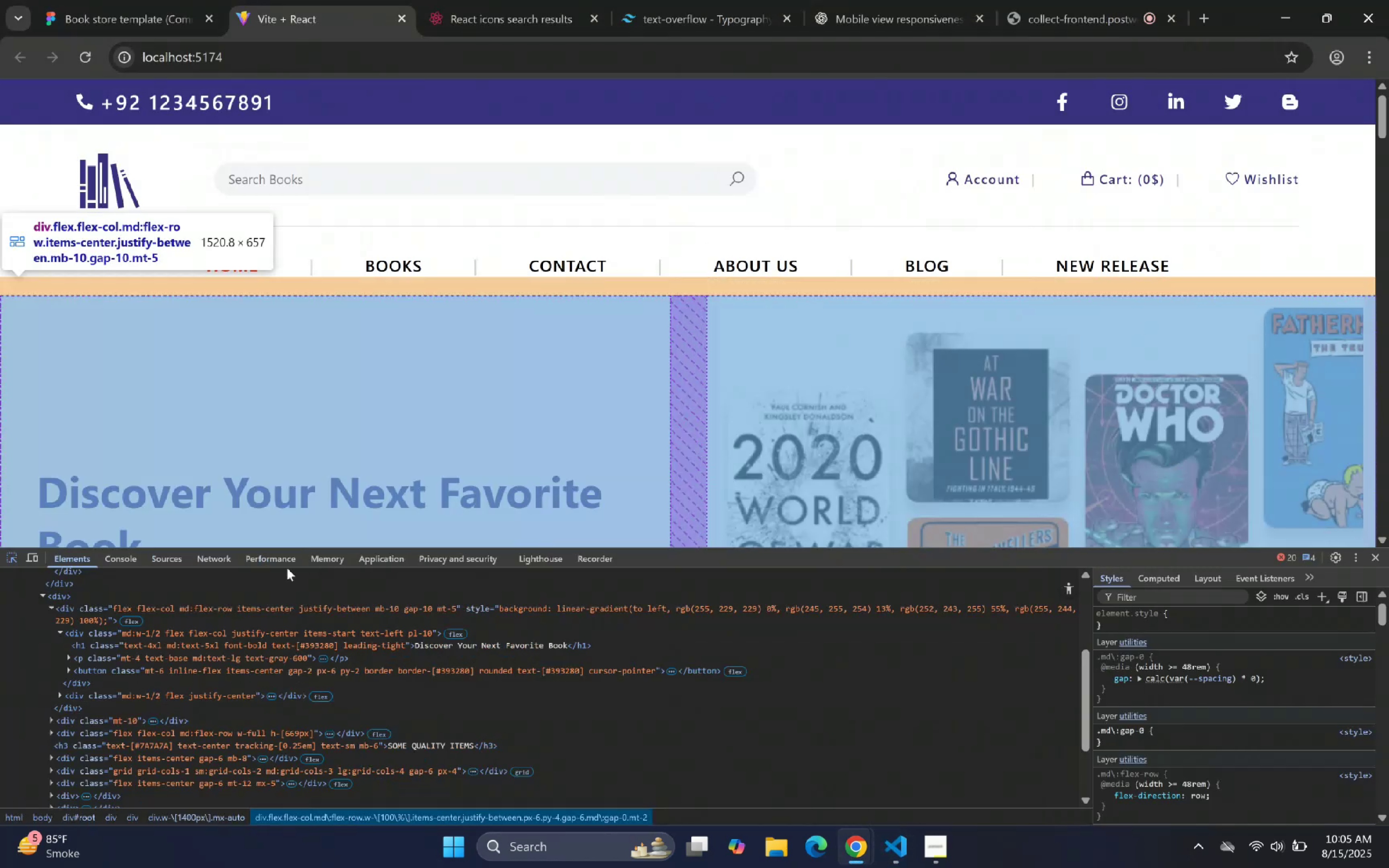 
left_click([110, 0])
 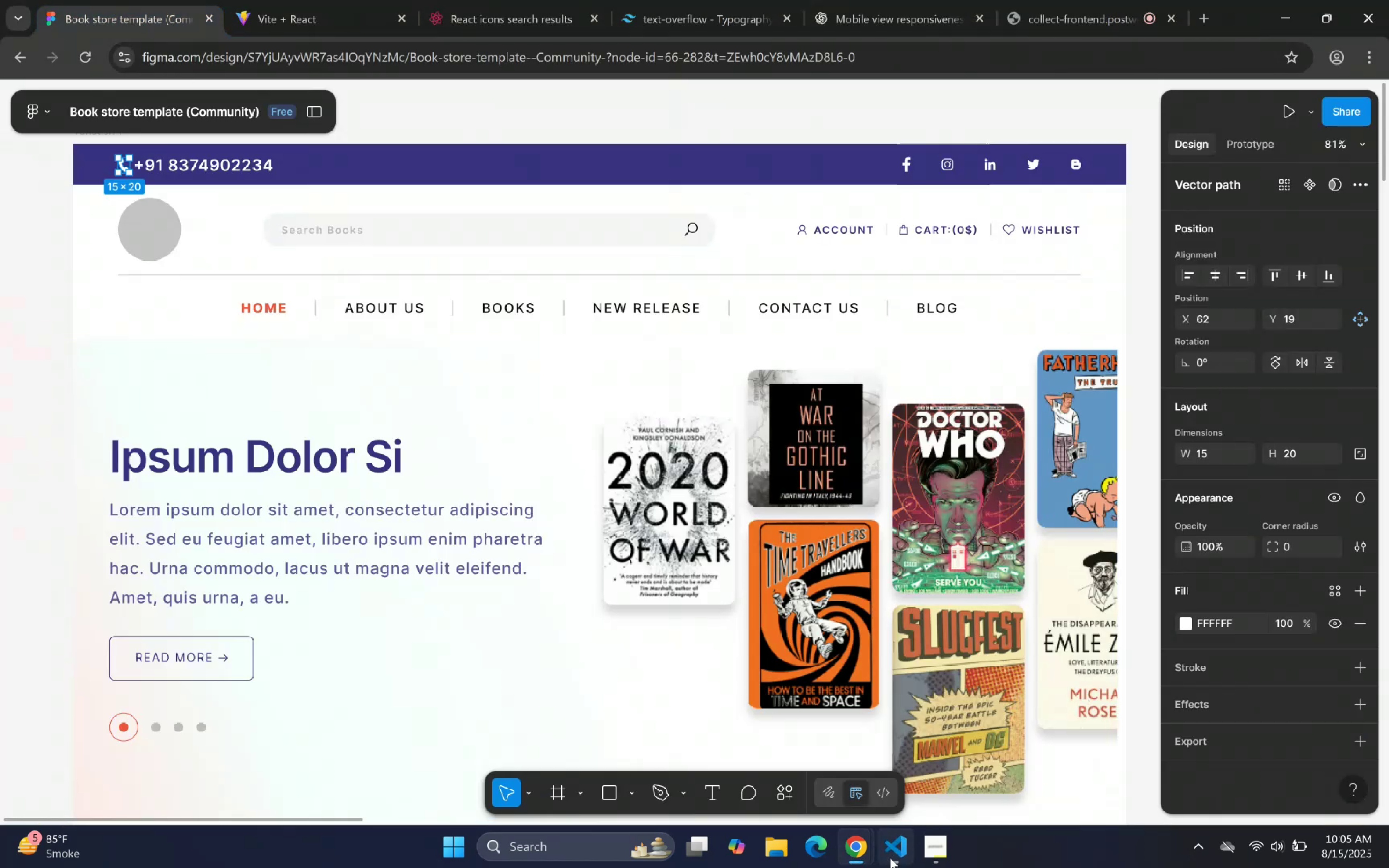 
left_click([899, 844])
 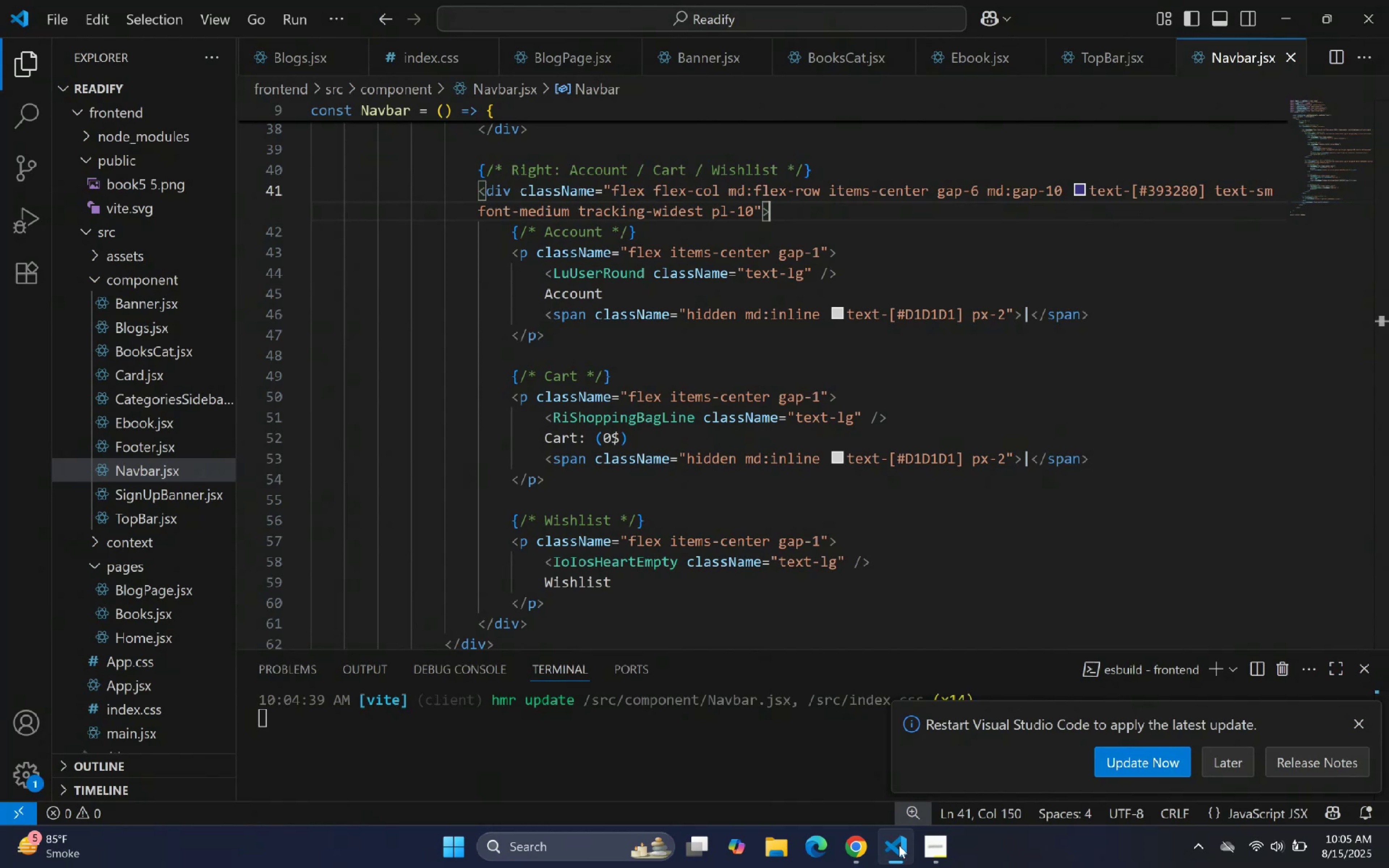 
wait(17.61)
 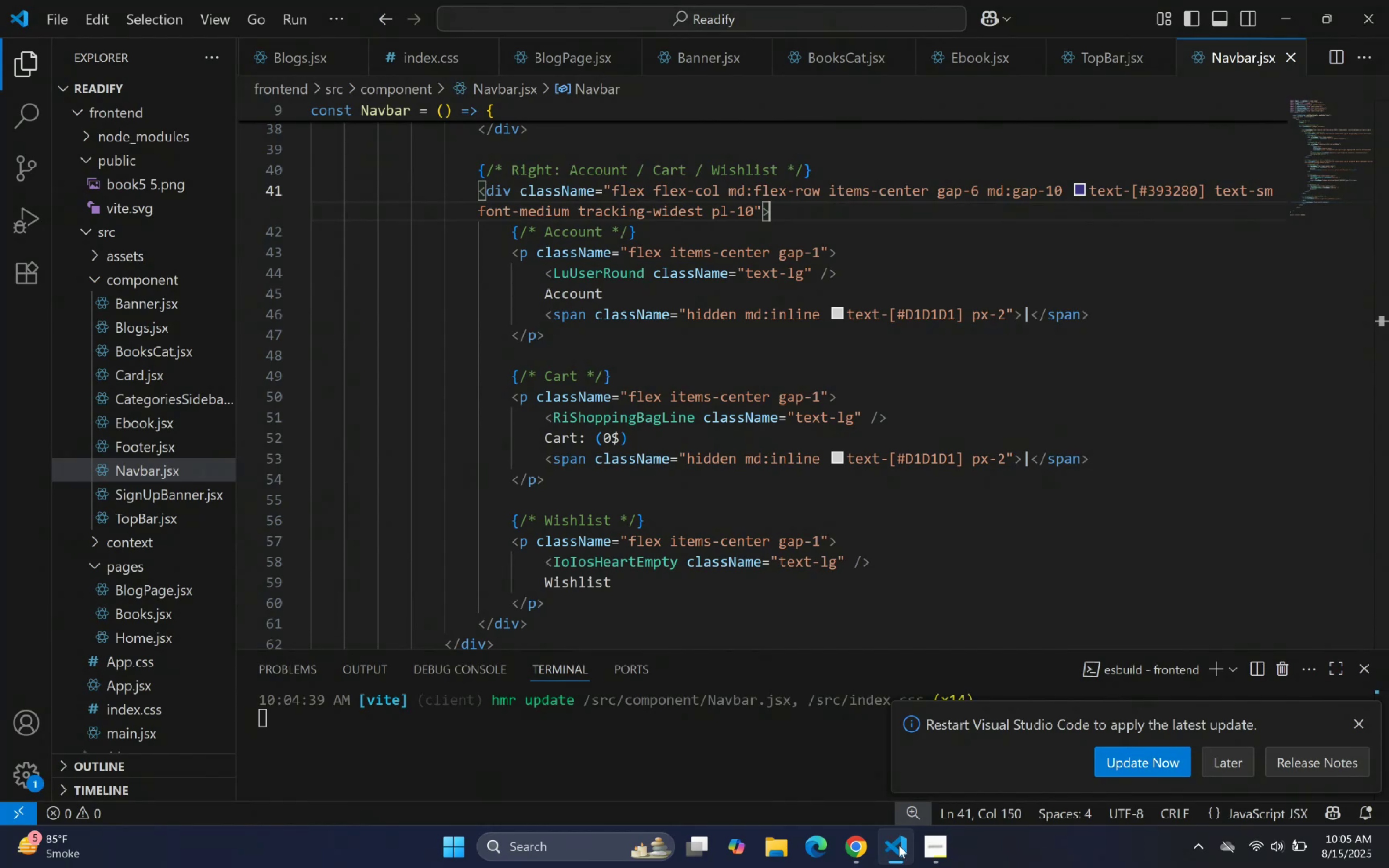 
left_click([896, 846])
 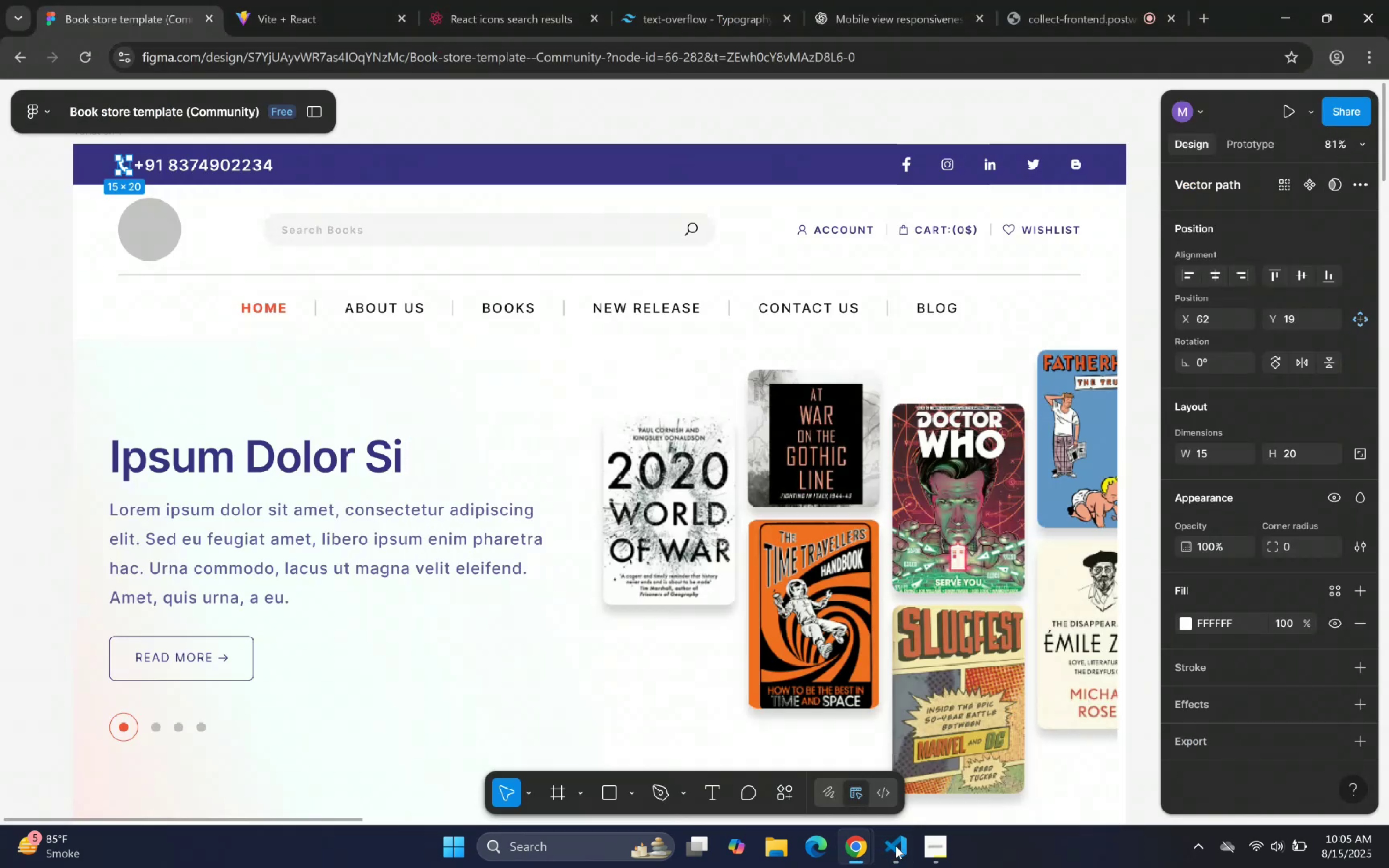 
left_click([896, 846])
 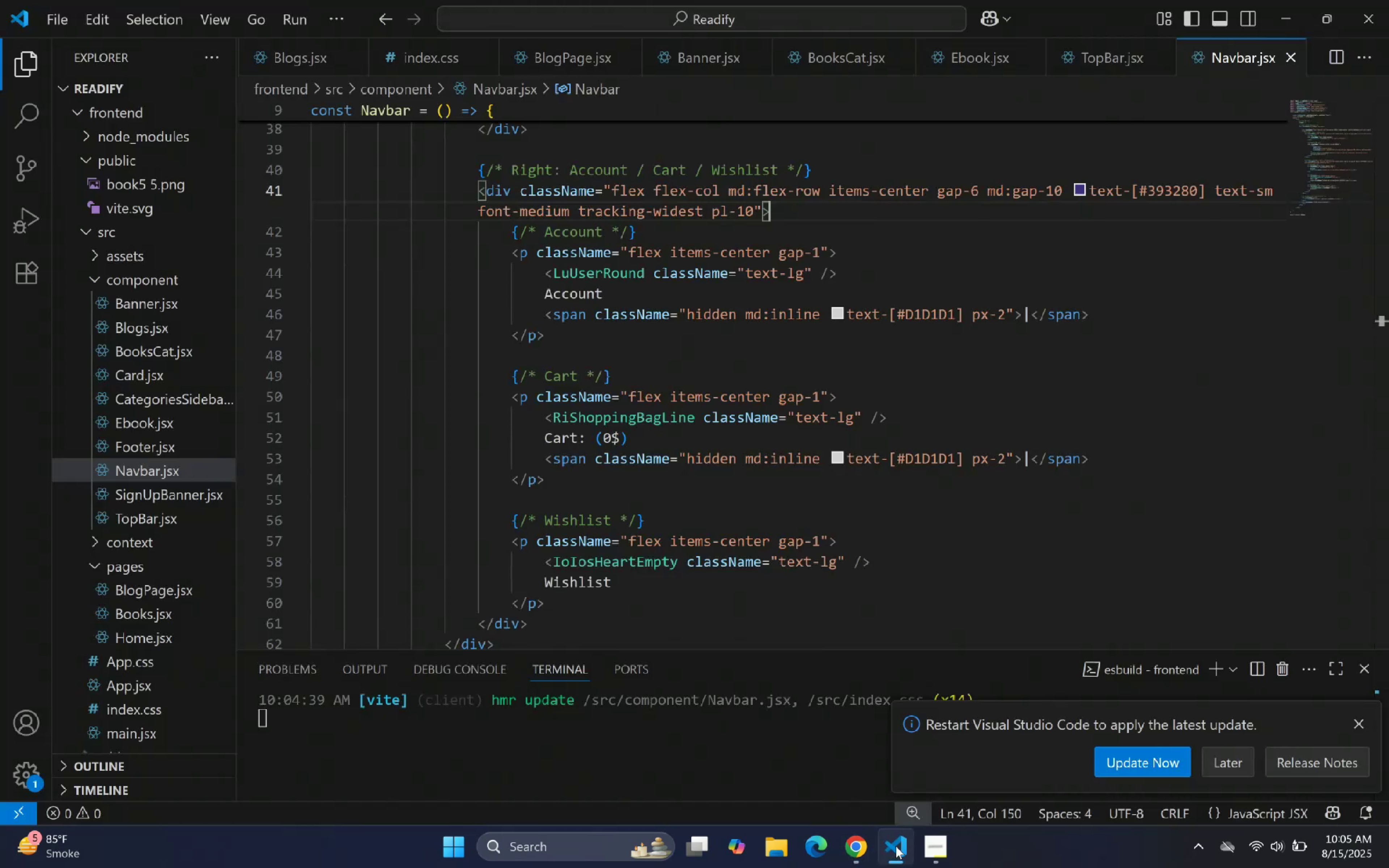 
left_click([896, 846])
 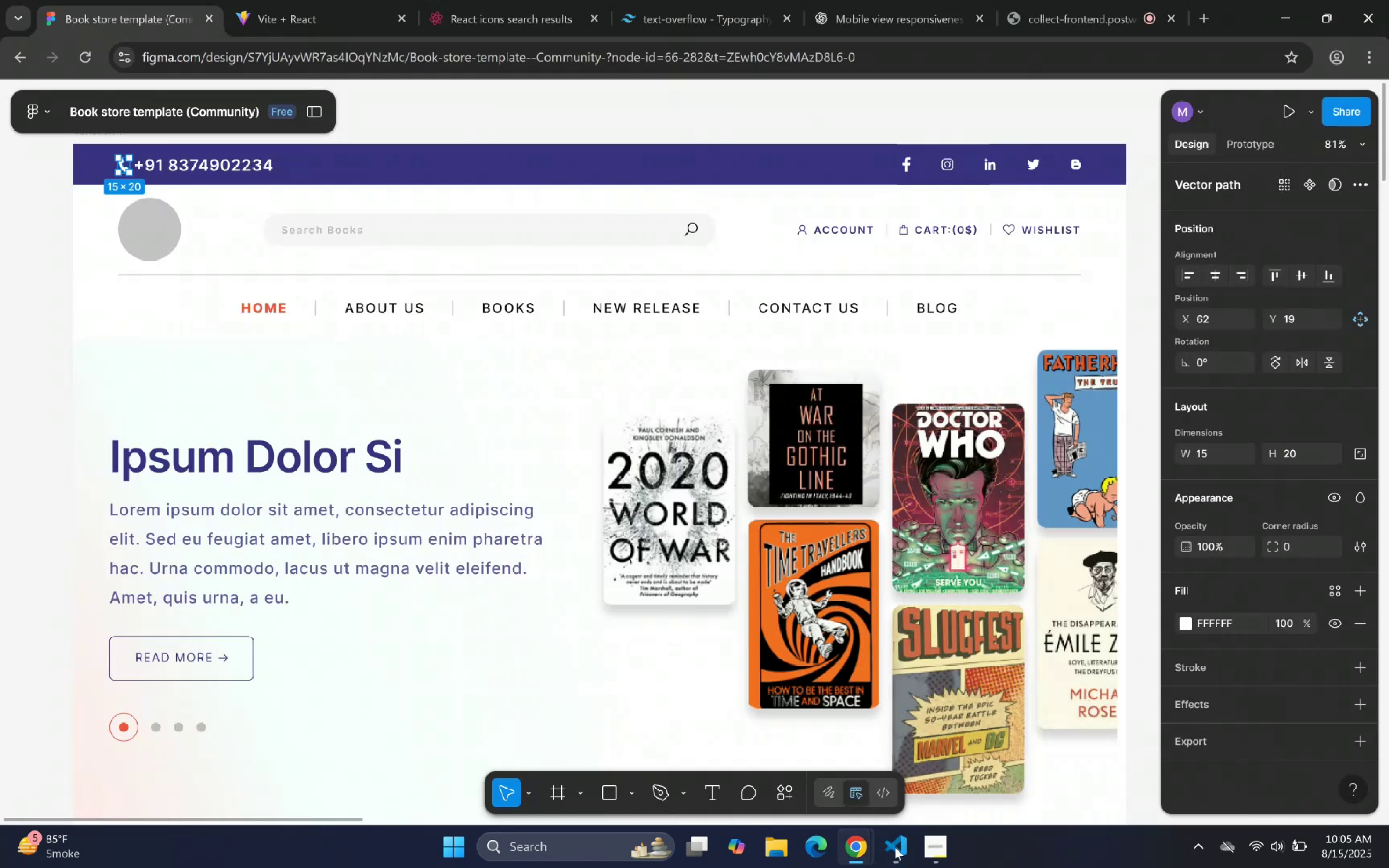 
left_click([896, 847])
 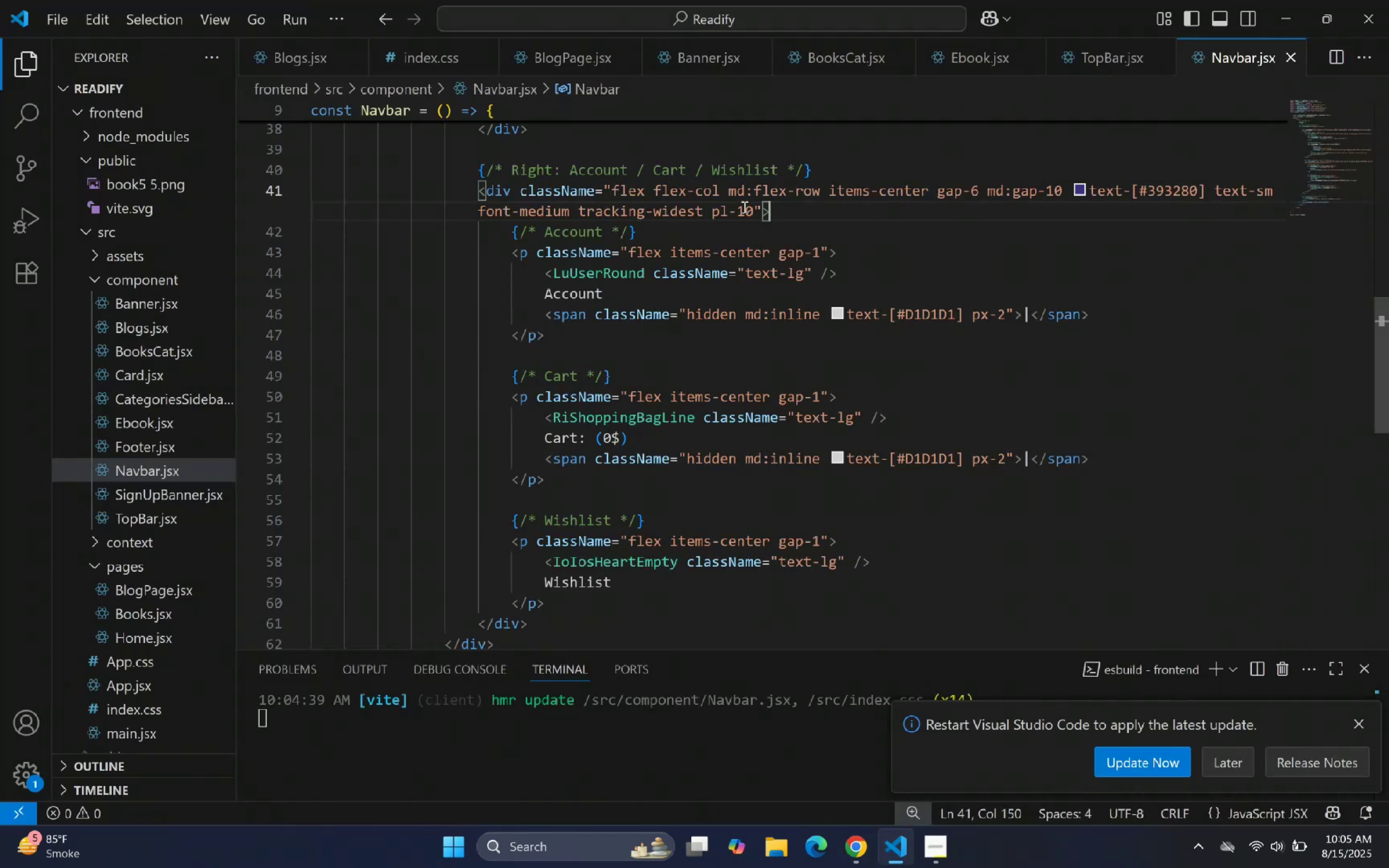 
left_click([900, 857])
 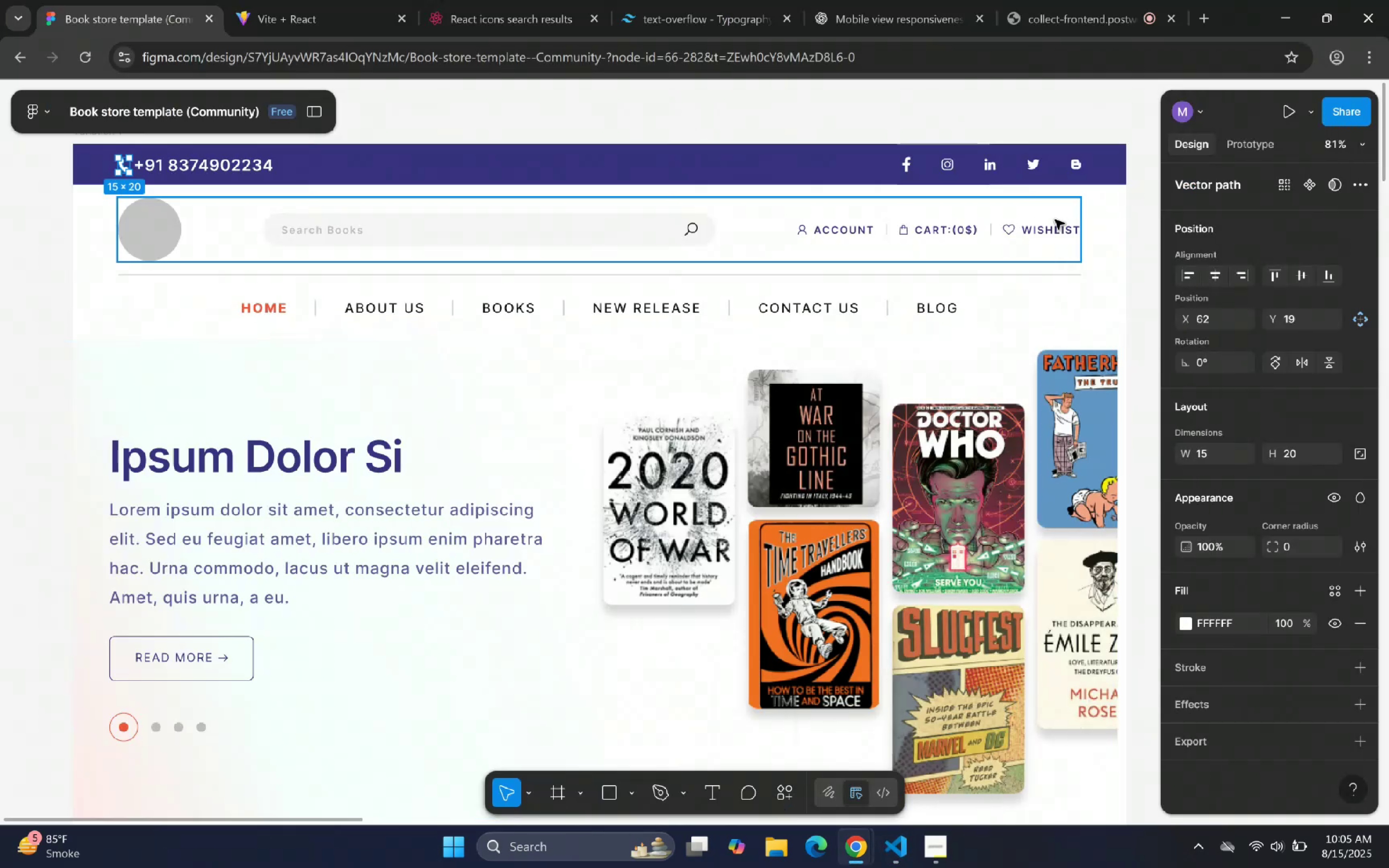 
hold_key(key=ControlLeft, duration=1.51)
left_click([1036, 238])
 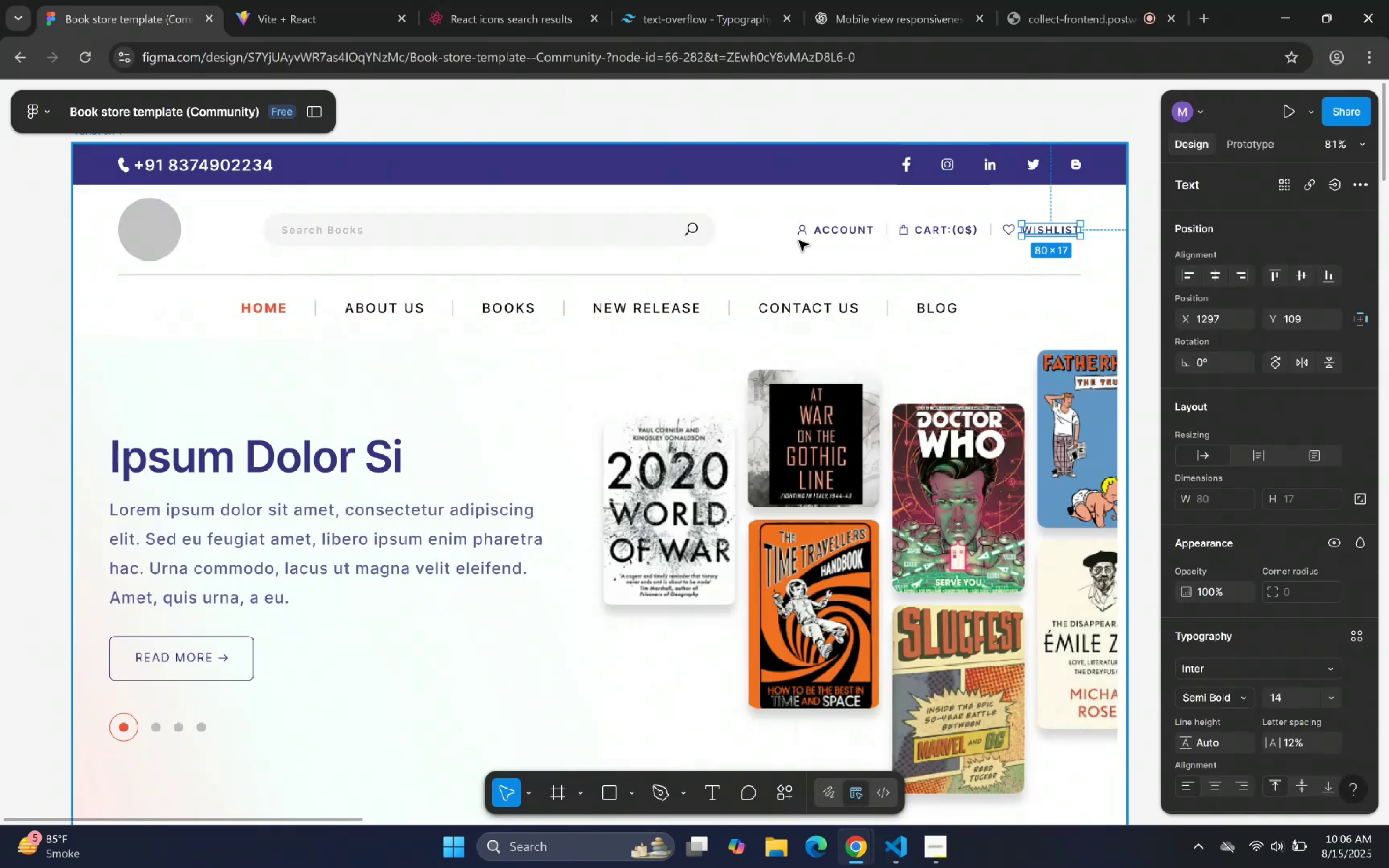 
hold_key(key=ControlLeft, duration=1.53)
left_click([862, 221])
 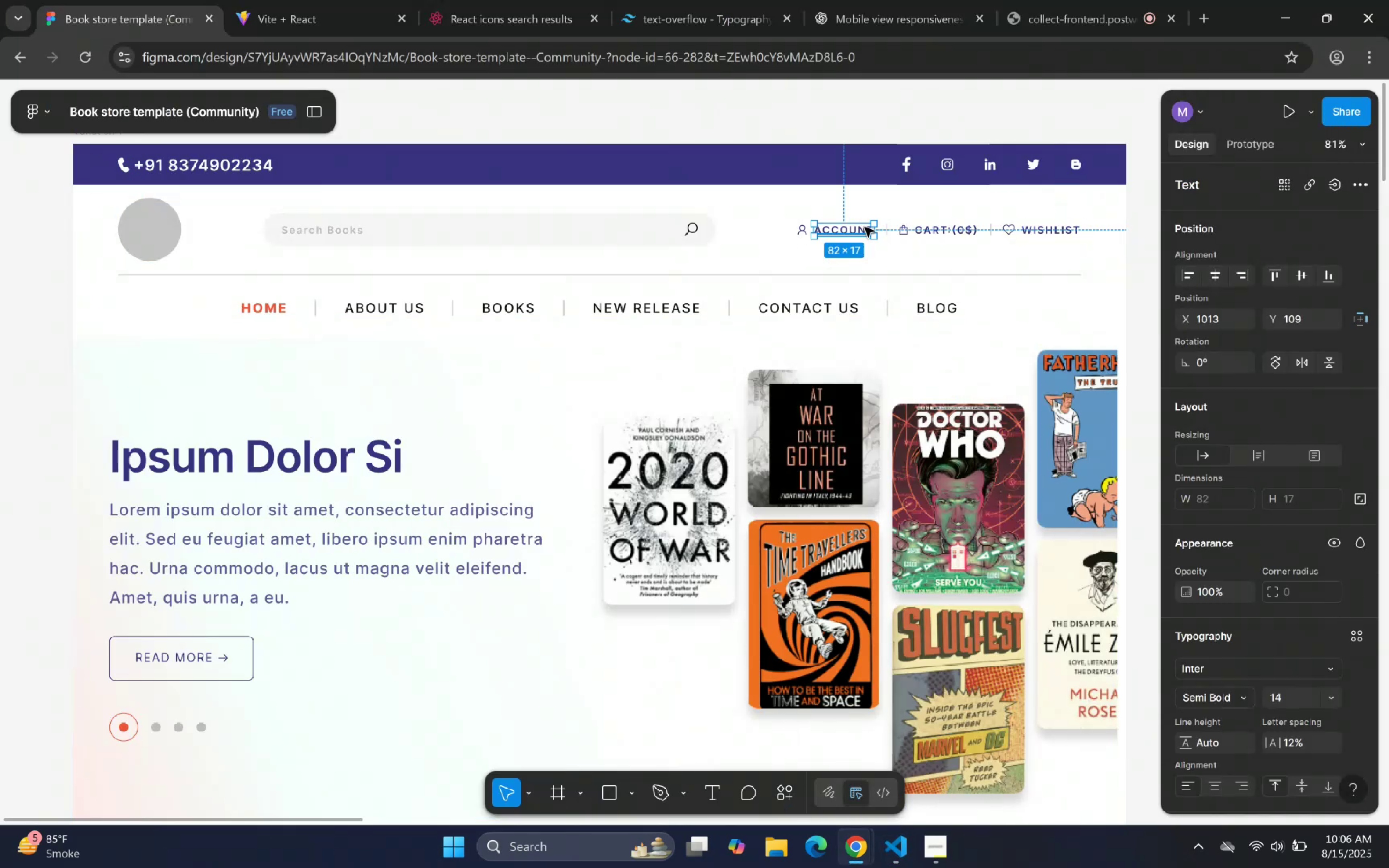 
hold_key(key=ControlLeft, duration=0.49)
left_click([927, 238])
 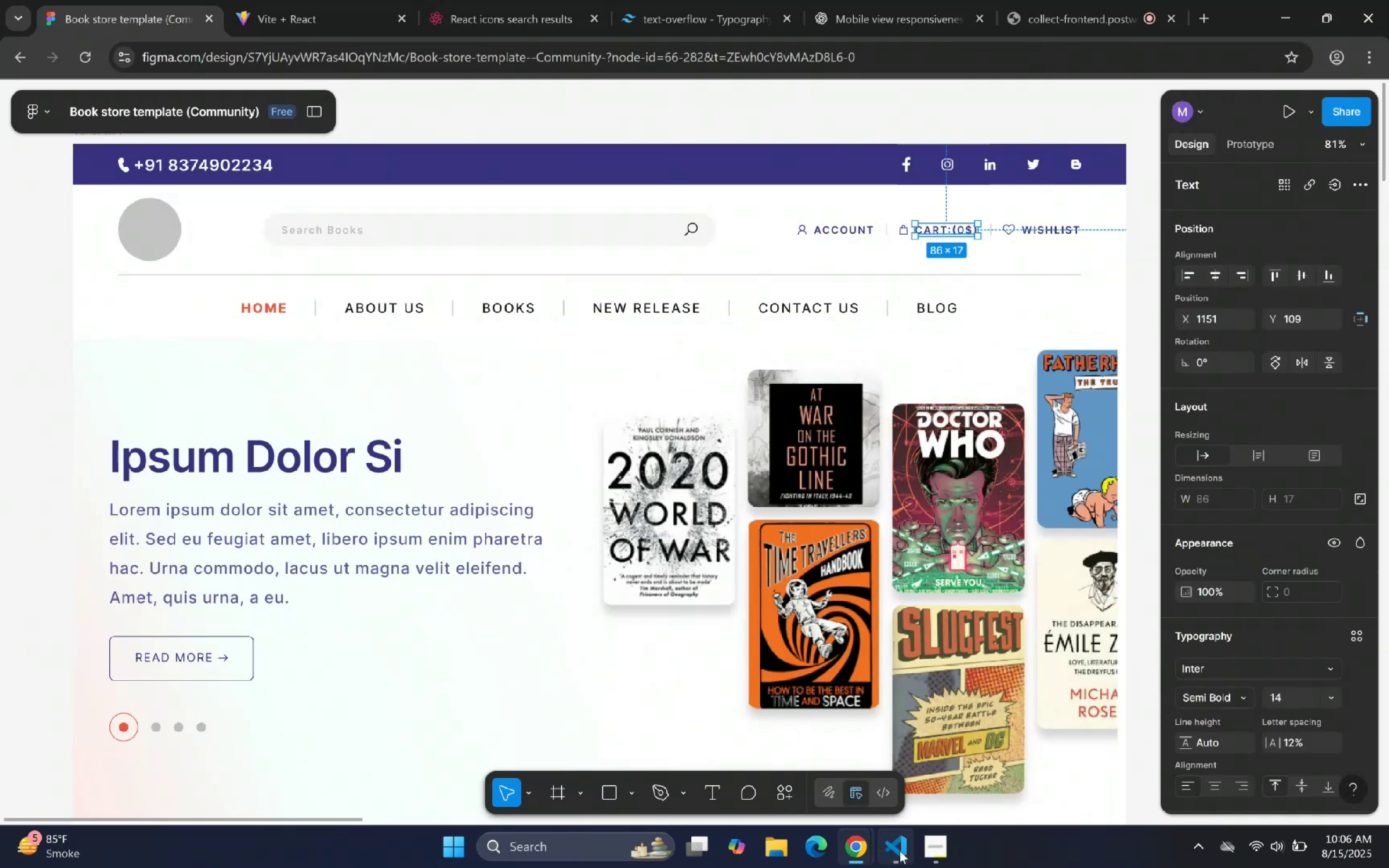 
hold_key(key=ControlLeft, duration=1.5)
left_click([1021, 224])
 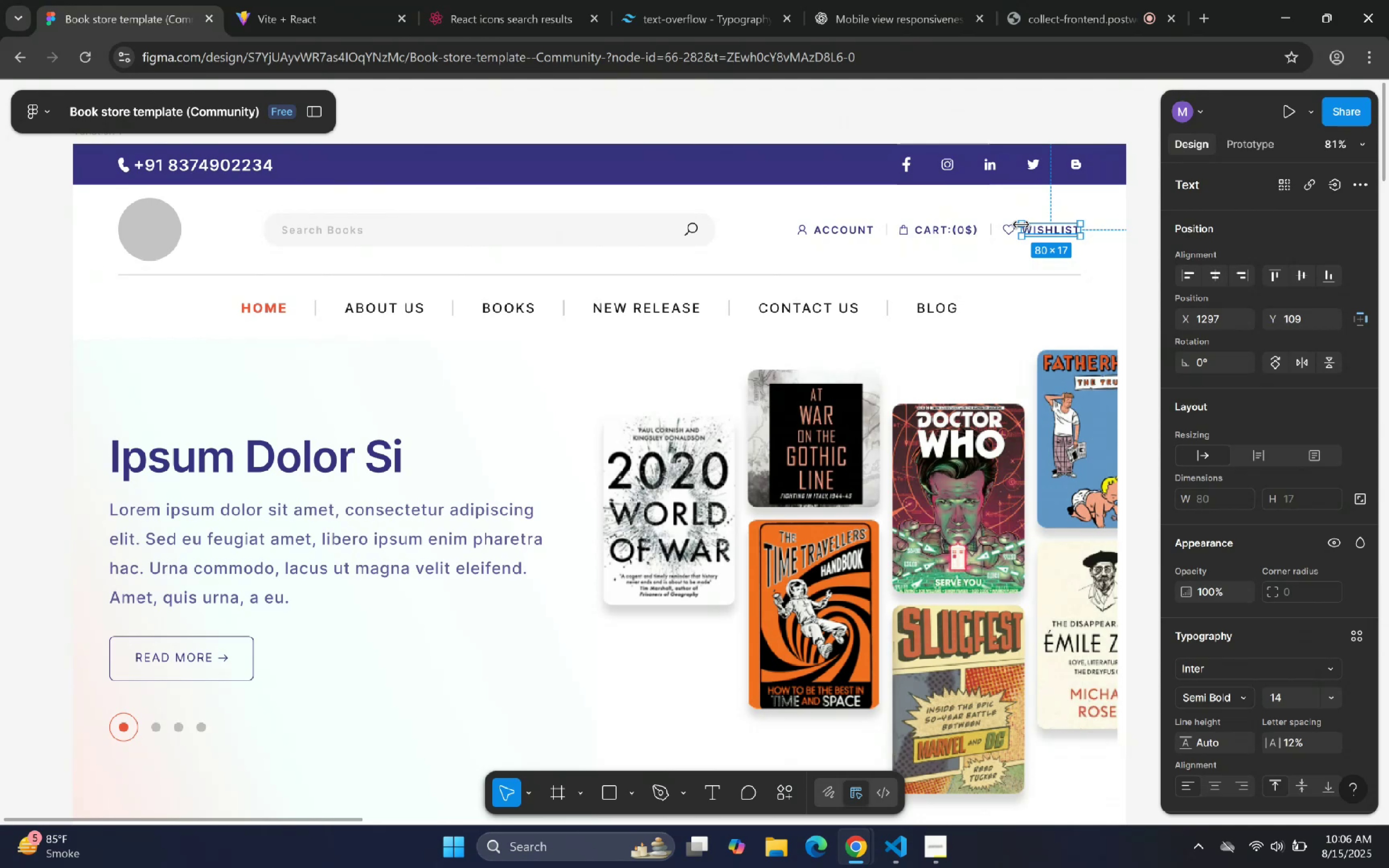 
hold_key(key=ControlLeft, duration=1.29)
left_click([868, 236])
 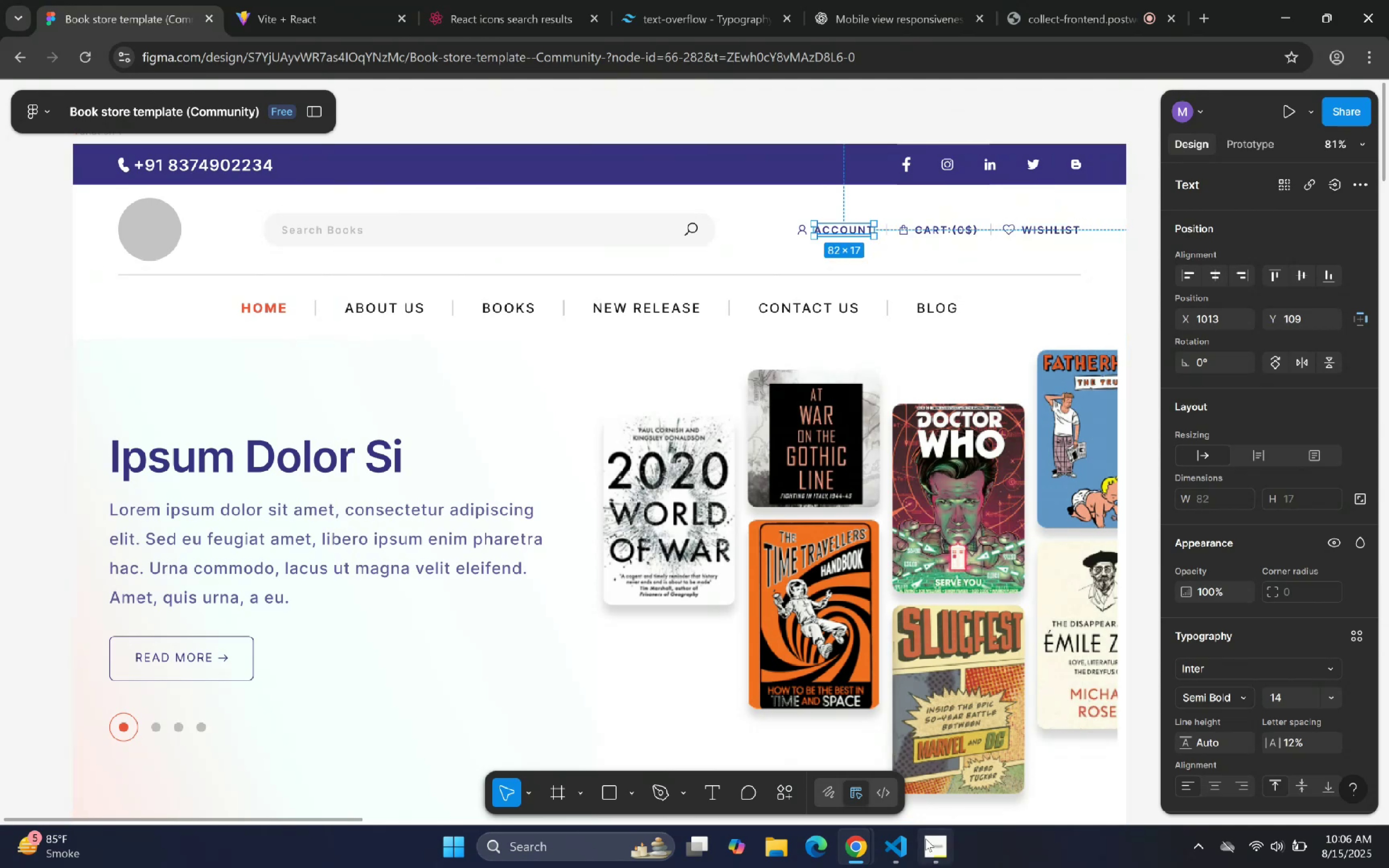 
left_click([903, 841])
 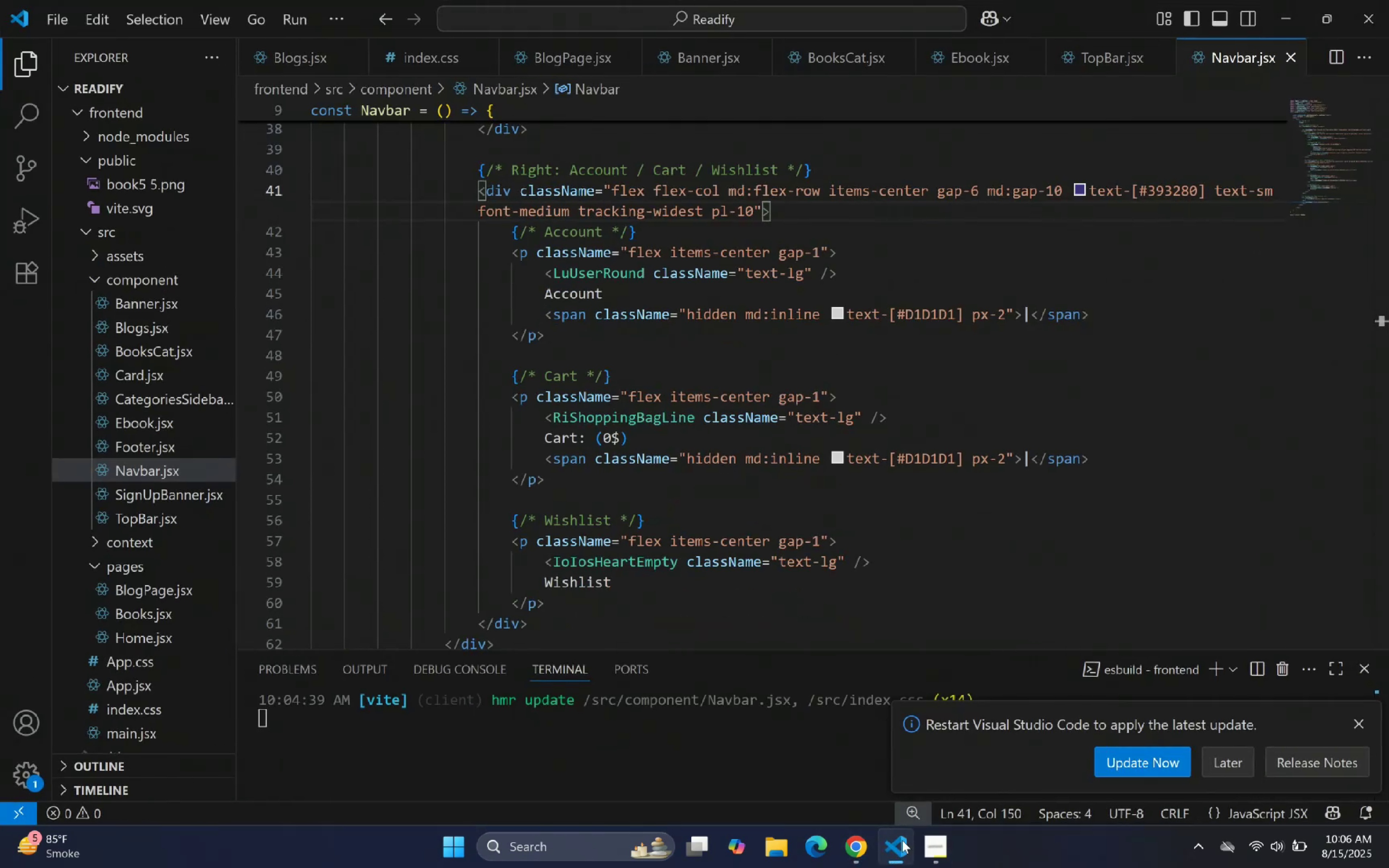 
double_click([902, 840])
 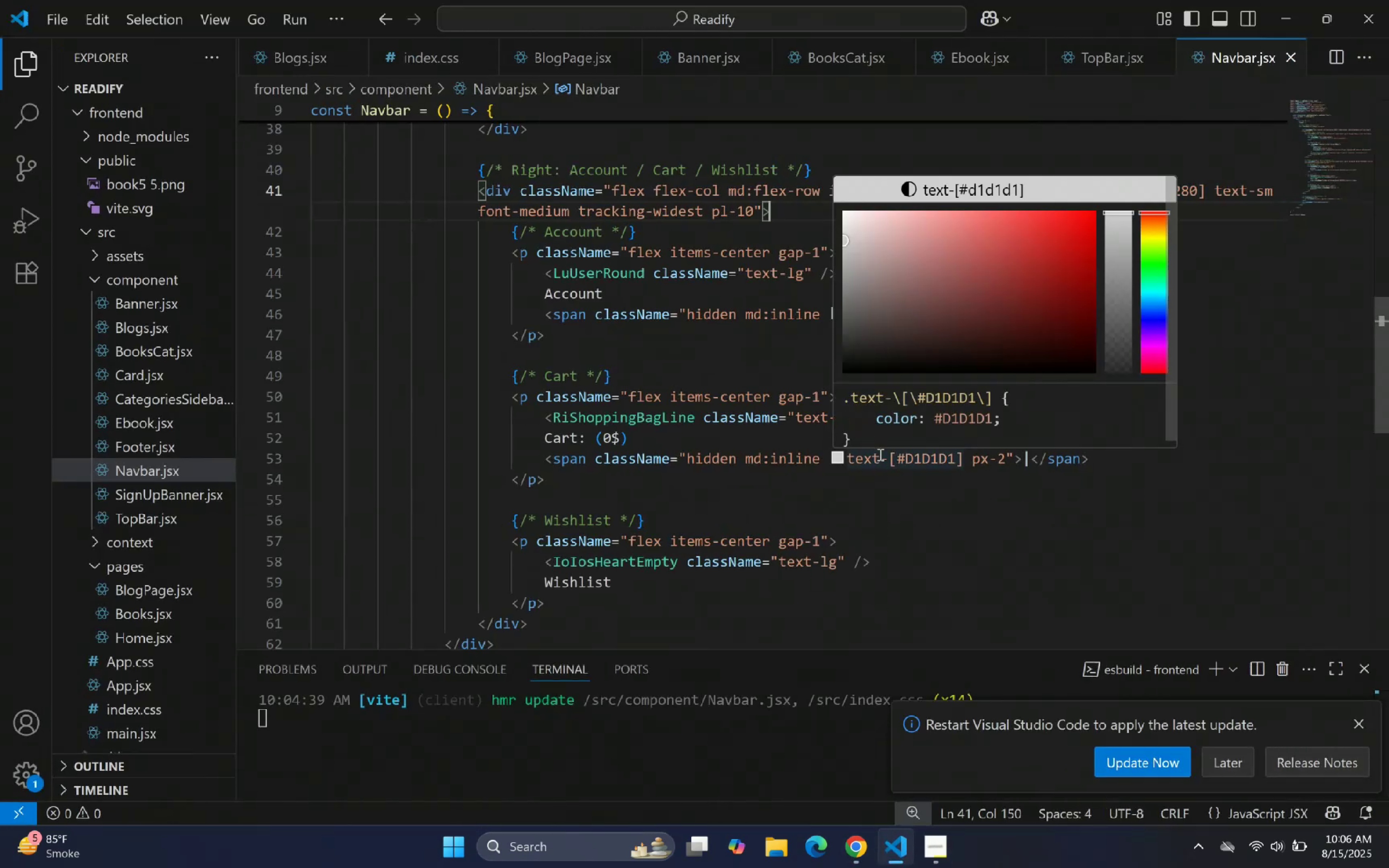 
key(ArrowLeft)
 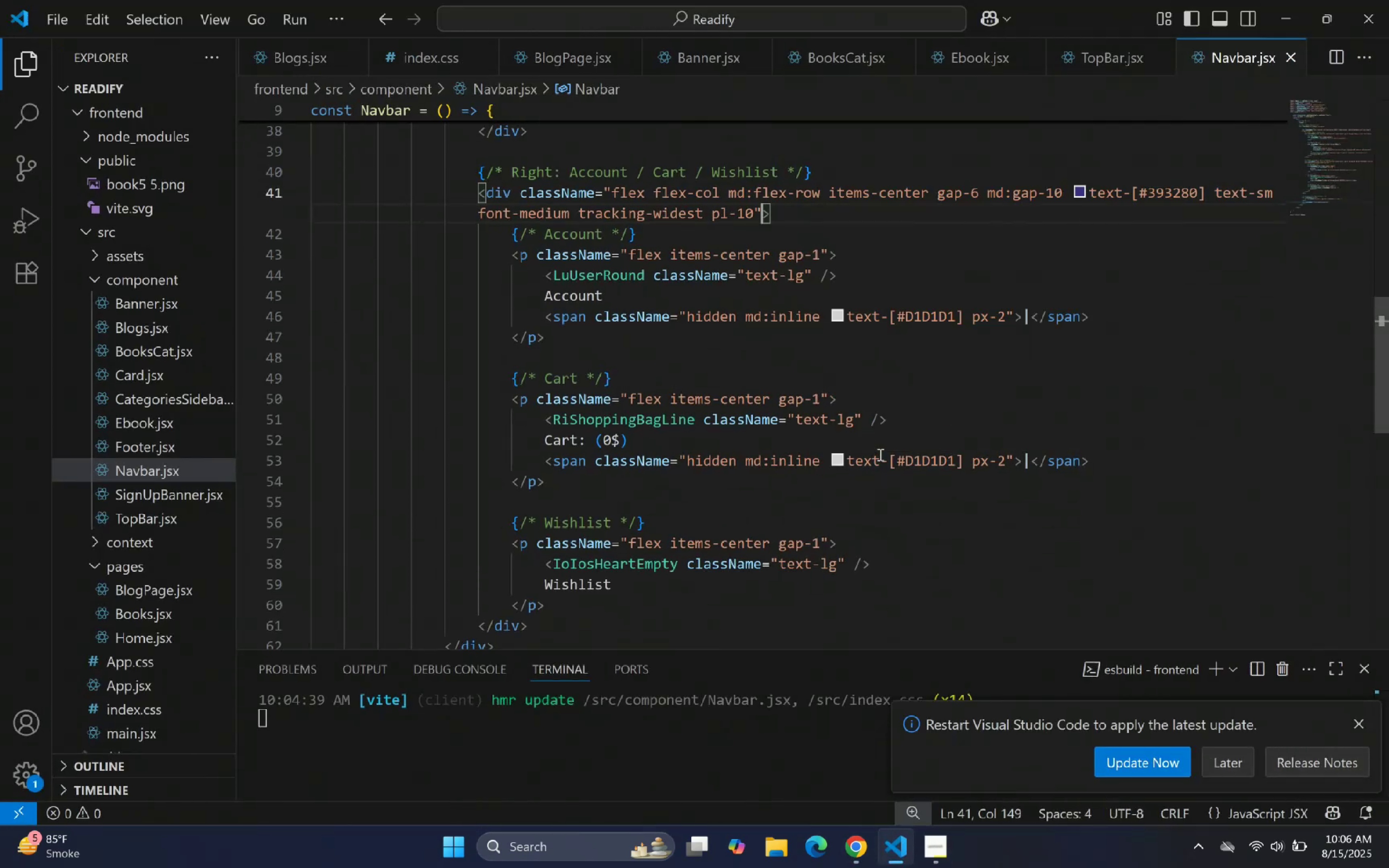 
key(ArrowLeft)
 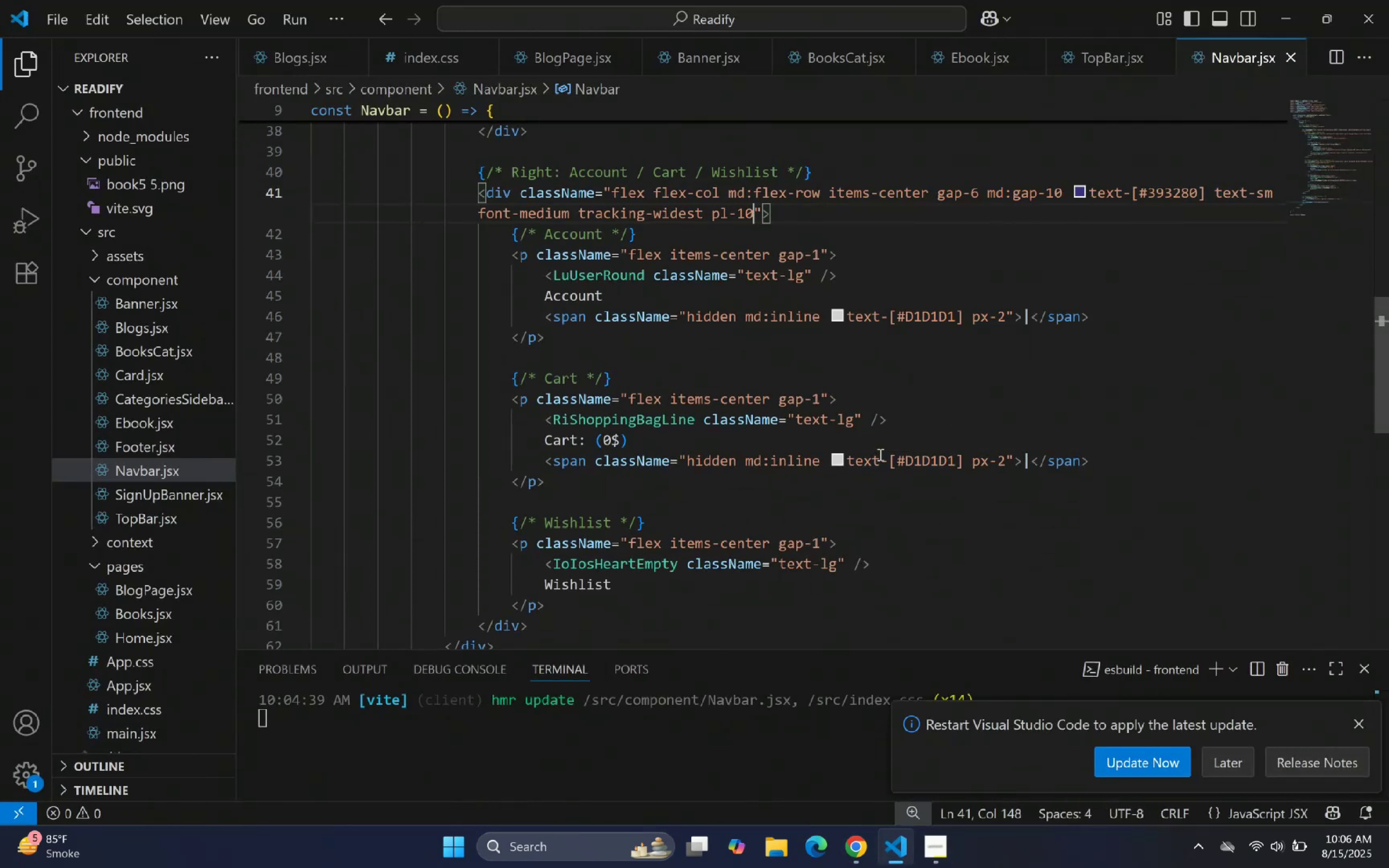 
key(ArrowLeft)
 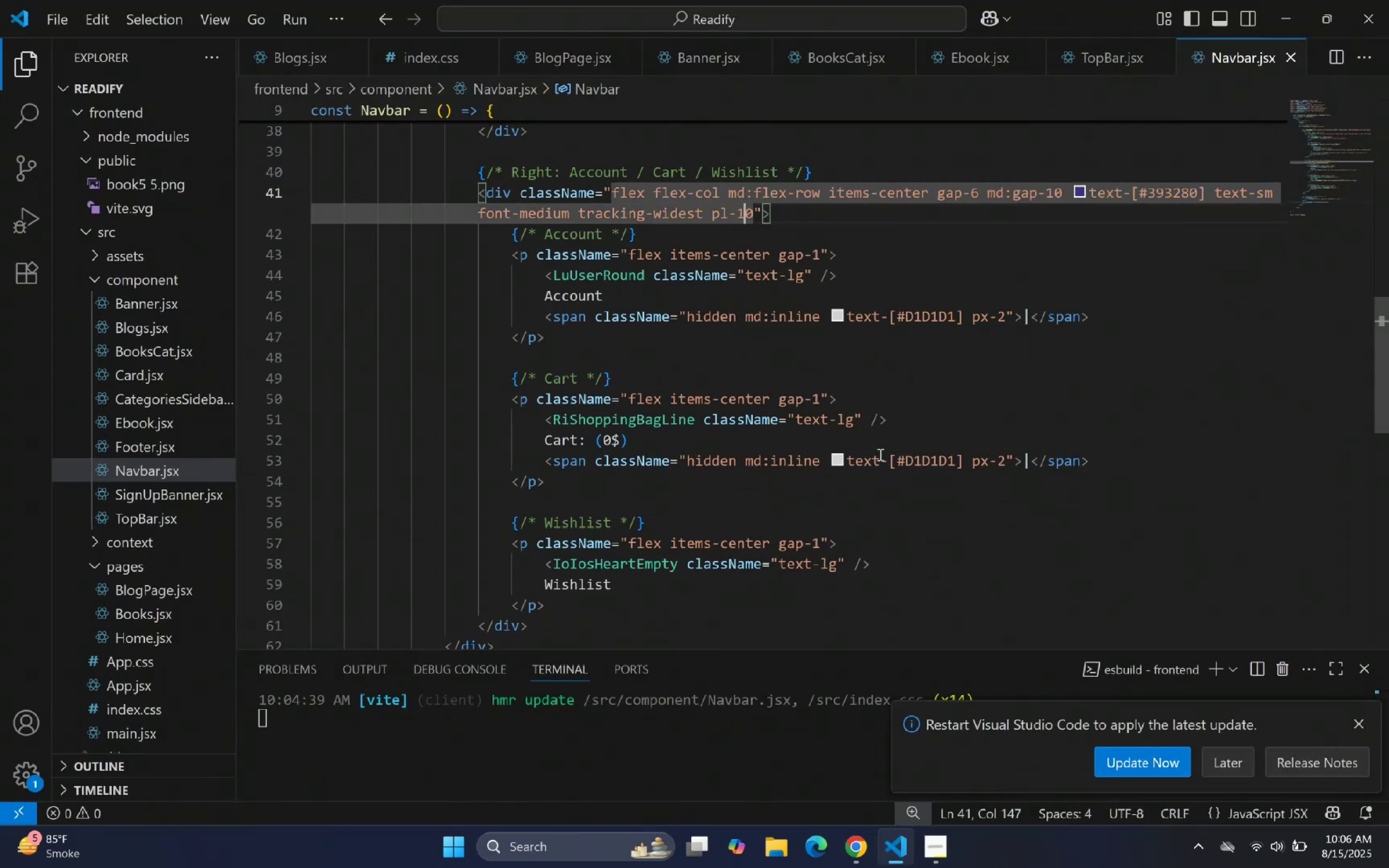 
key(ArrowRight)
 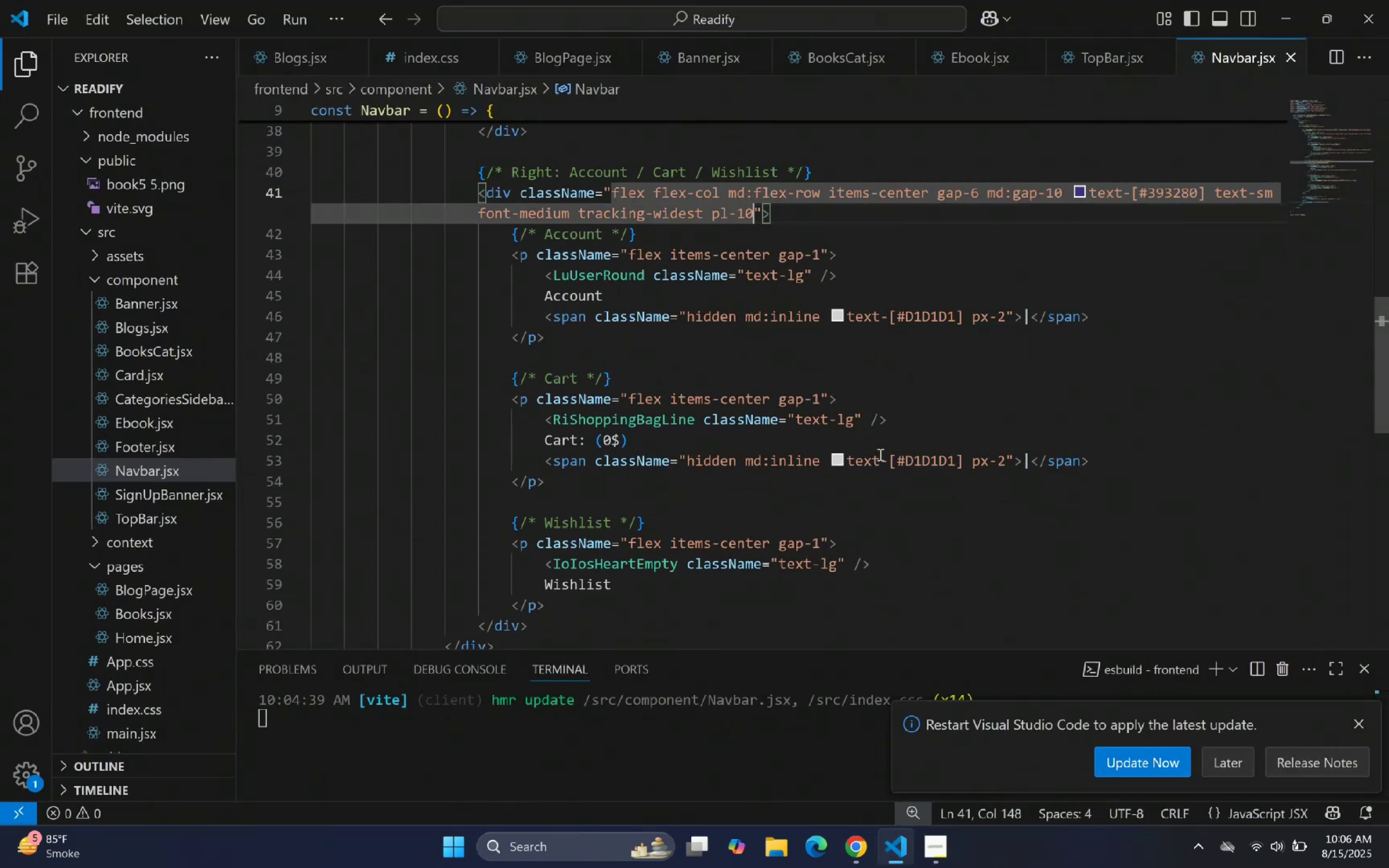 
key(Shift+ArrowLeft)
 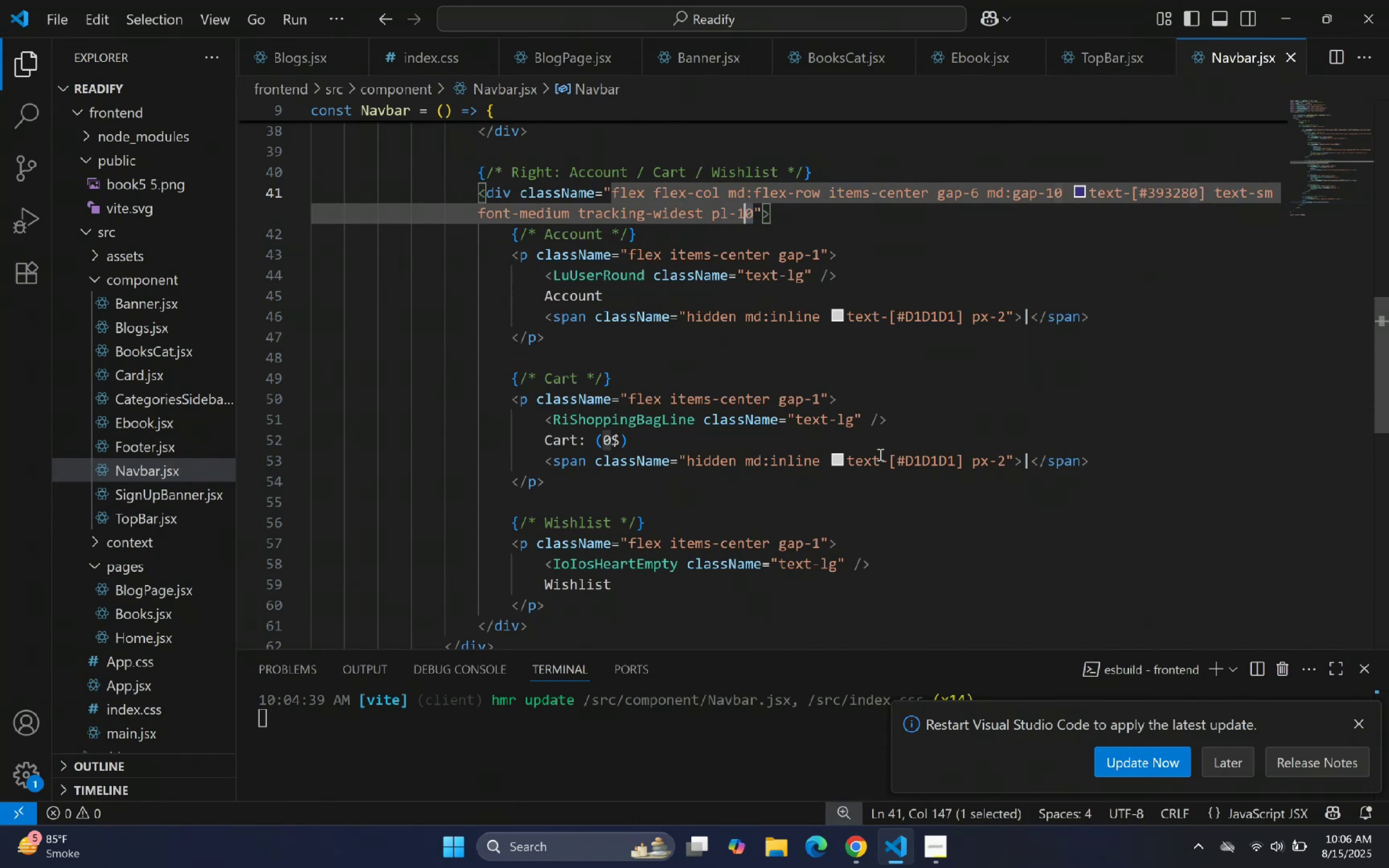 
key(Shift+ArrowLeft)
 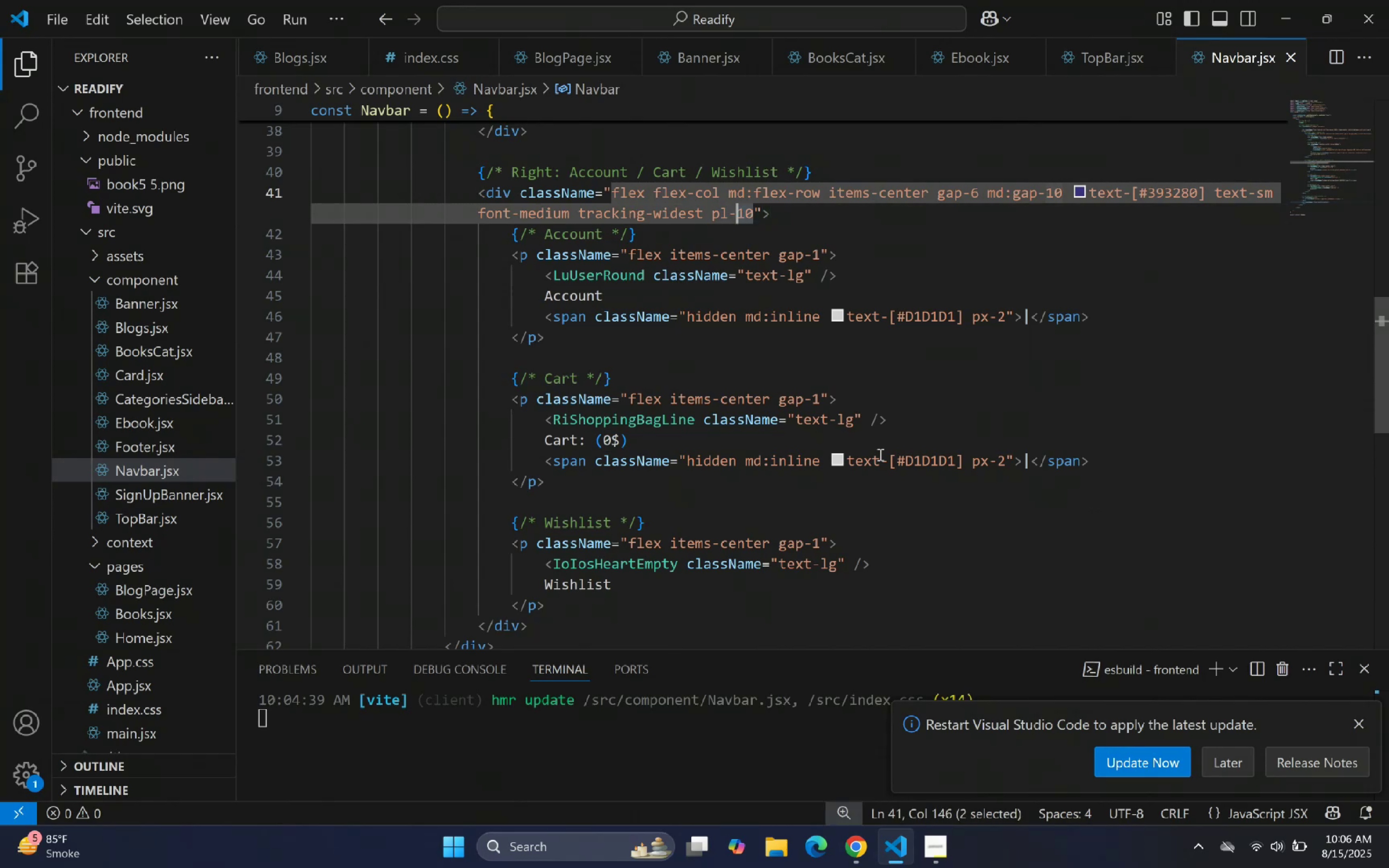 
key(Shift+ArrowLeft)
 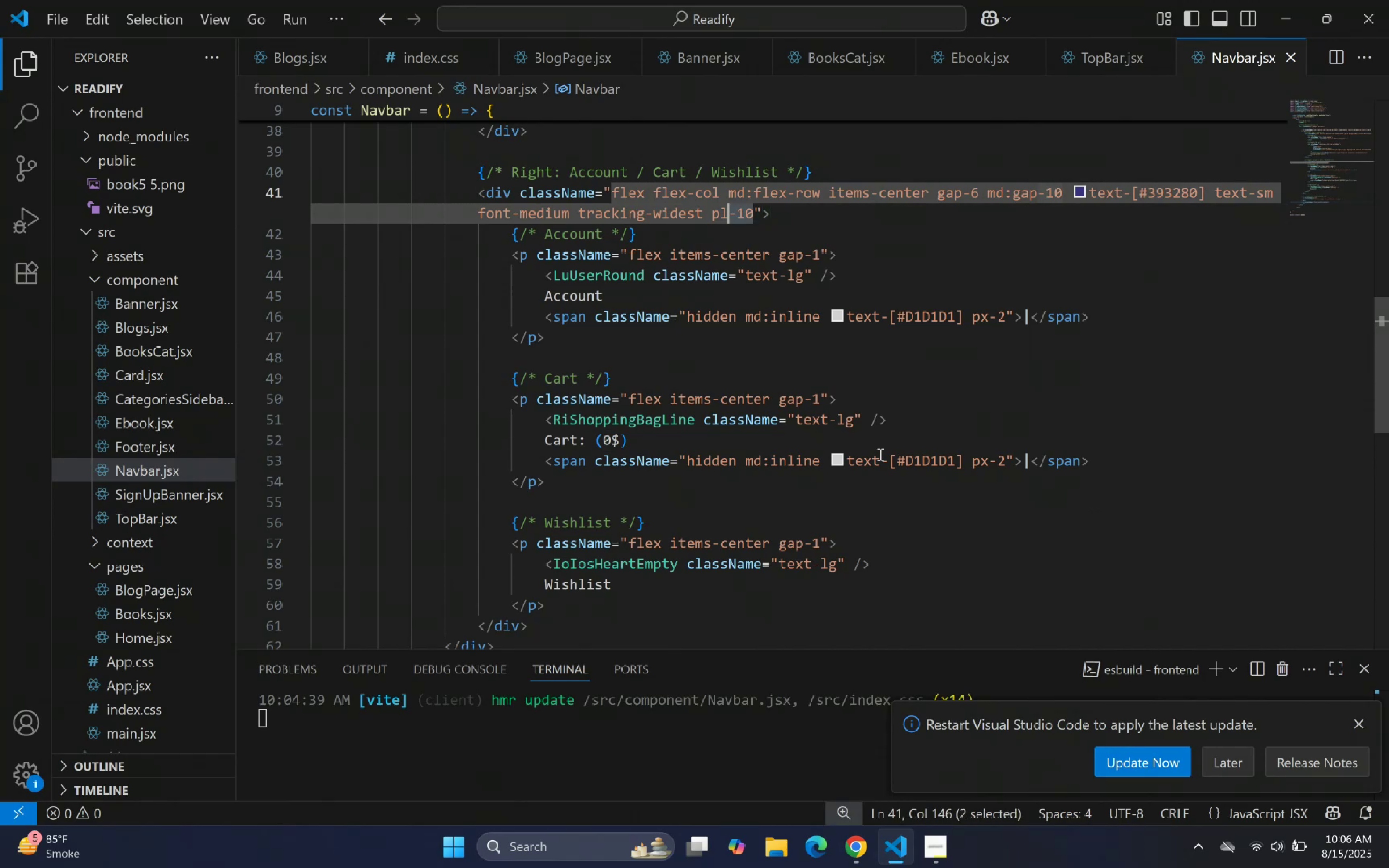 
key(Shift+ArrowLeft)
 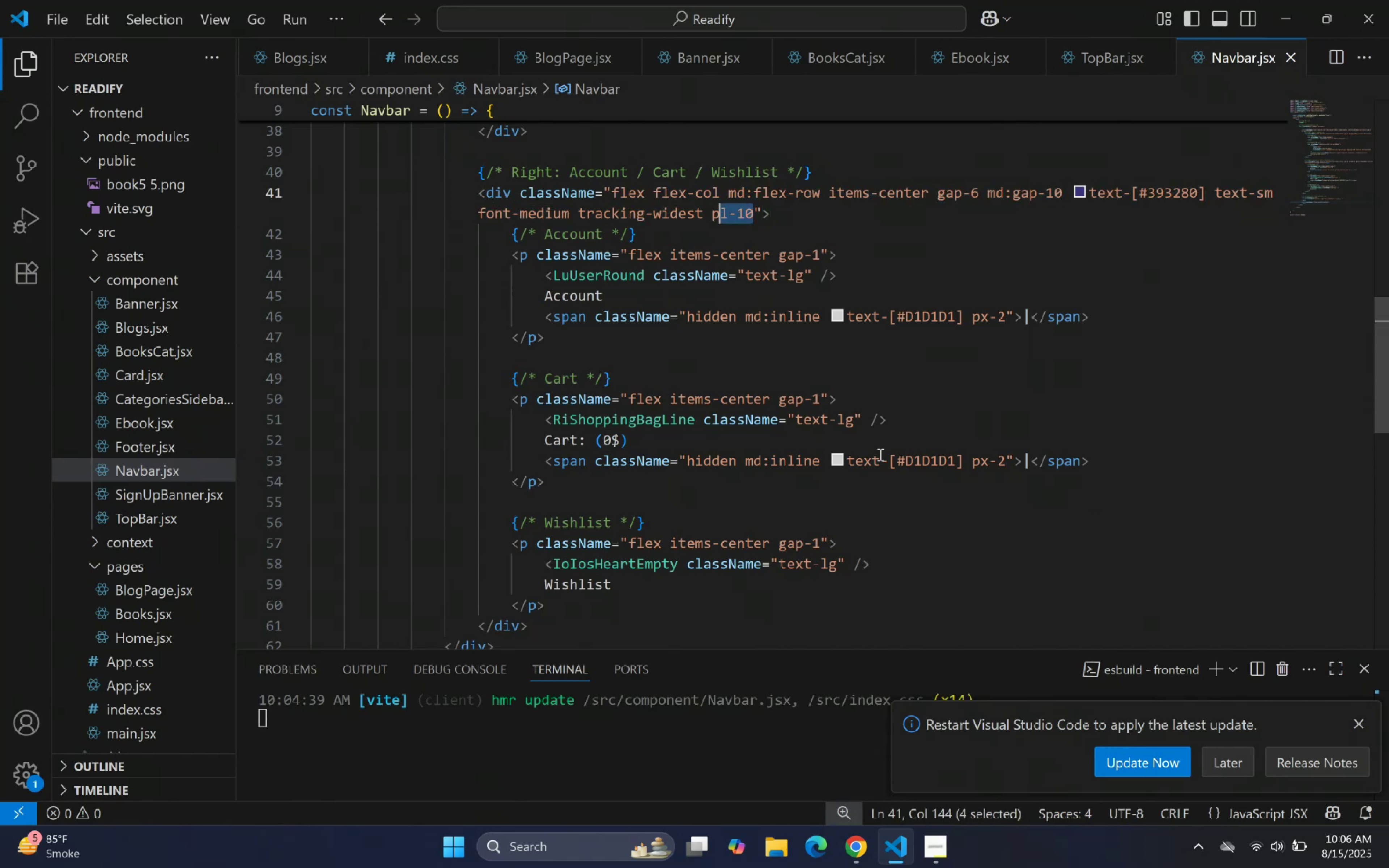 
key(Shift+ArrowLeft)
 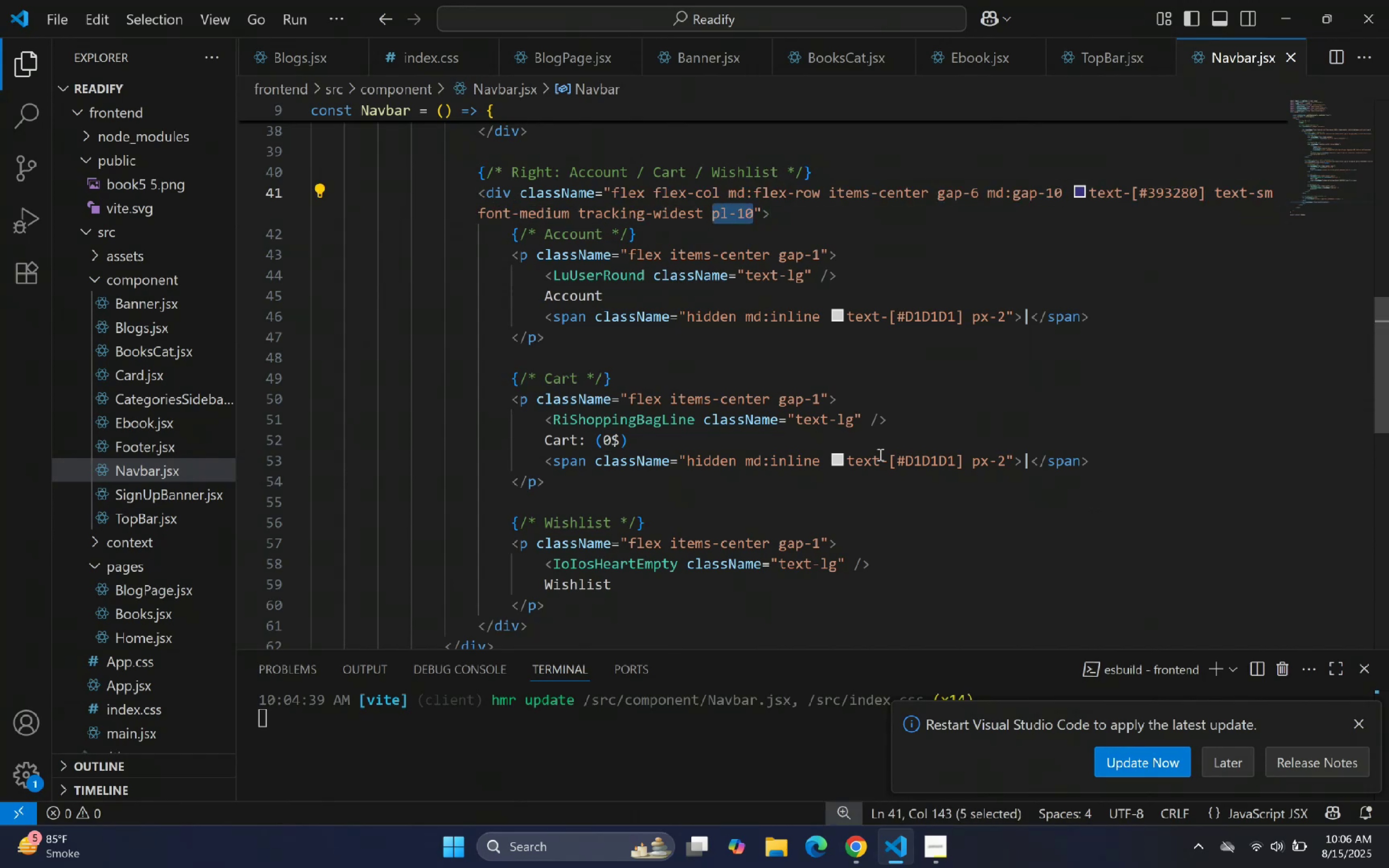 
type(w-full)
 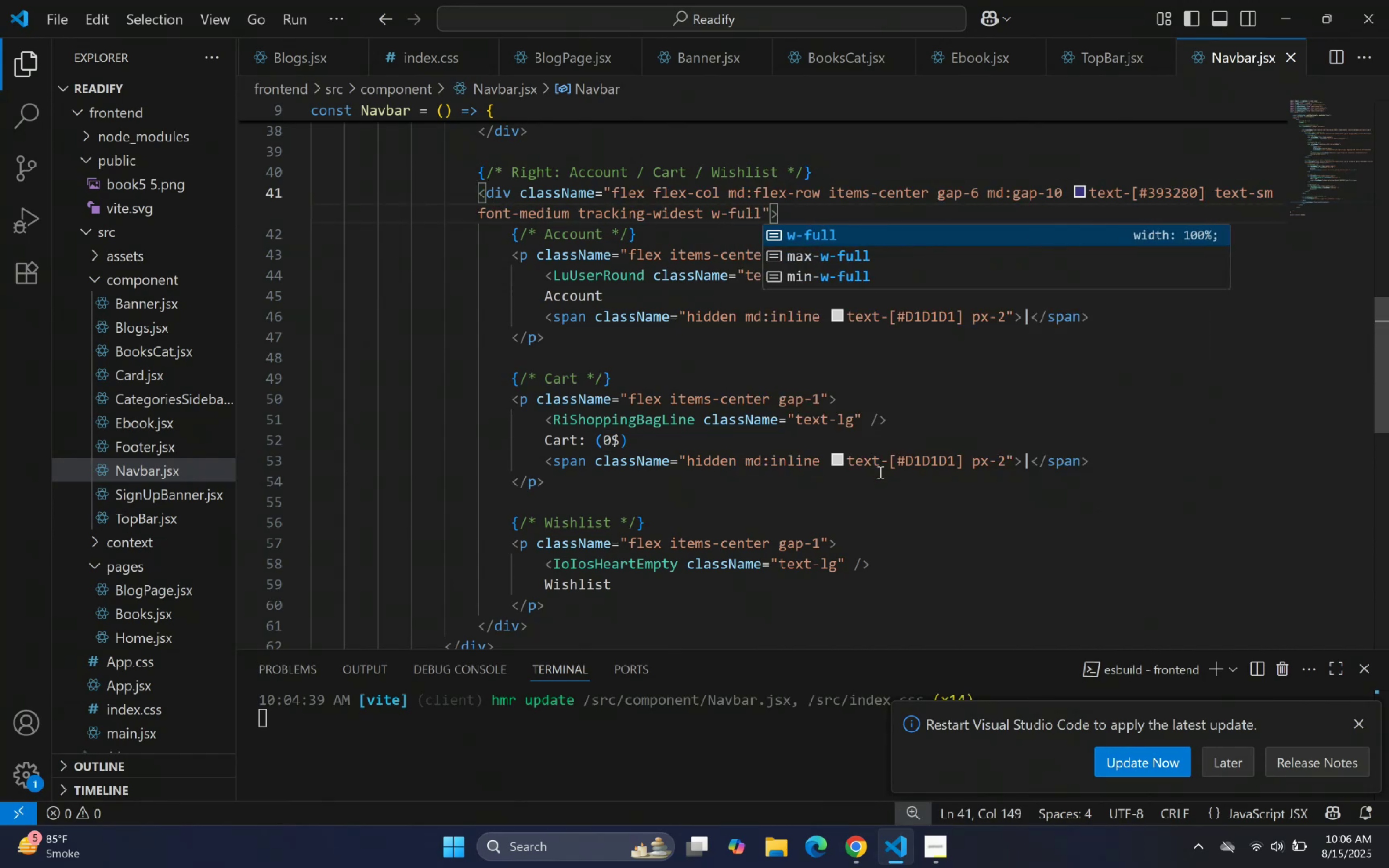 
mouse_move([892, 851])
 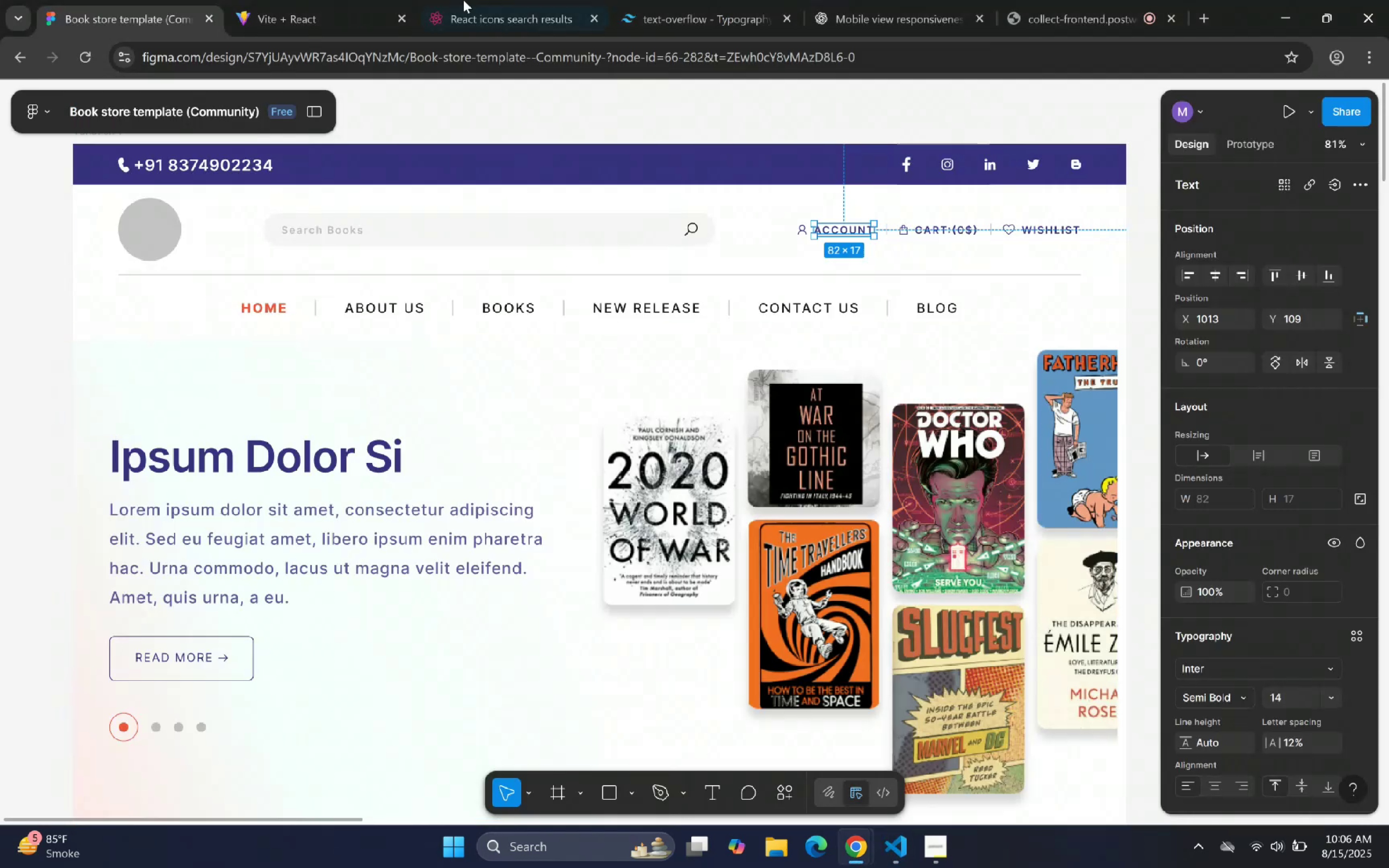 
left_click([382, 0])
 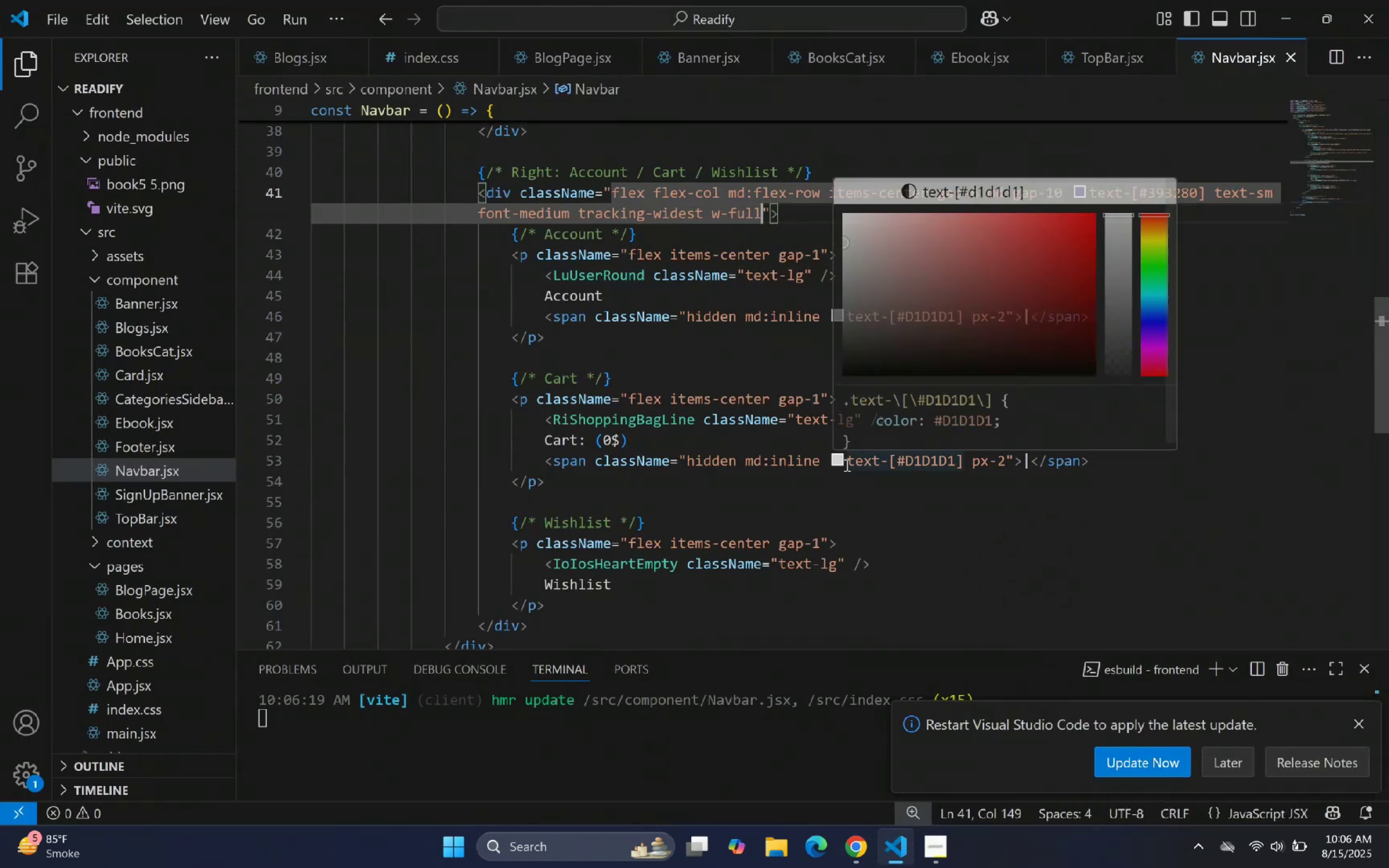 
type( pl-10)
 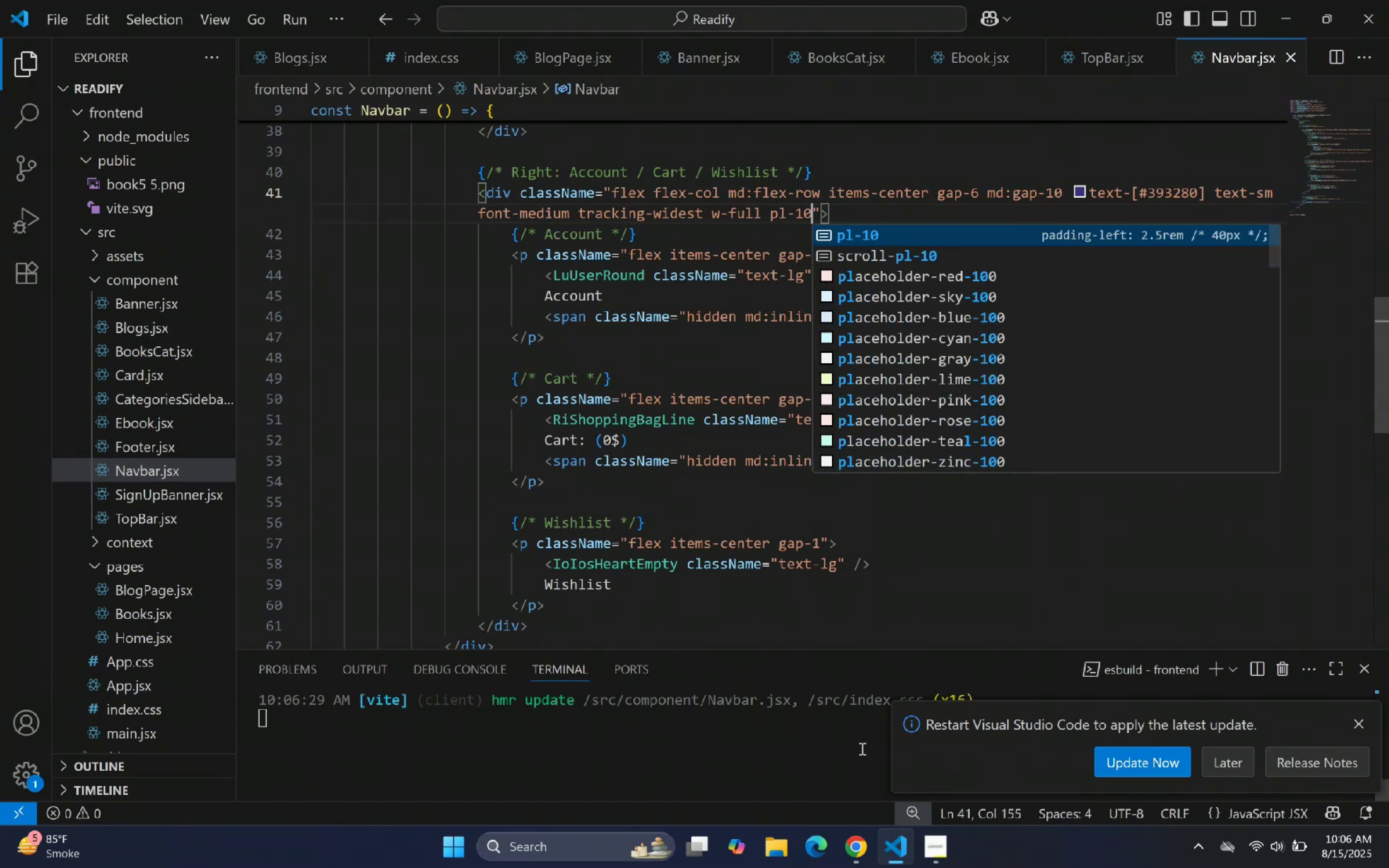 
left_click([909, 846])
 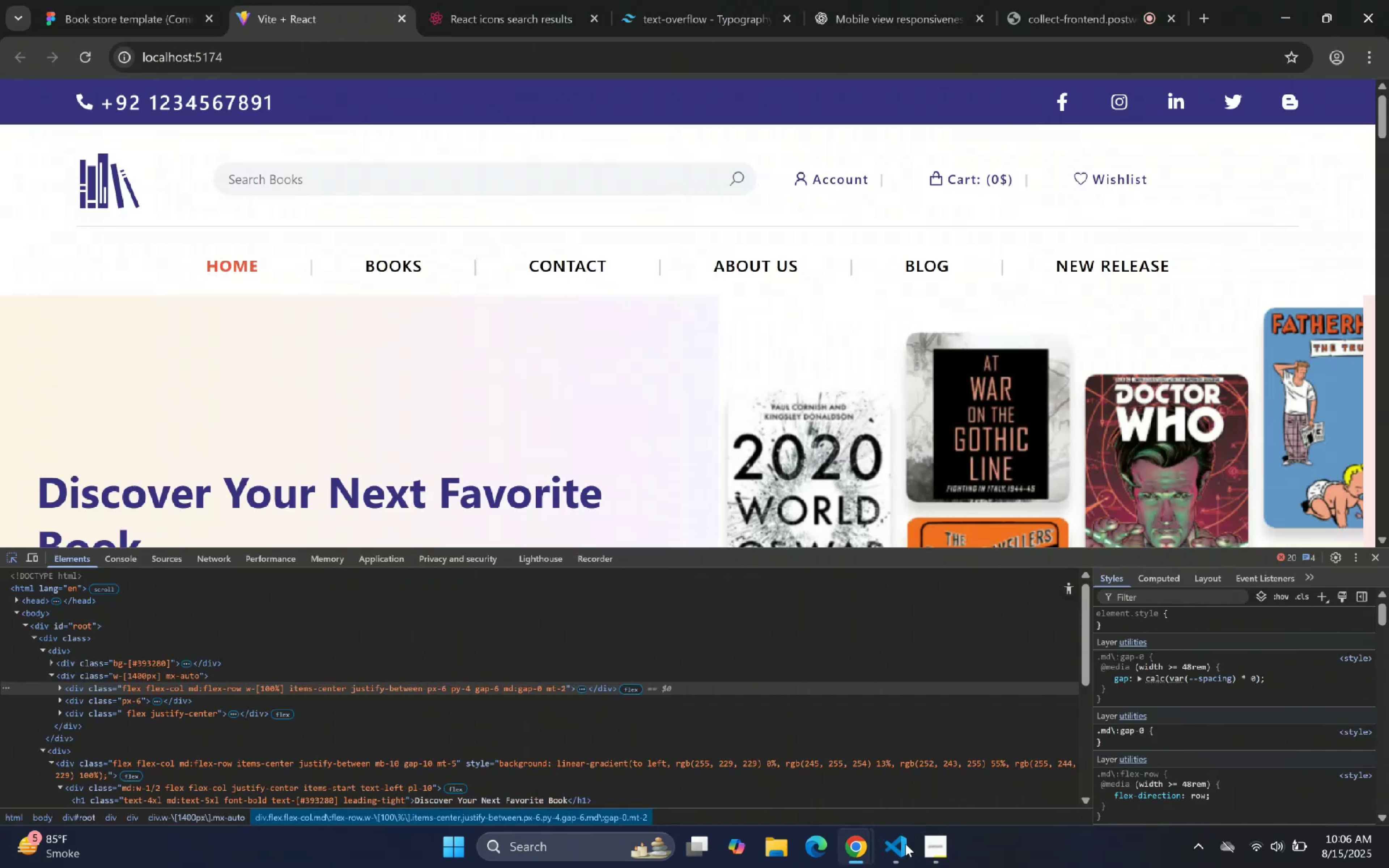 
left_click_drag(start_coordinate=[906, 849], to_coordinate=[907, 855])
 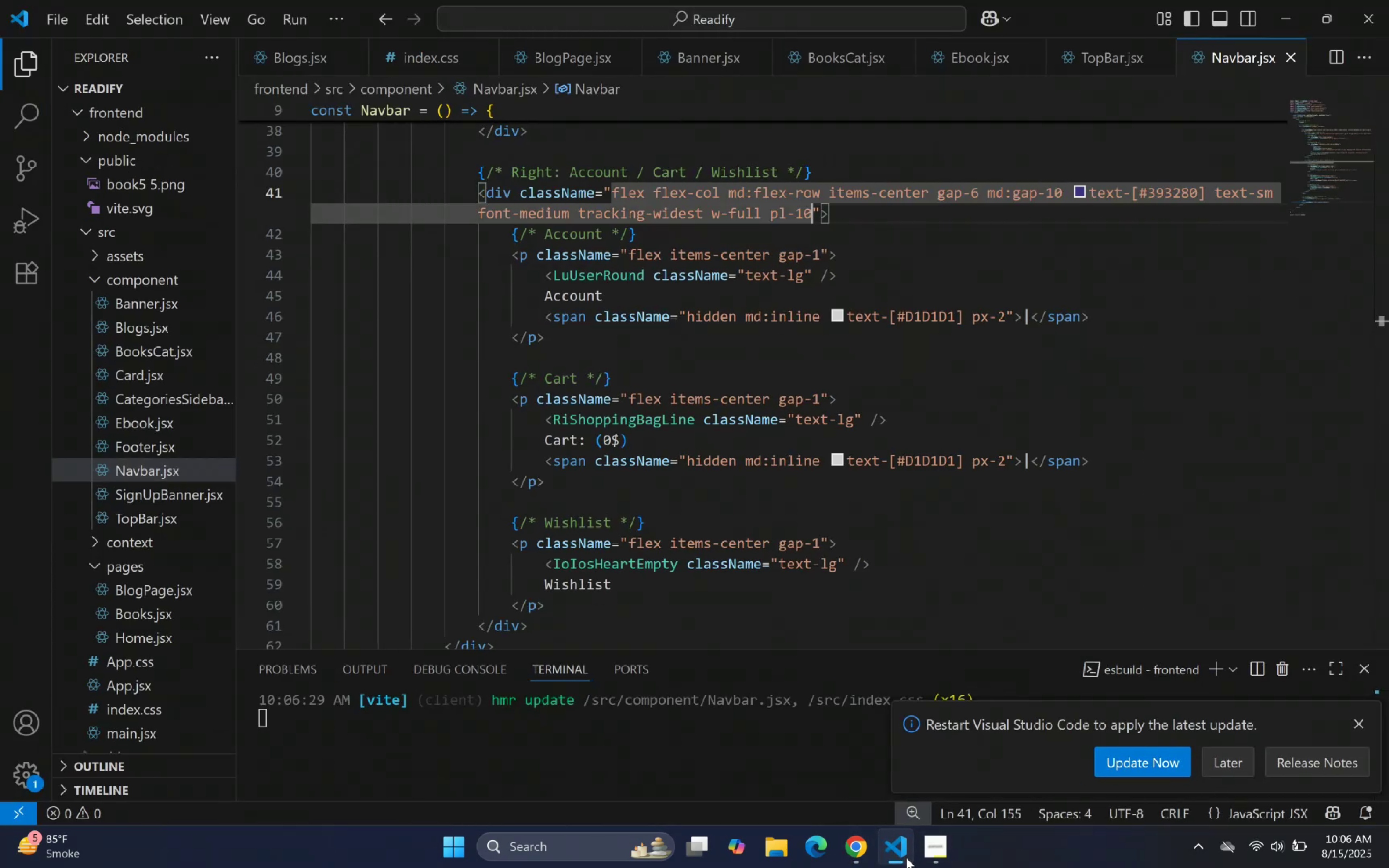 
left_click([906, 858])
 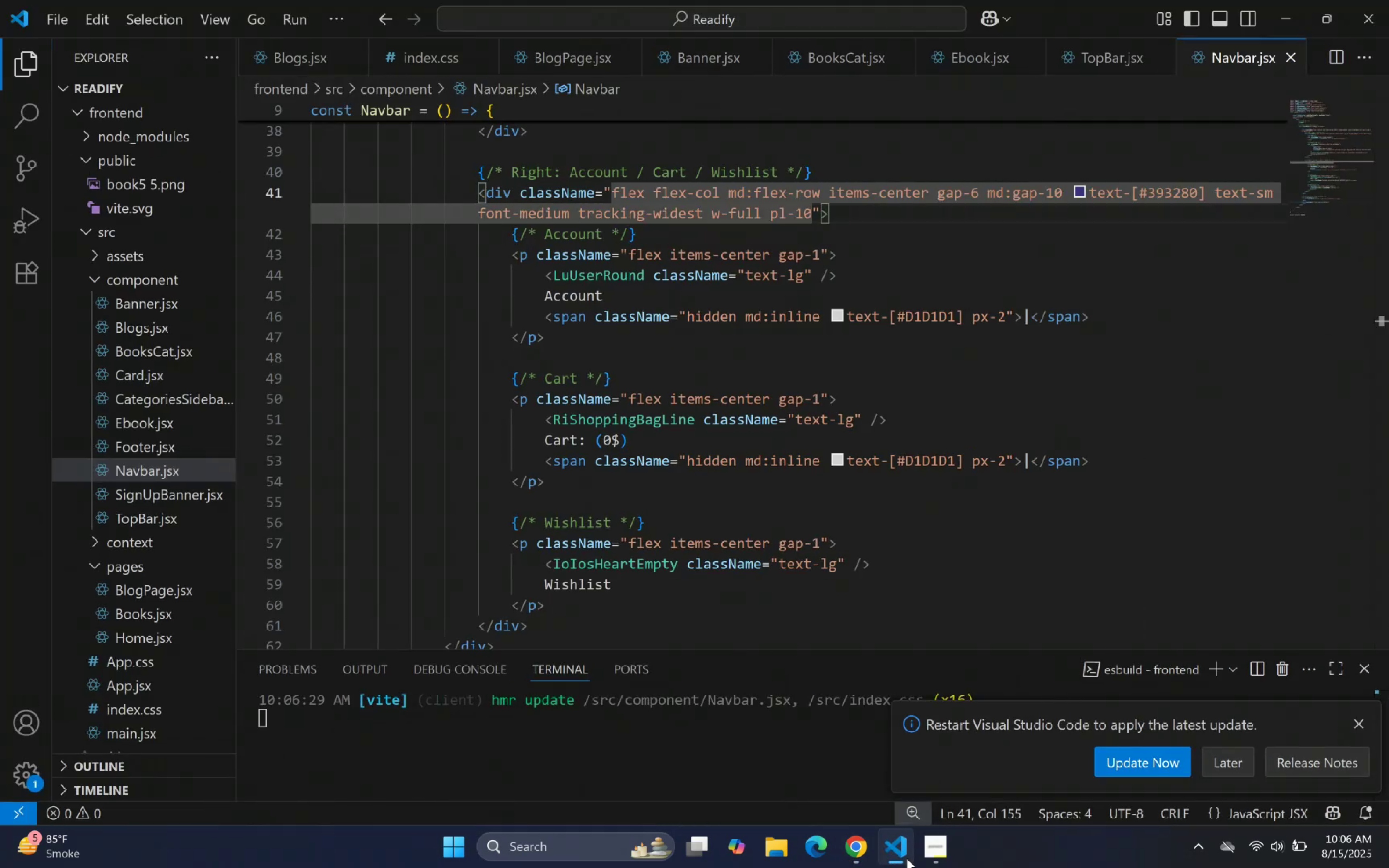 
key(ArrowLeft)
 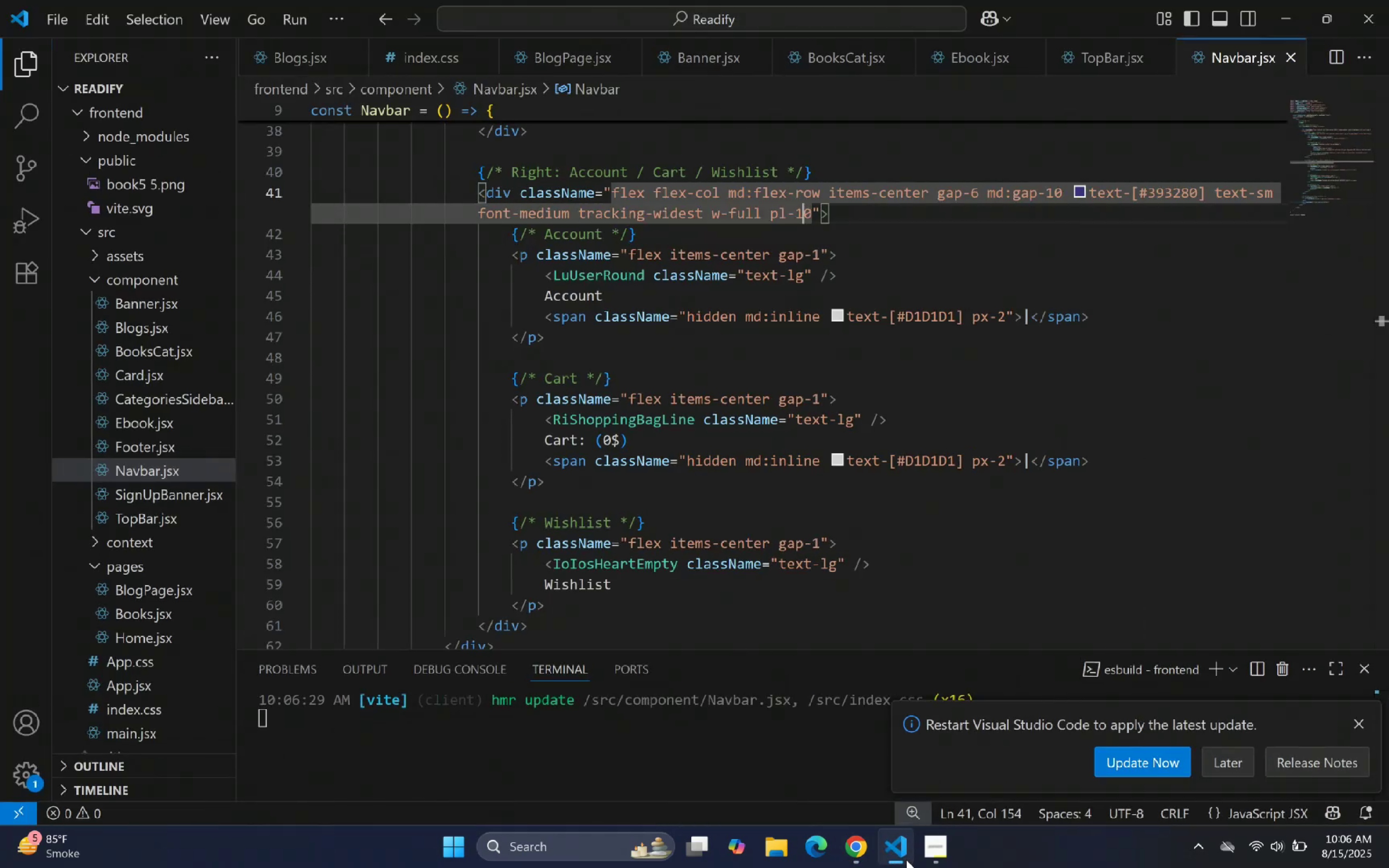 
key(Backspace)
 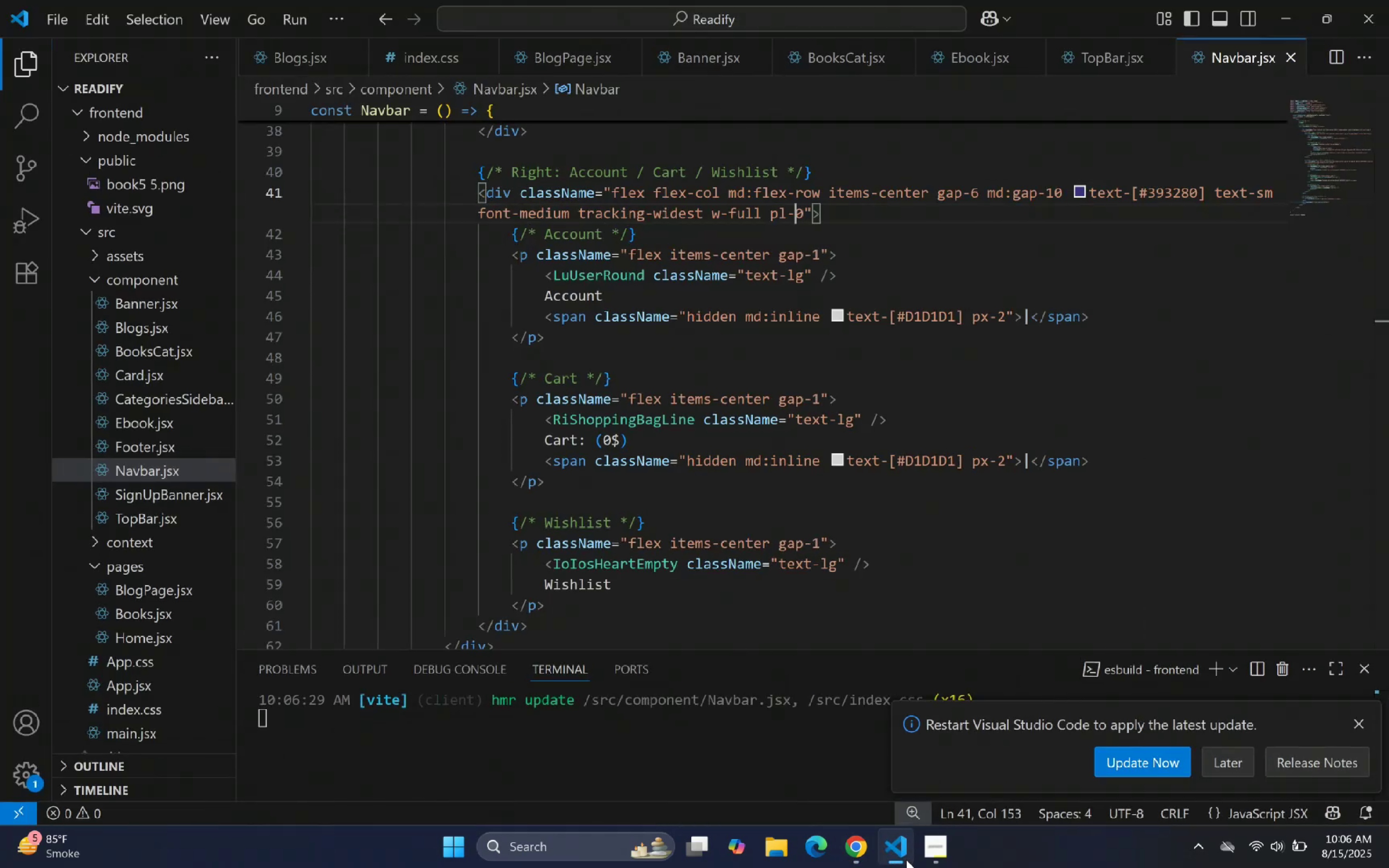 
key(2)
 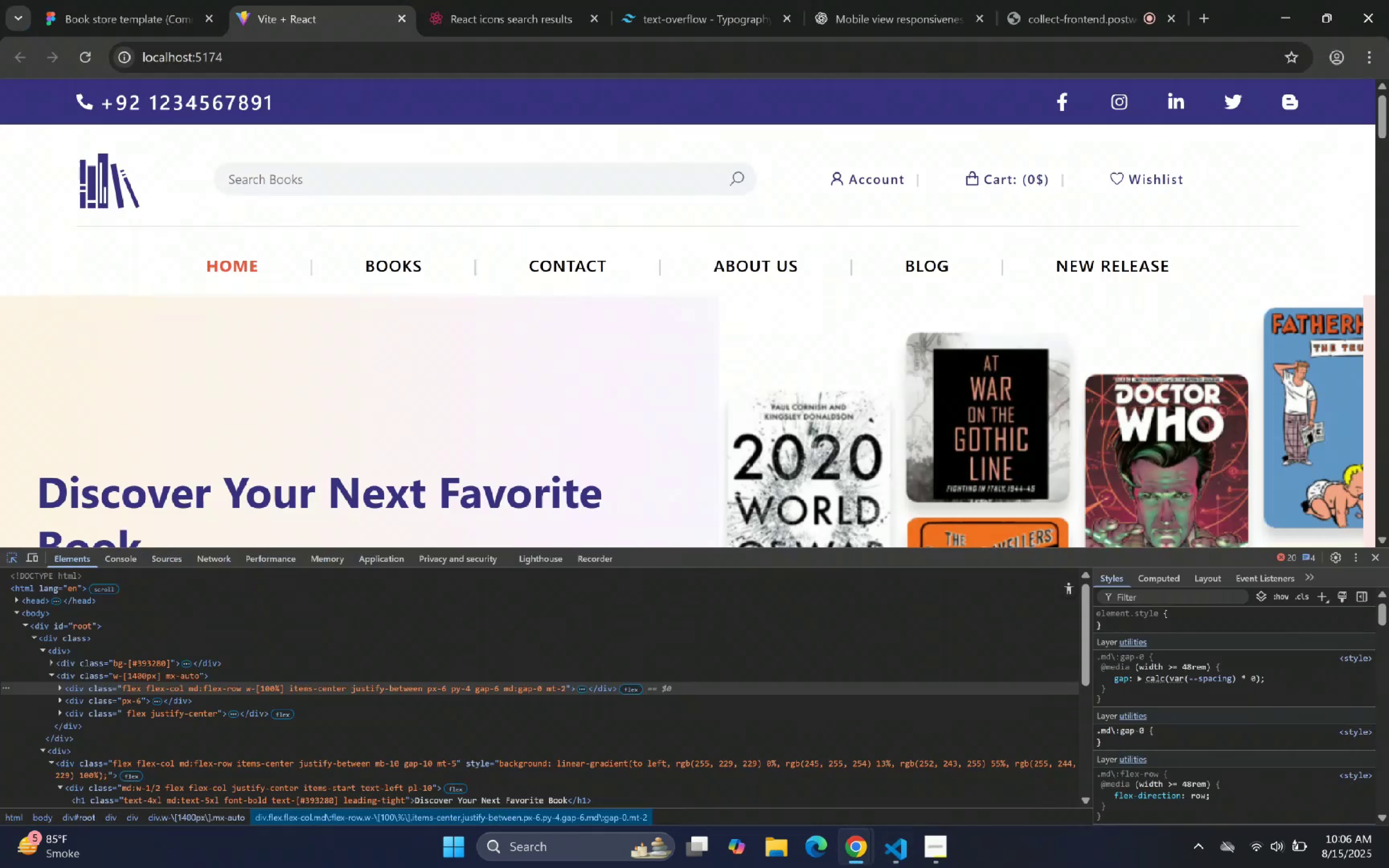 
left_click([892, 868])
 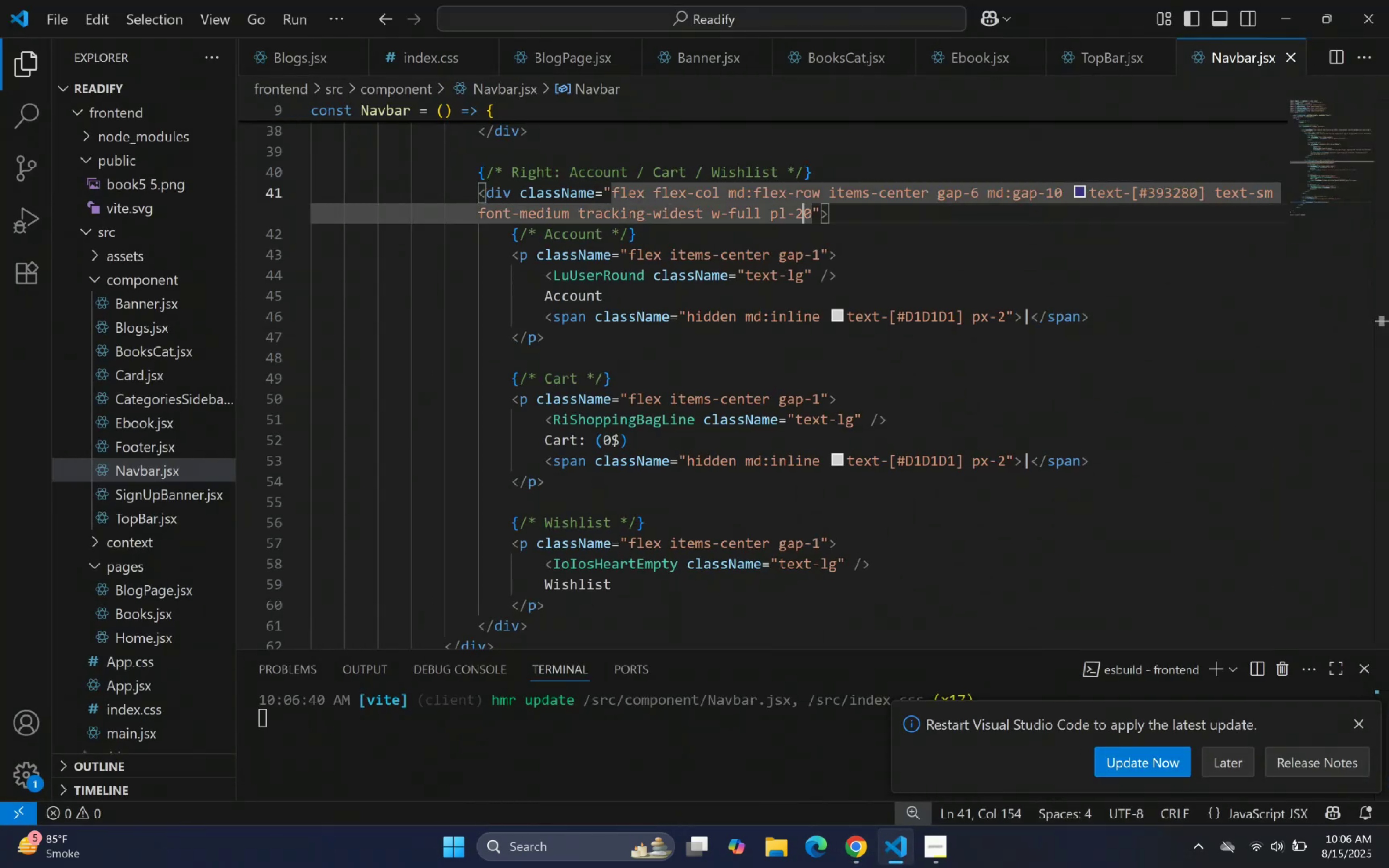 
key(ArrowLeft)
 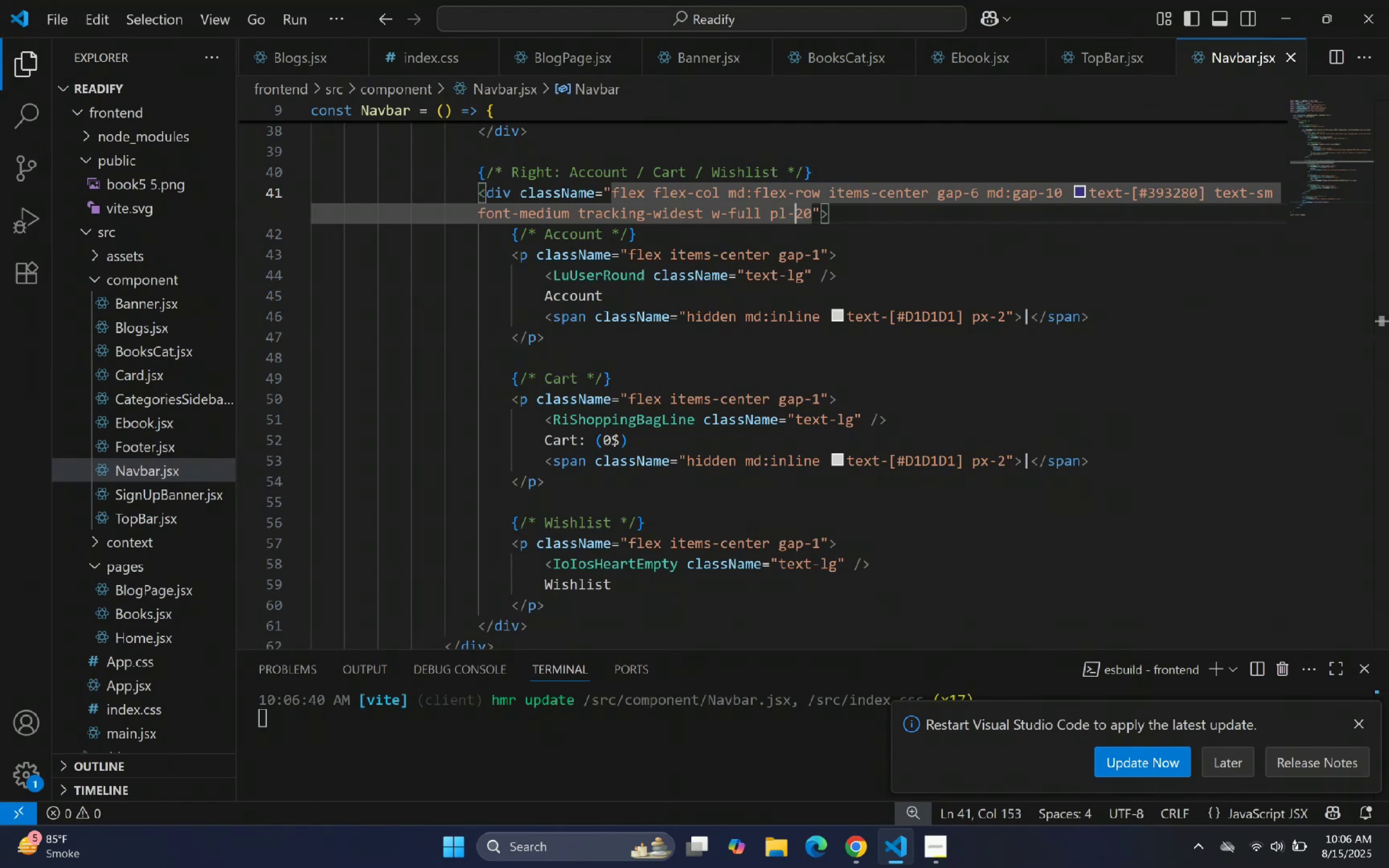 
key(ArrowLeft)
 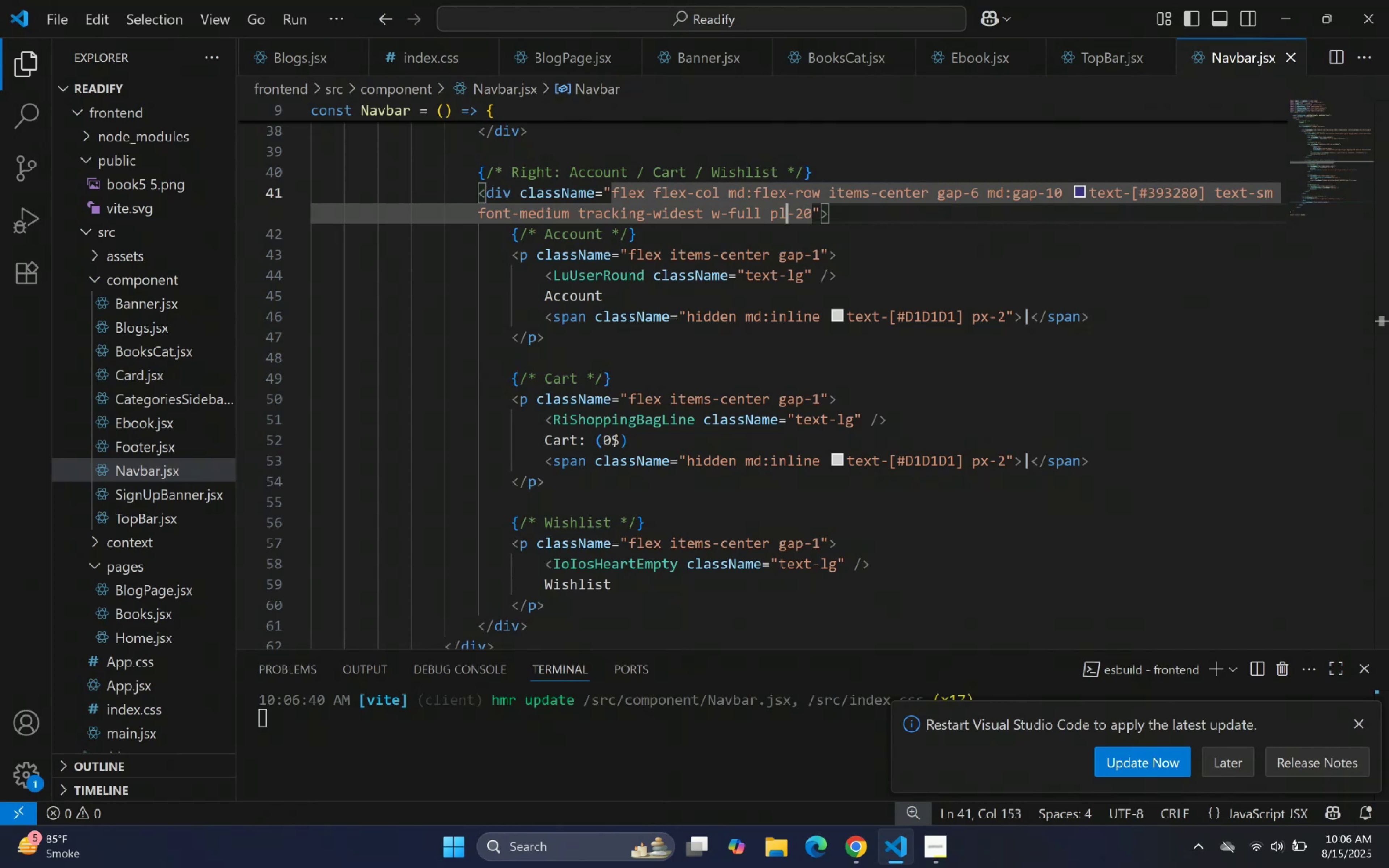 
key(ArrowLeft)
 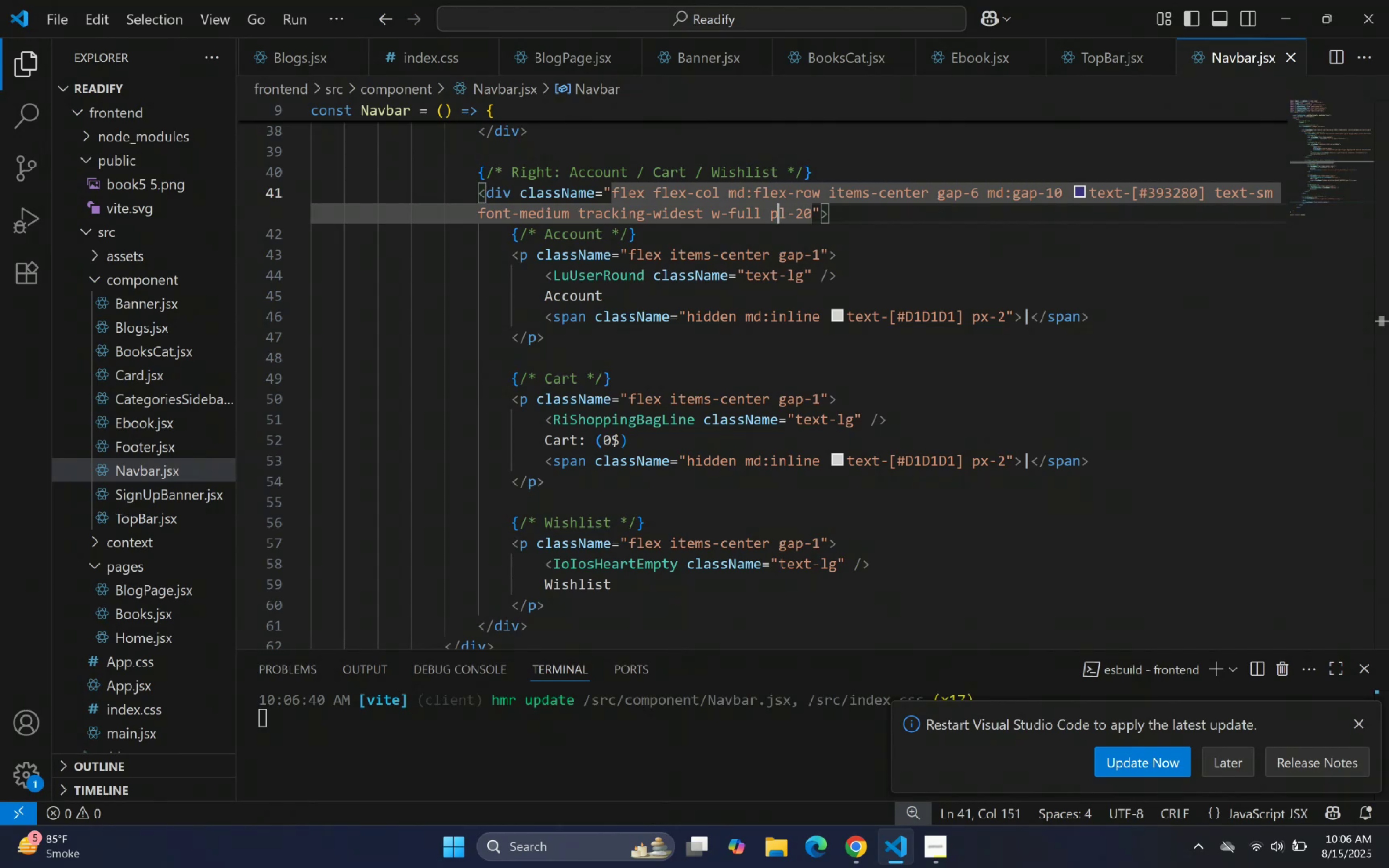 
key(Backspace)
 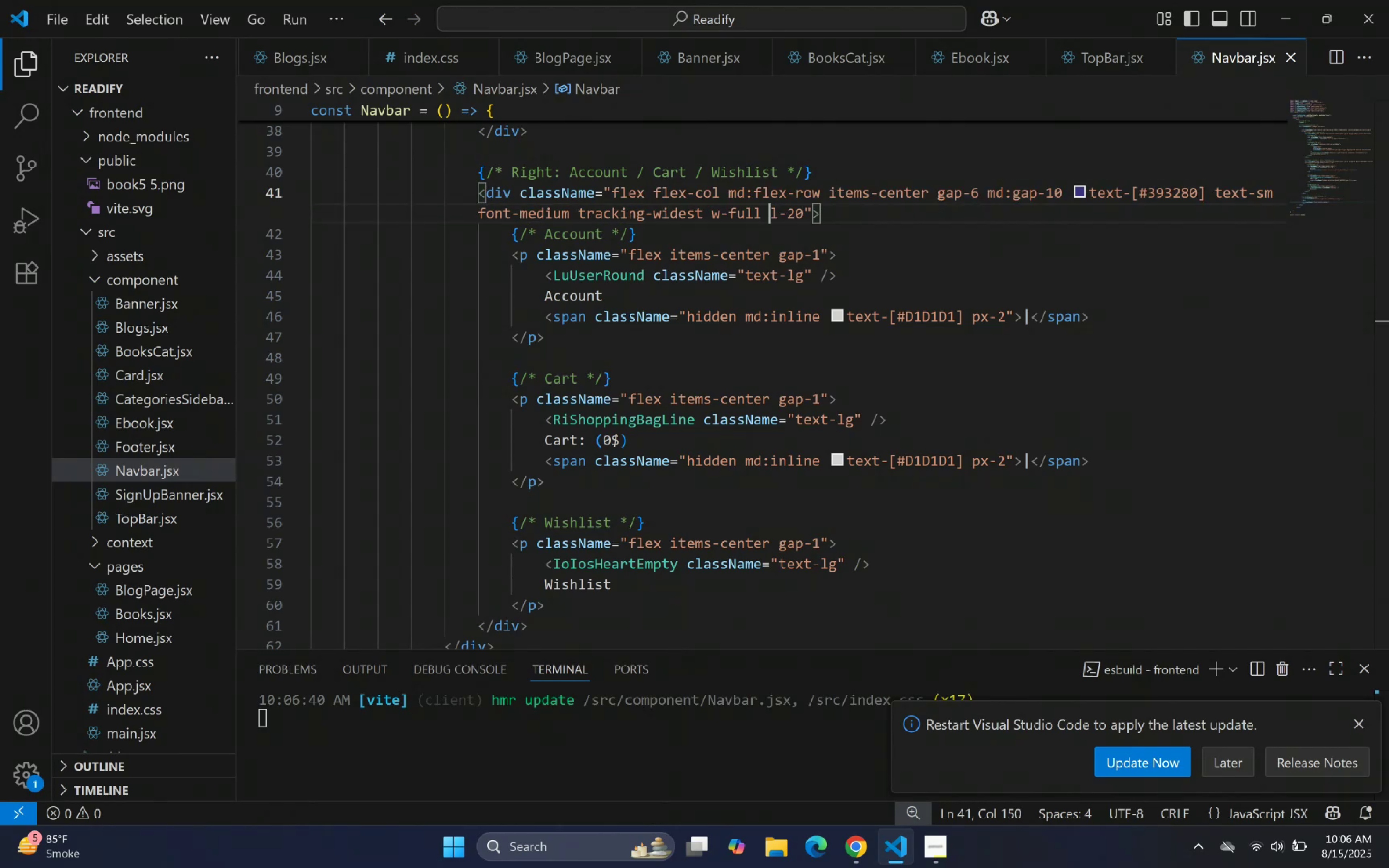 
key(M)
 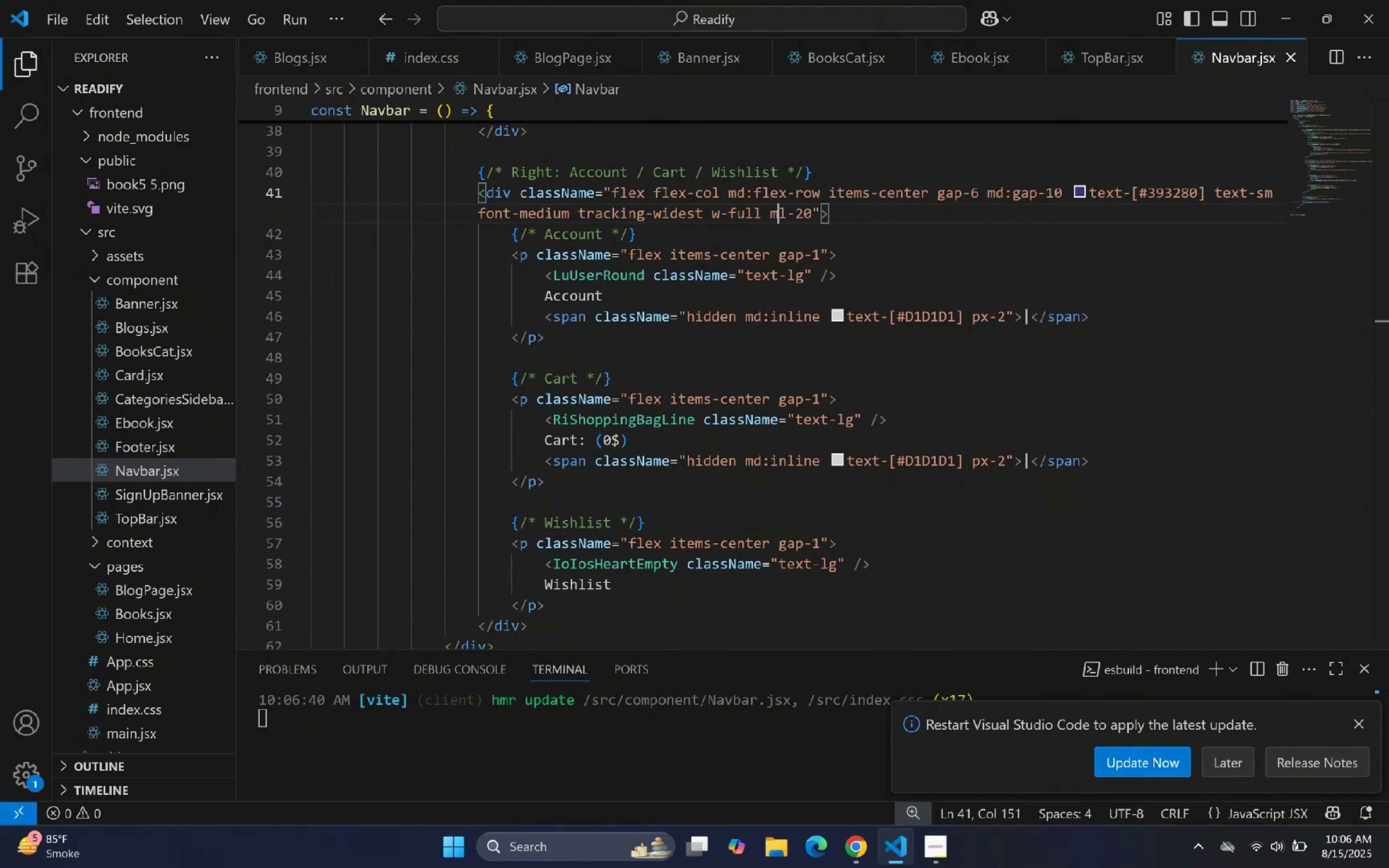 
key(ArrowRight)
 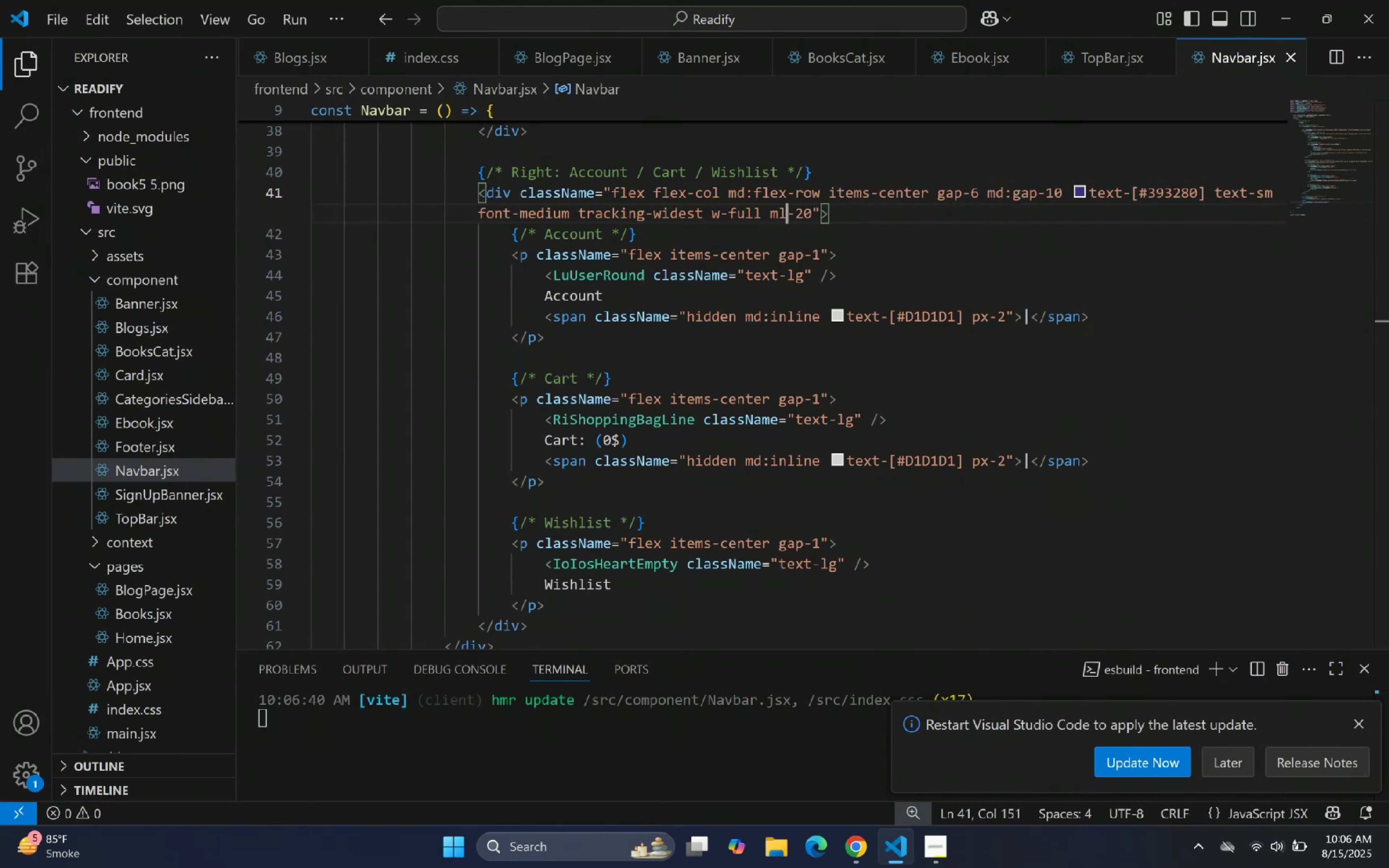 
key(ArrowRight)
 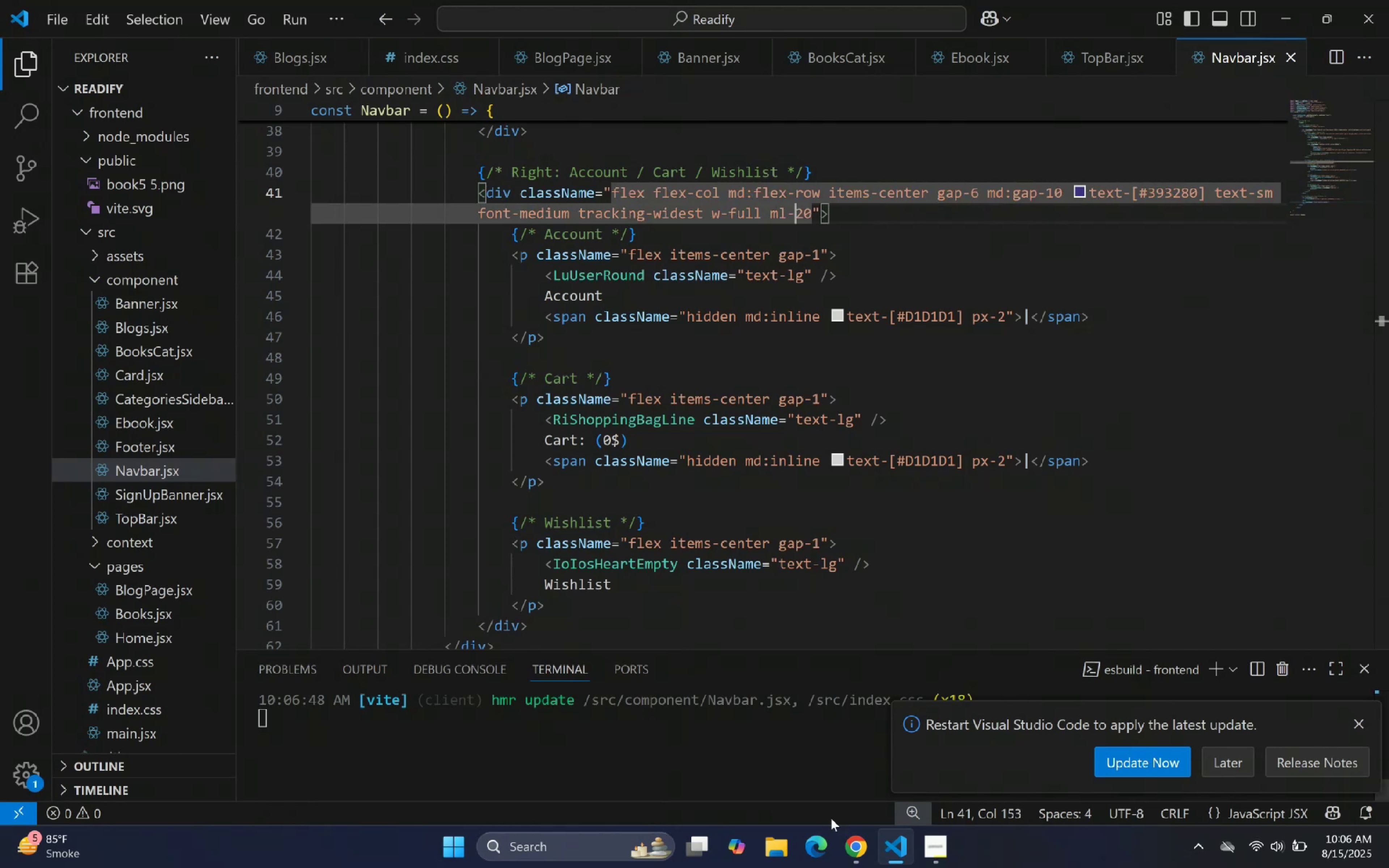 
left_click([891, 852])
 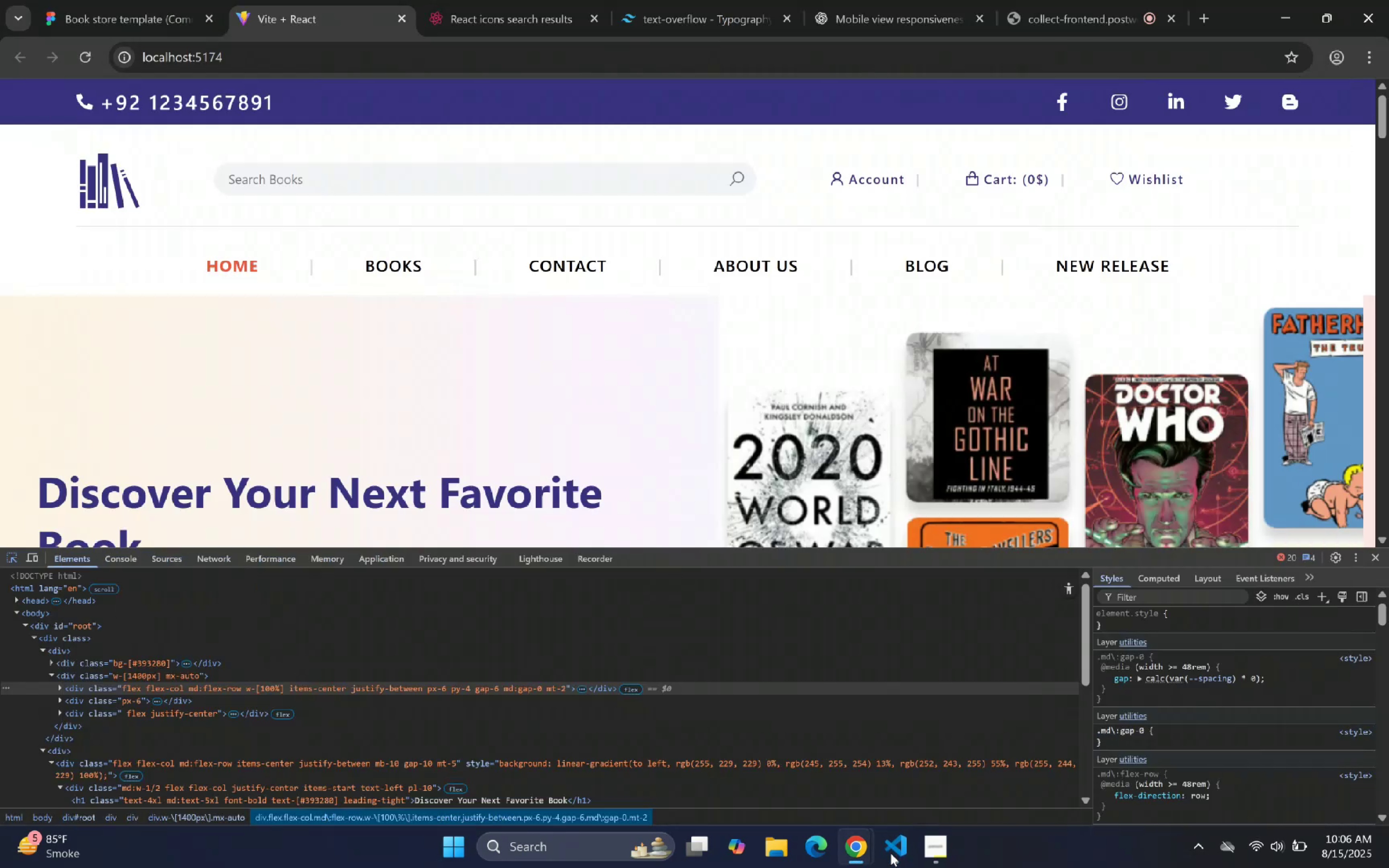 
left_click_drag(start_coordinate=[890, 854], to_coordinate=[890, 856])
 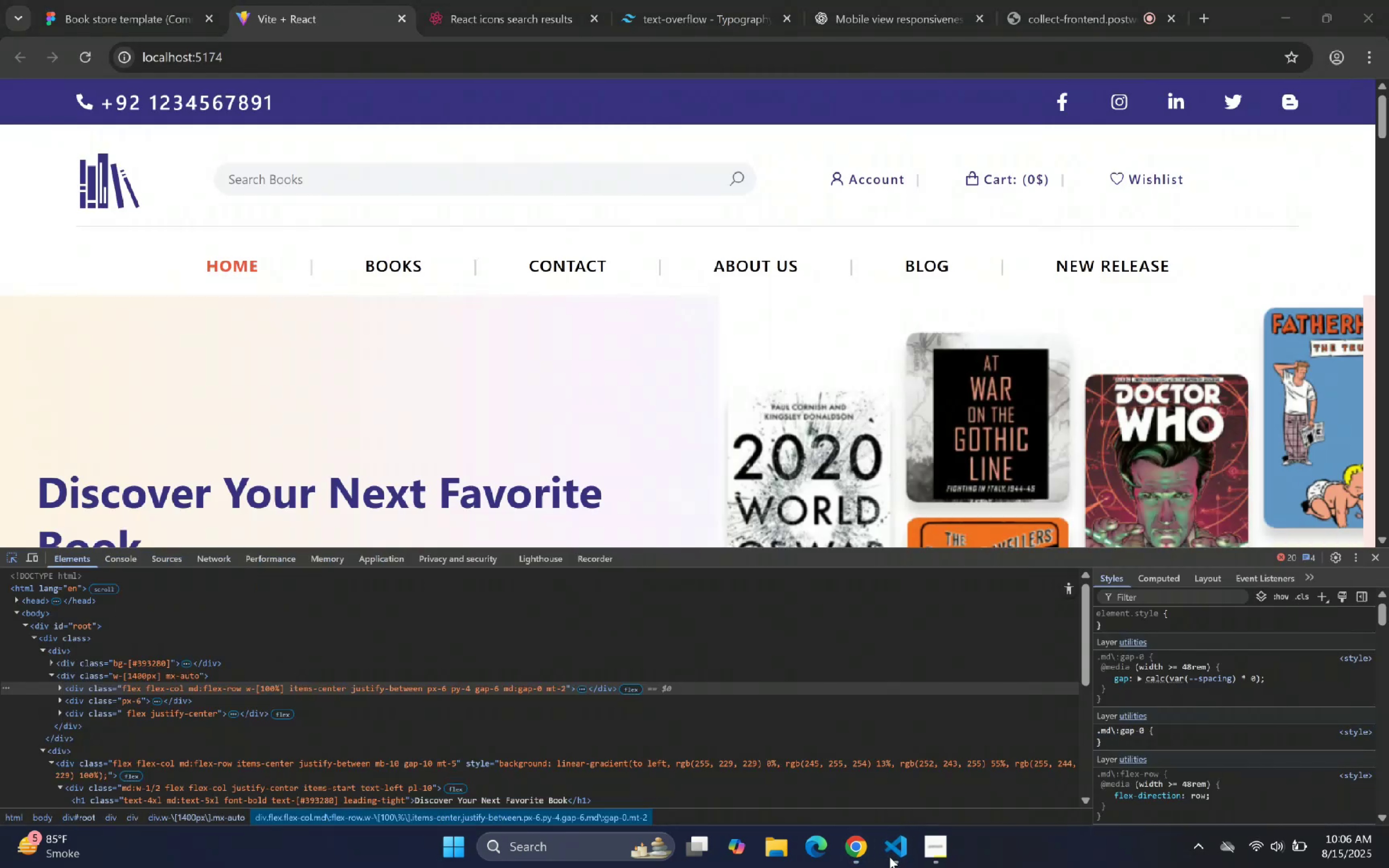 
left_click([886, 868])
 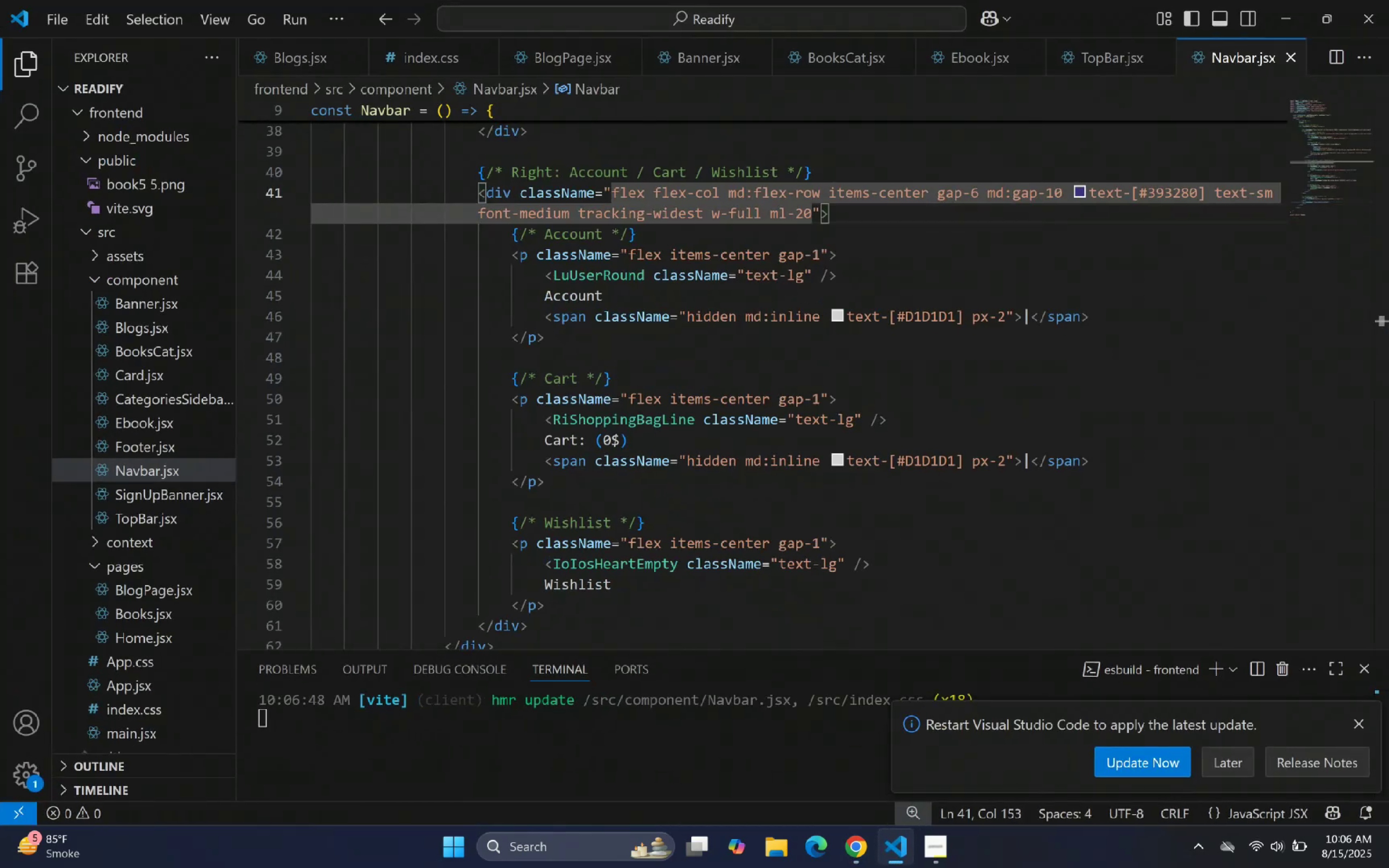 
key(ArrowRight)
 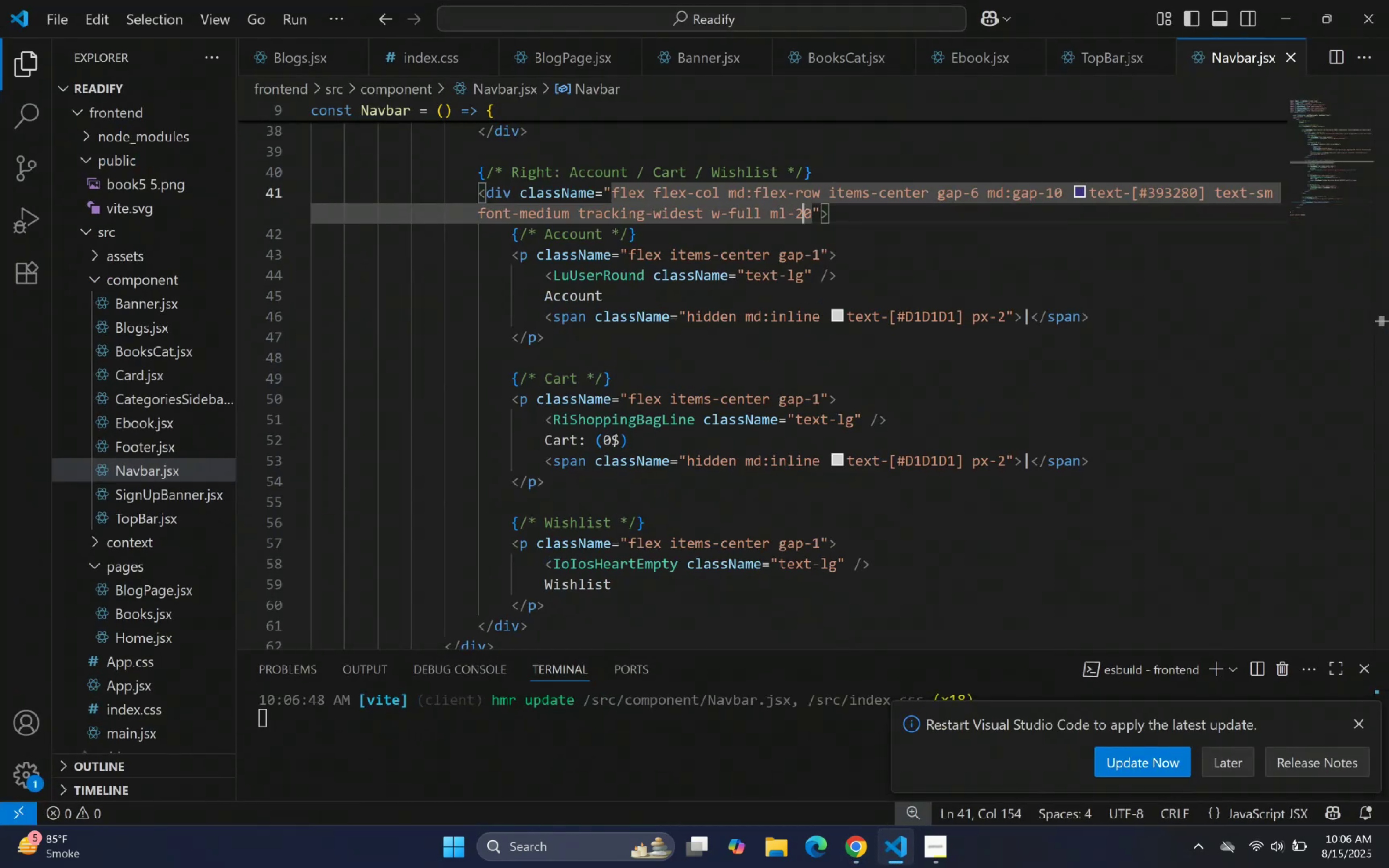 
key(Backspace)
 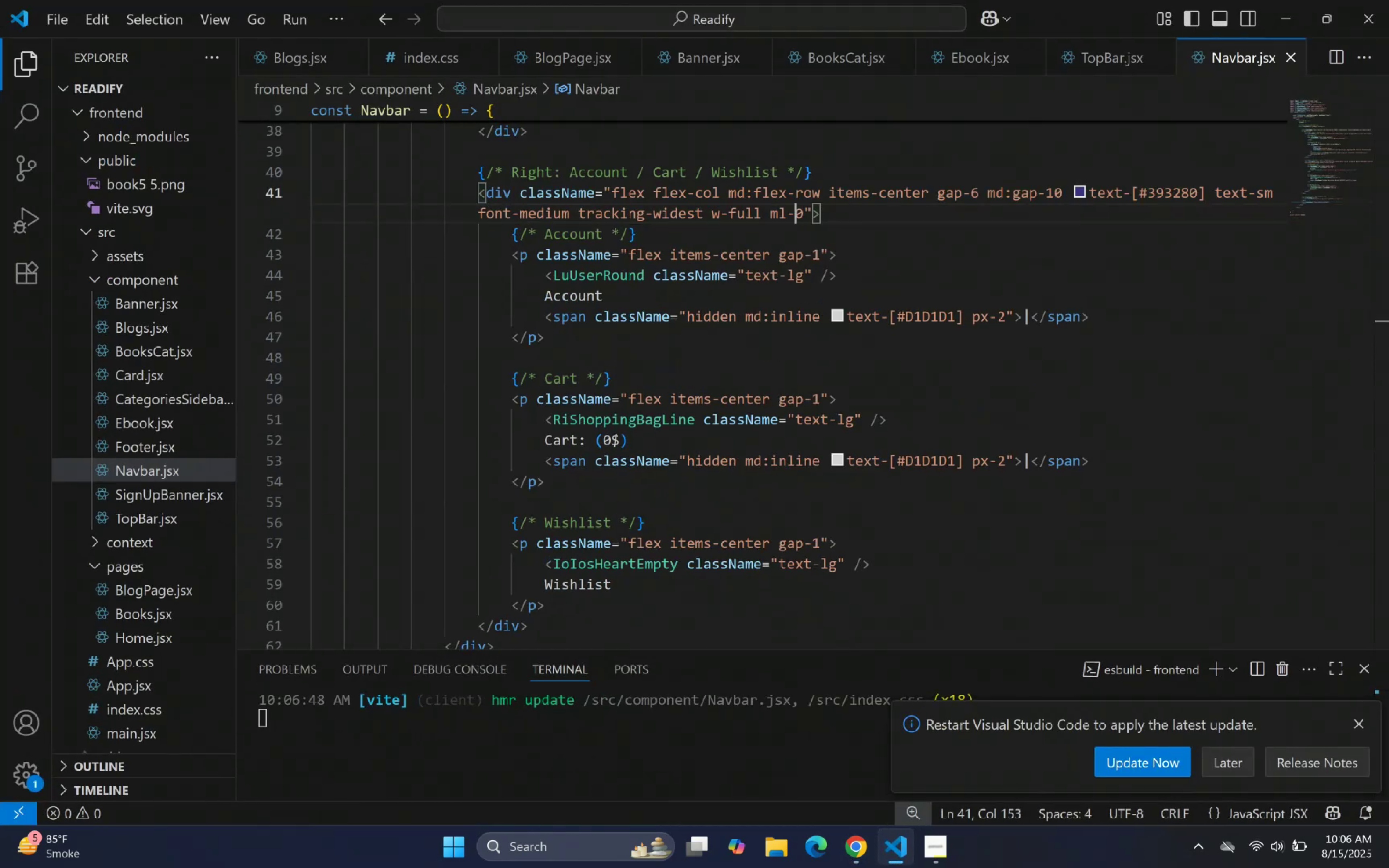 
key(4)
 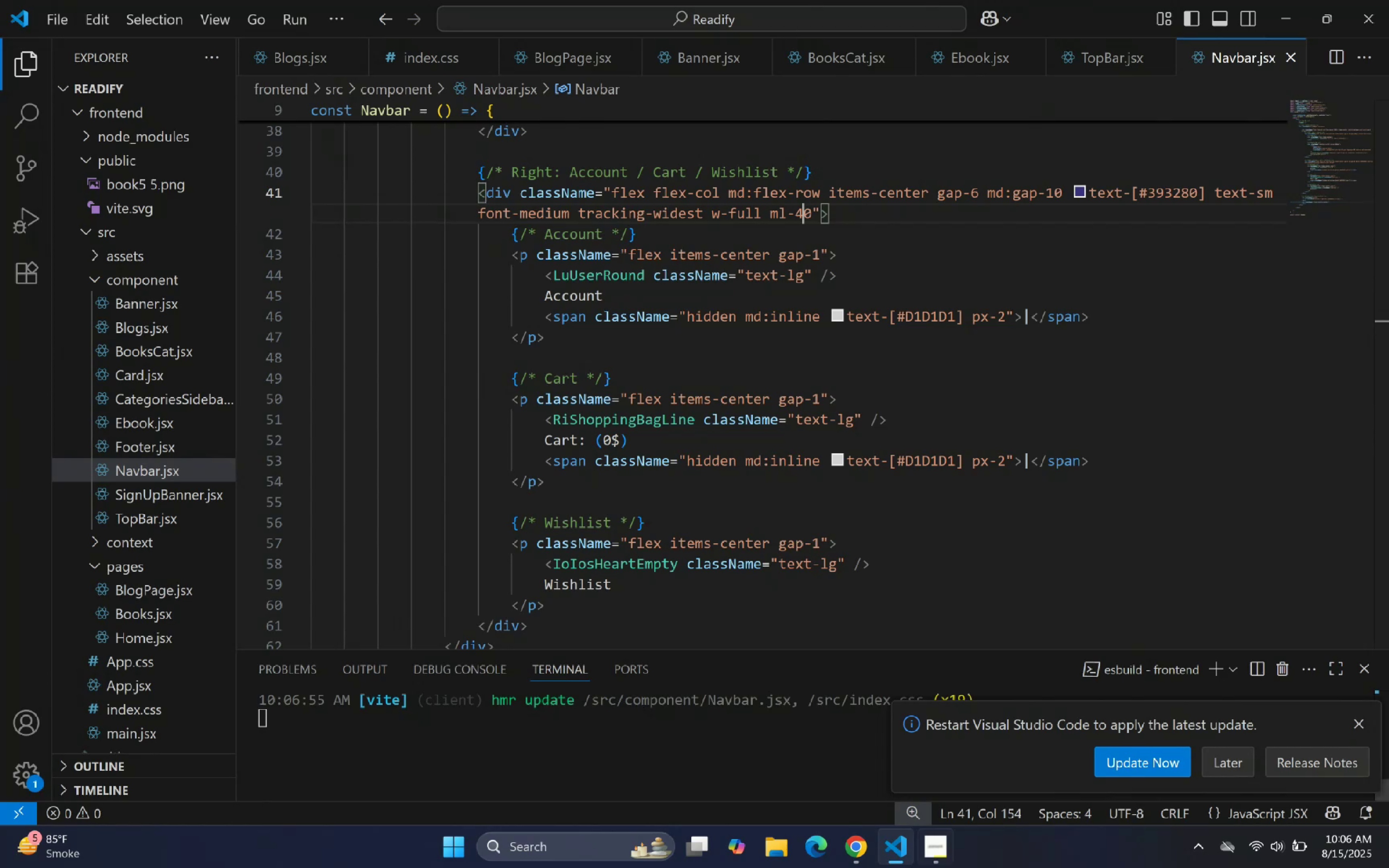 
left_click([894, 842])
 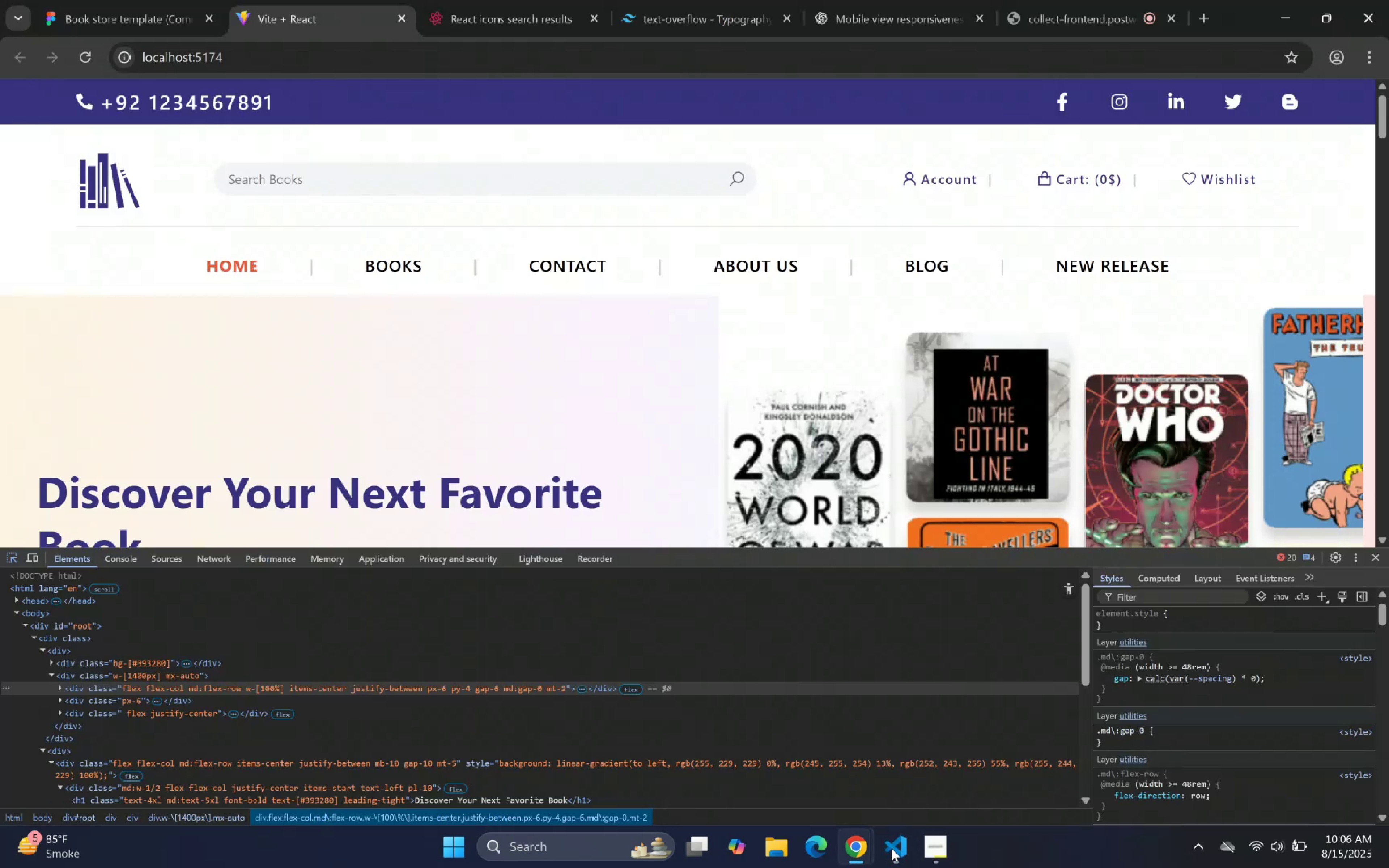 
left_click_drag(start_coordinate=[892, 859], to_coordinate=[887, 858])
 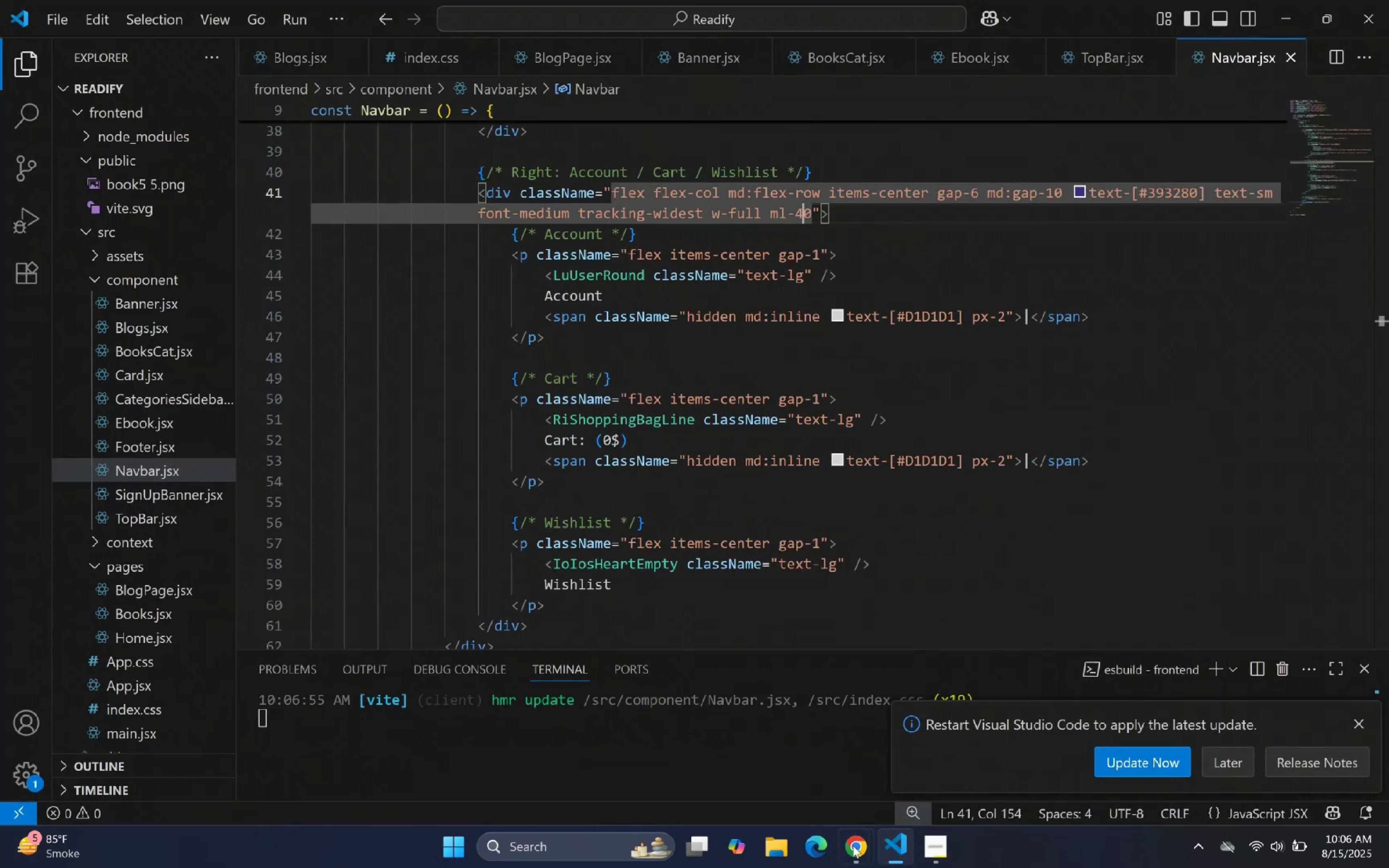 
scroll: coordinate [456, 279], scroll_direction: up, amount: 18.0
 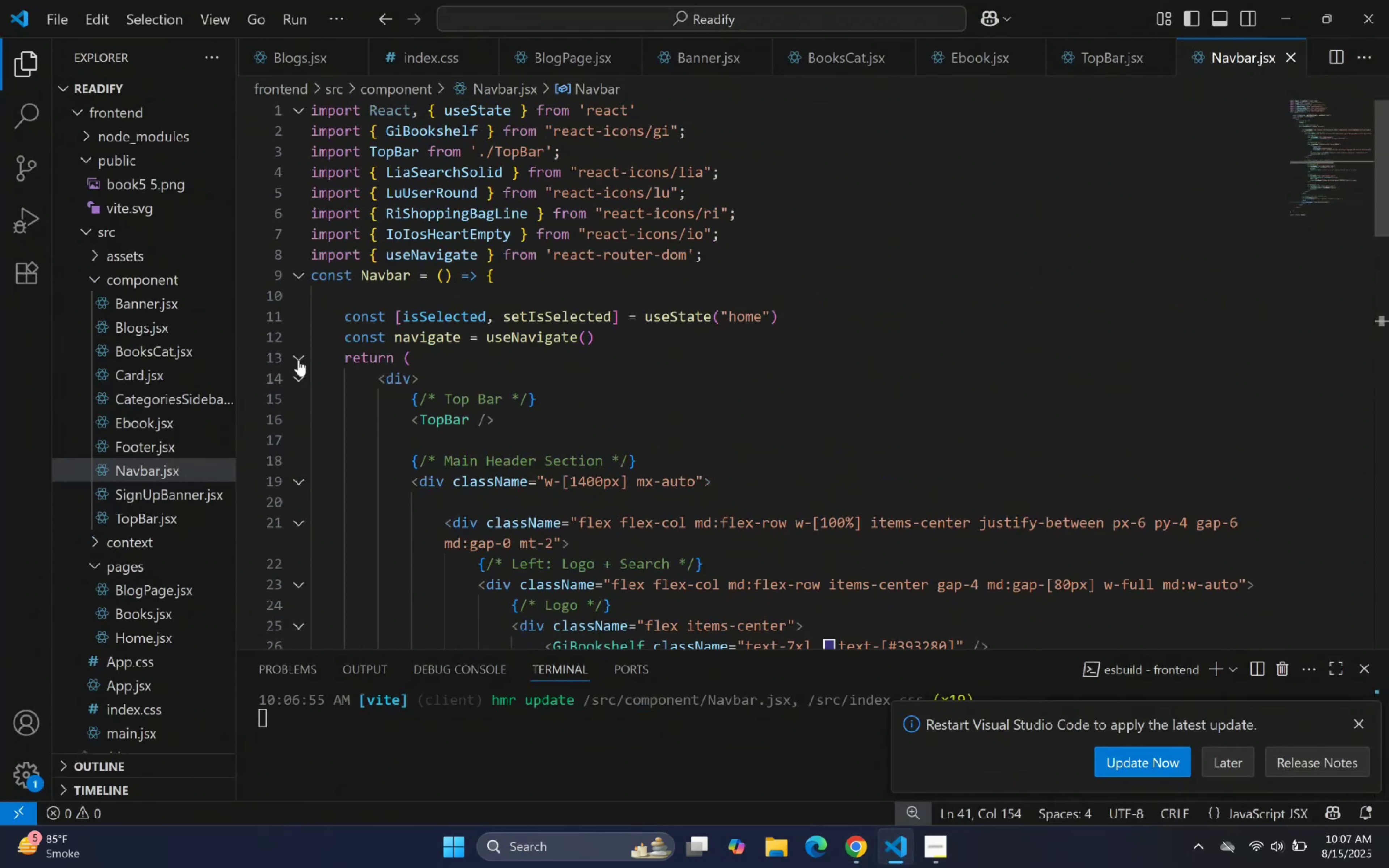 
left_click([295, 382])
 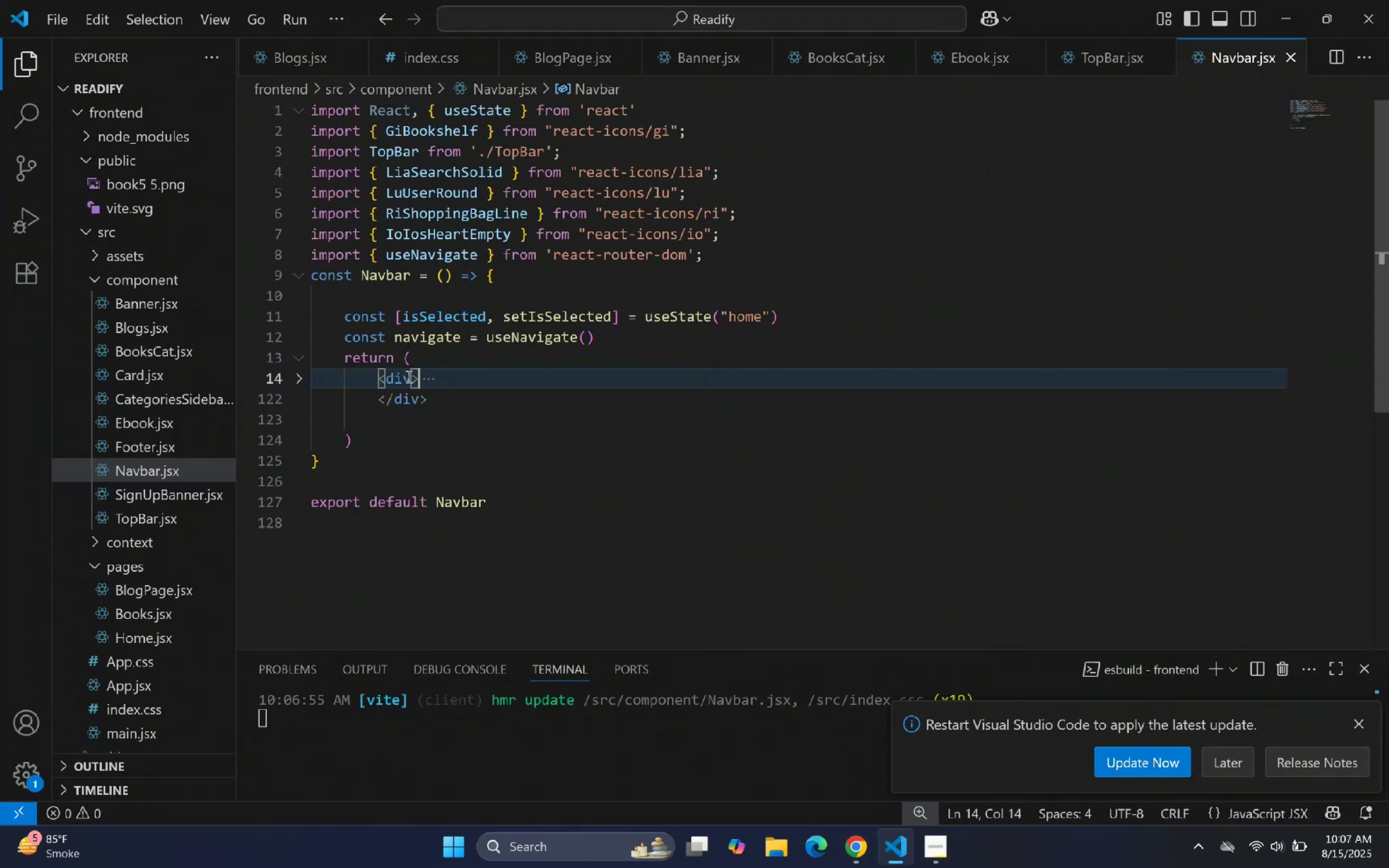 
left_click_drag(start_coordinate=[443, 401], to_coordinate=[379, 387])
 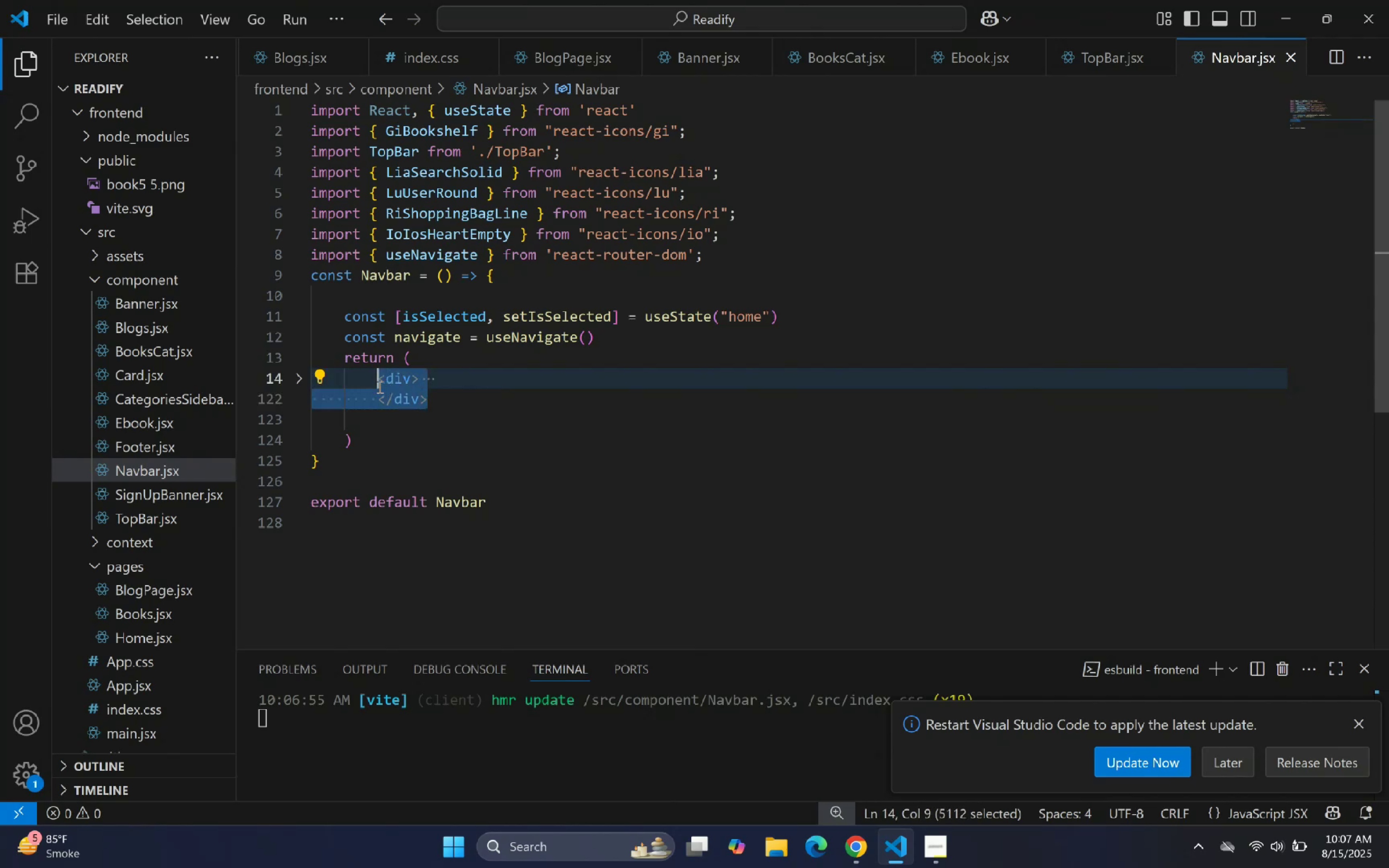 
key(Control+C)
 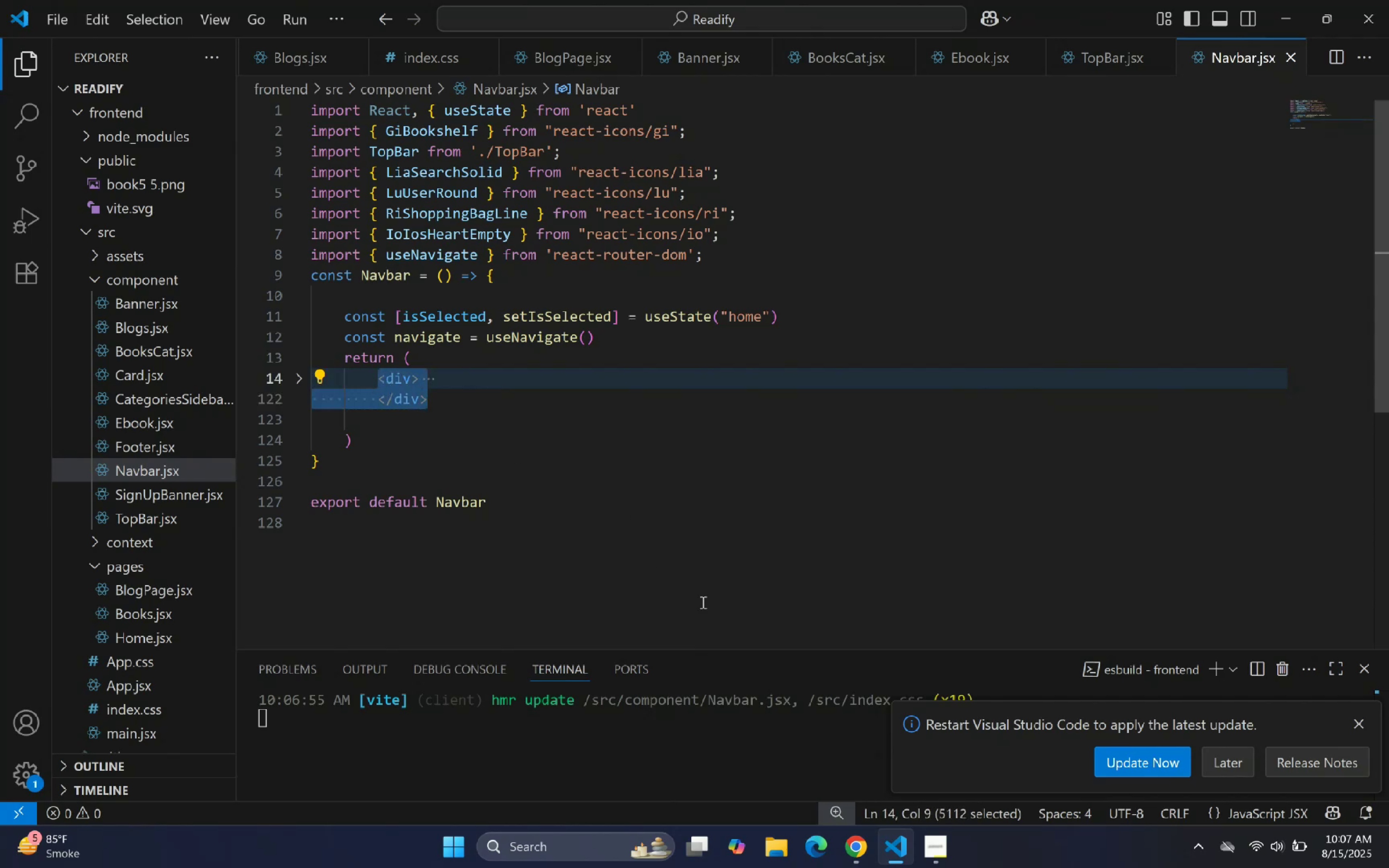 
key(Control+C)
 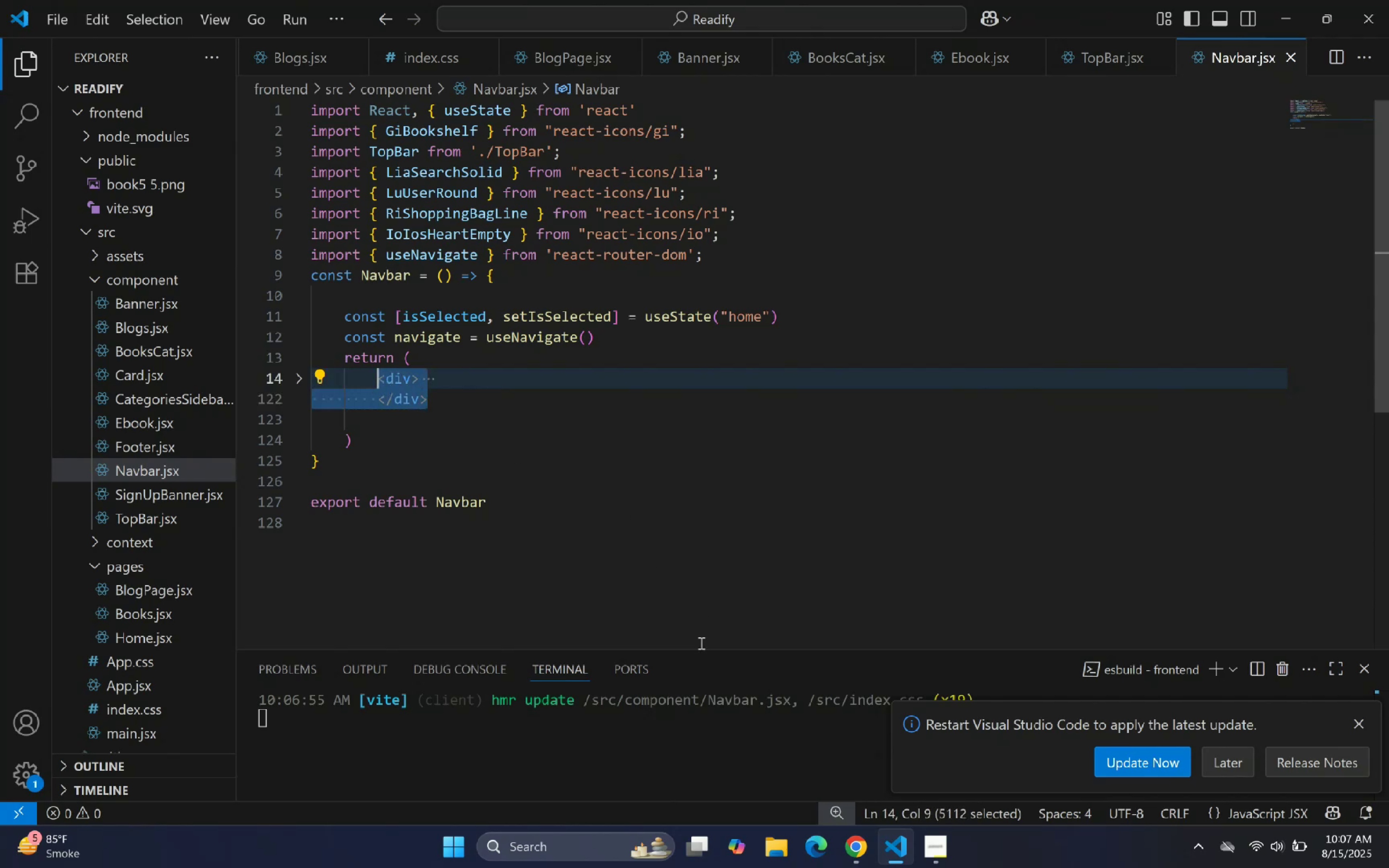 
key(Control+C)
 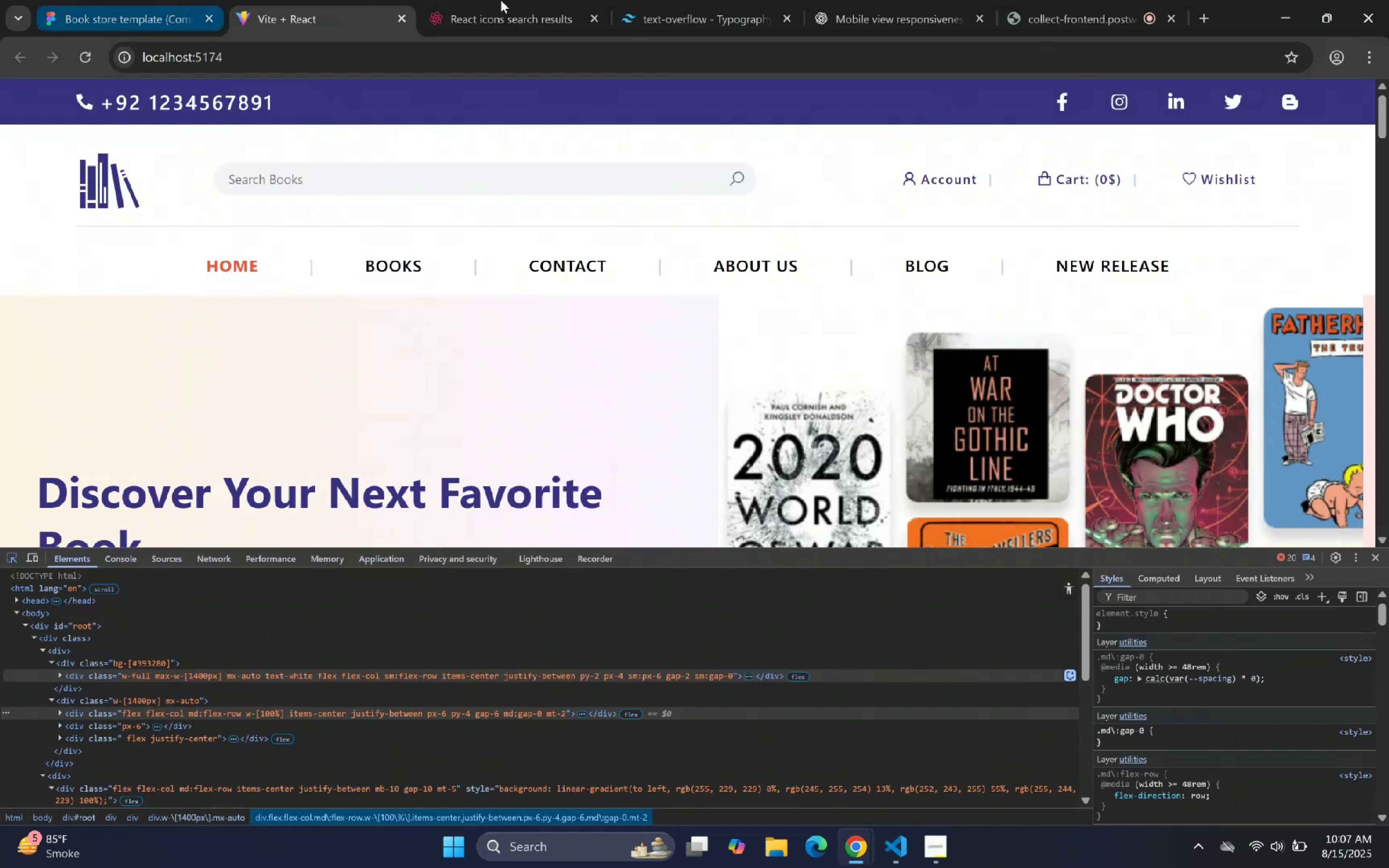 
left_click([866, 1])
 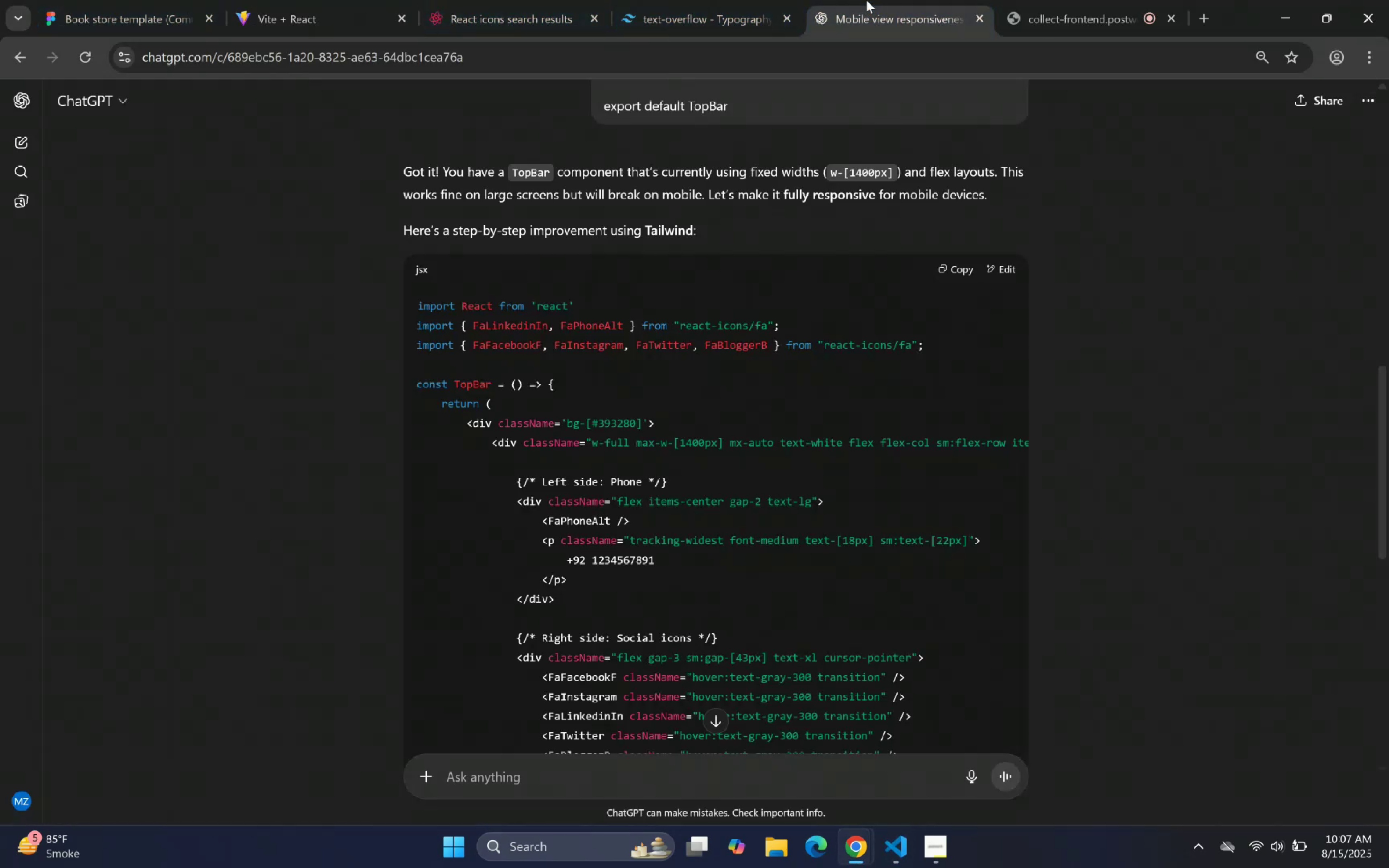 
scroll: coordinate [813, 515], scroll_direction: down, amount: 5.0
 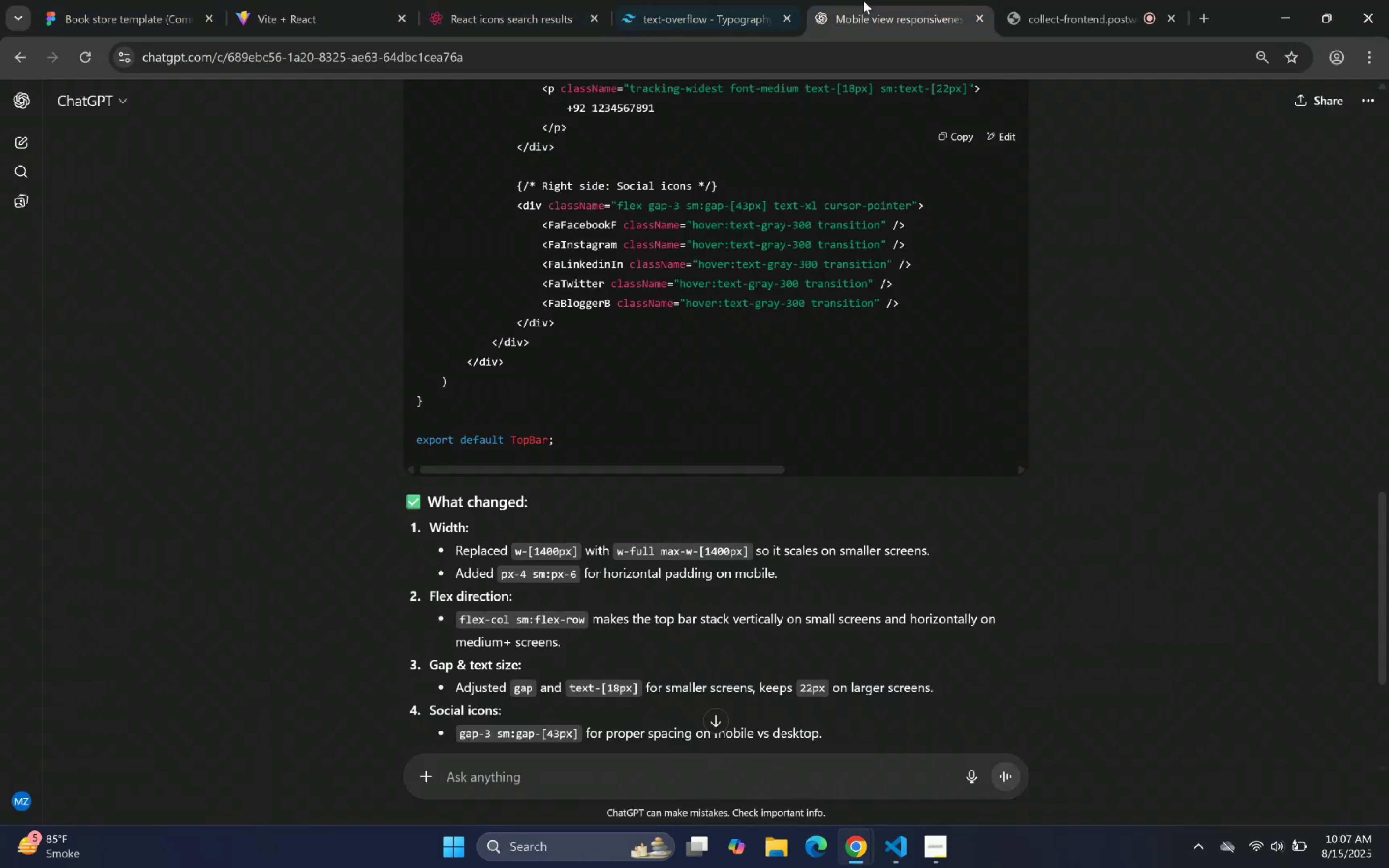 
left_click([758, 2])
 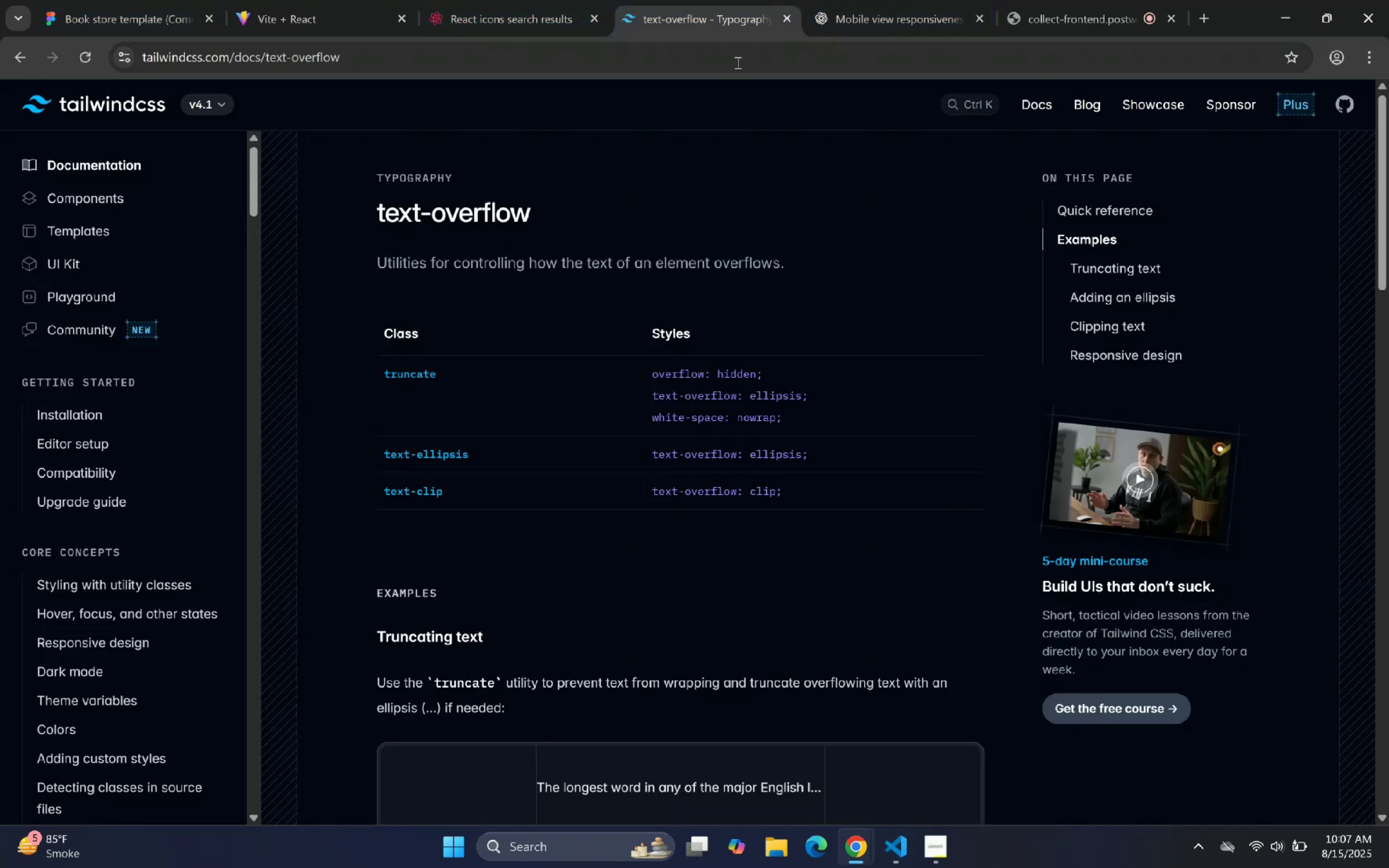 
left_click([865, 1])
 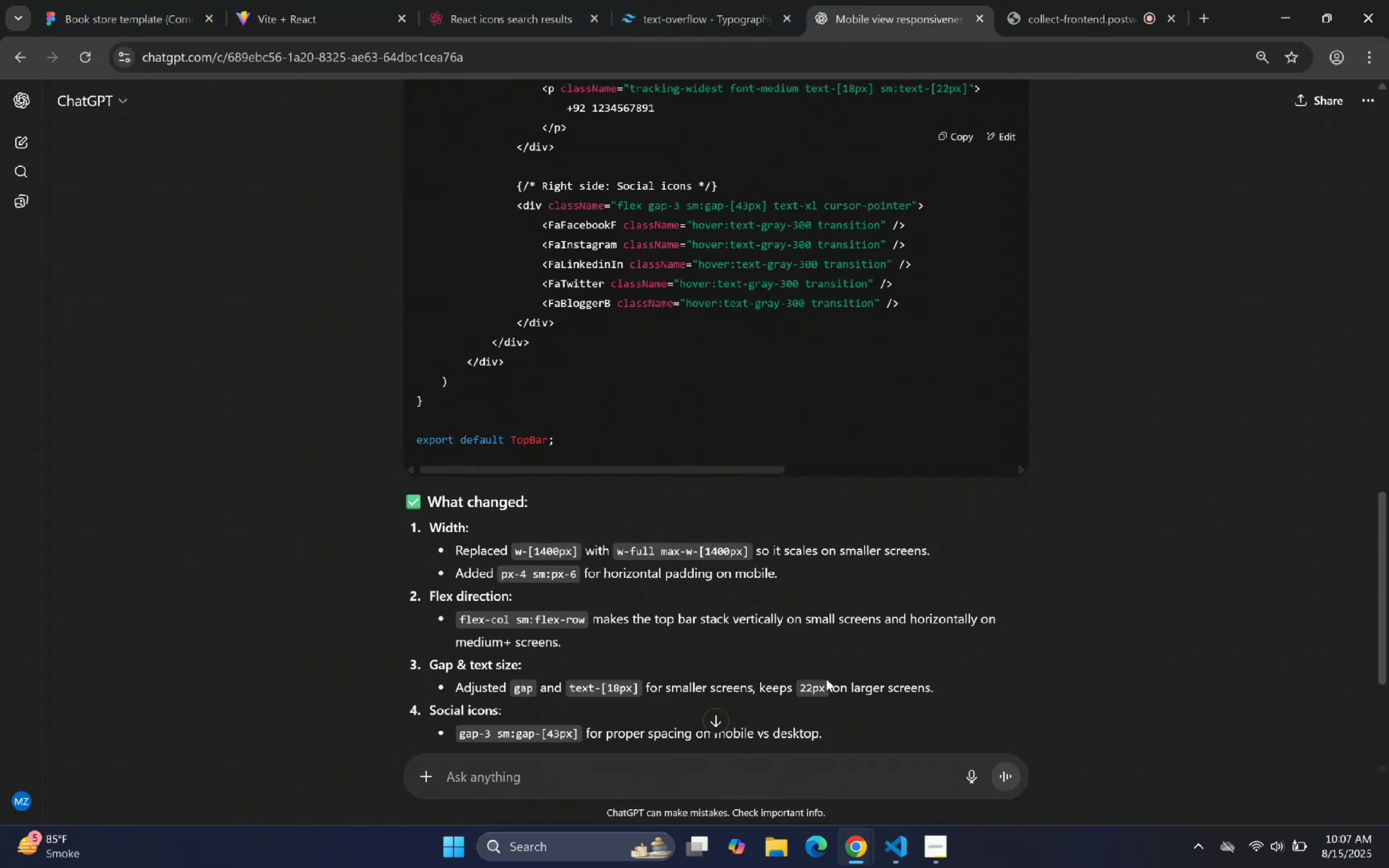 
left_click([747, 795])
 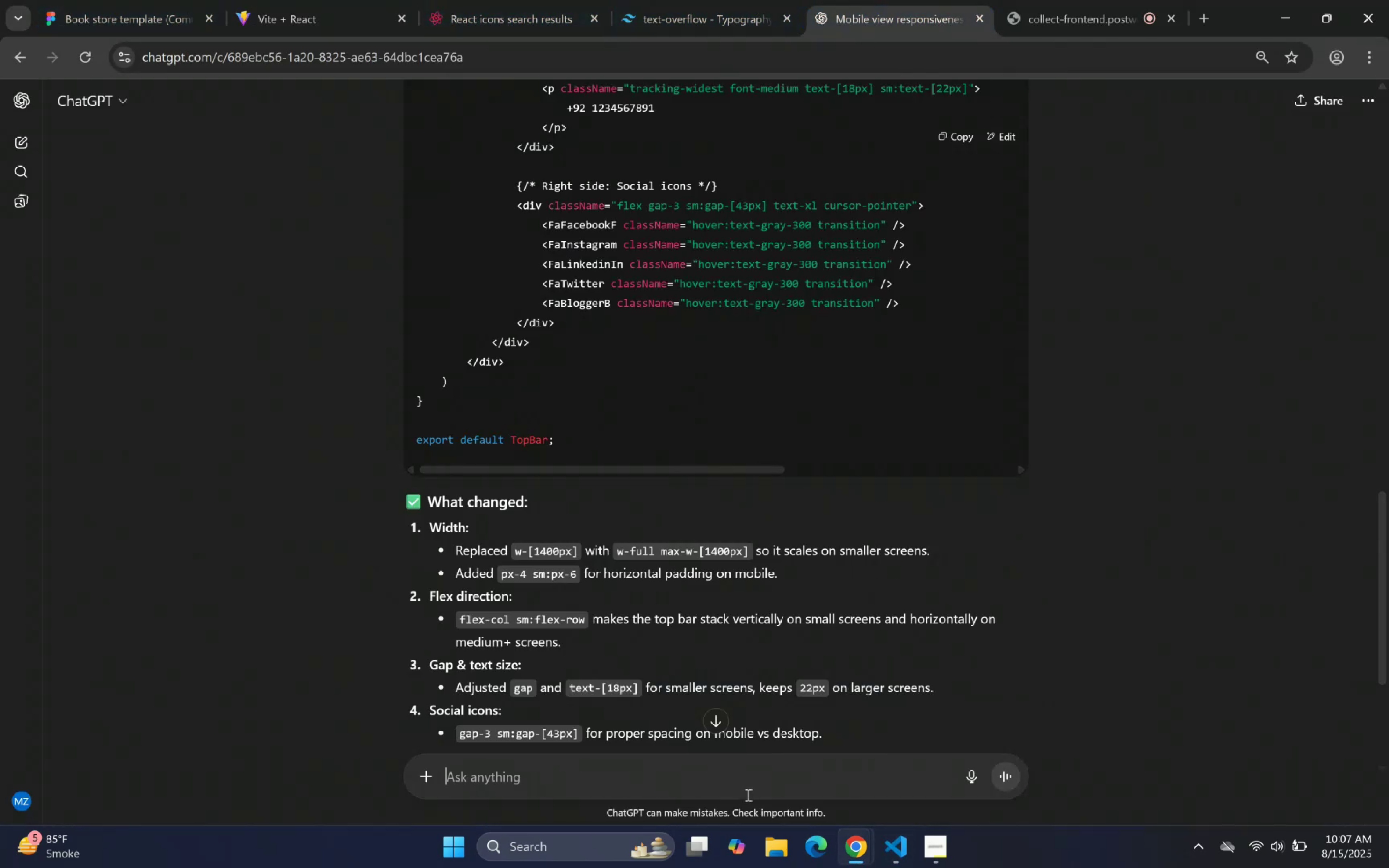 
type(Fix herea)
key(Backspace)
type( as well also make exact between | in each icon and each value and each icon)
 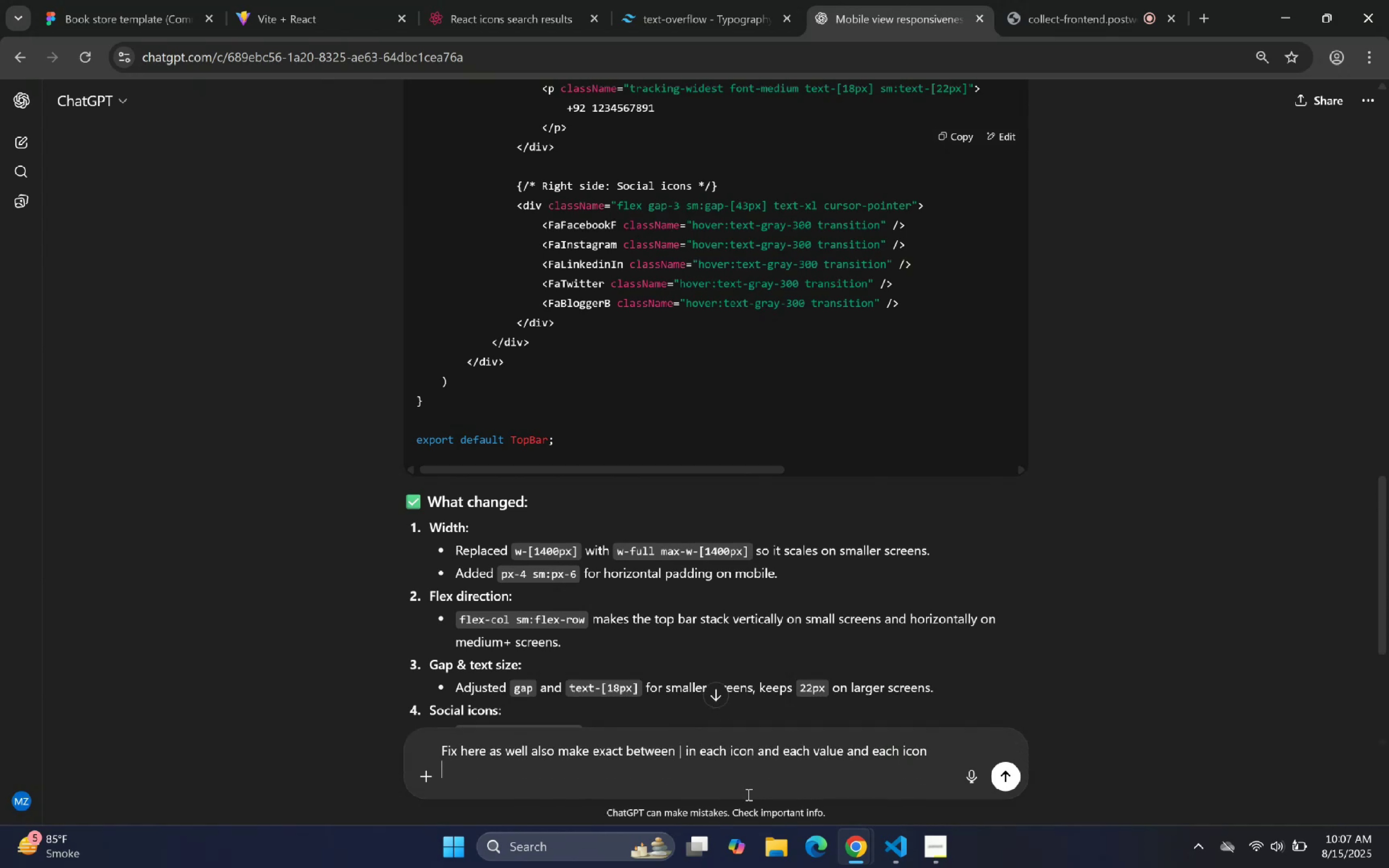 
key(Shift+Enter)
 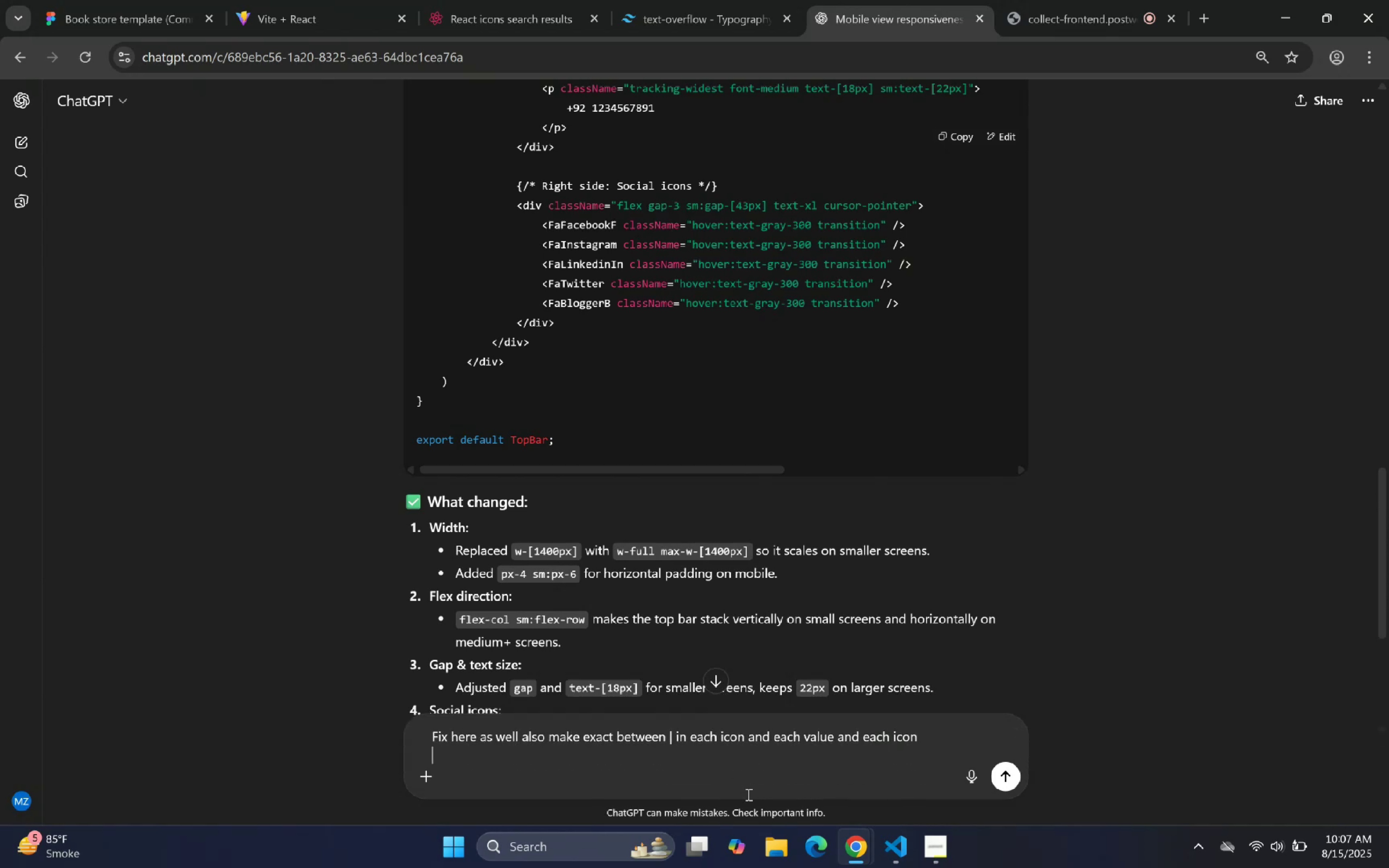 
key(Control+ControlLeft)
 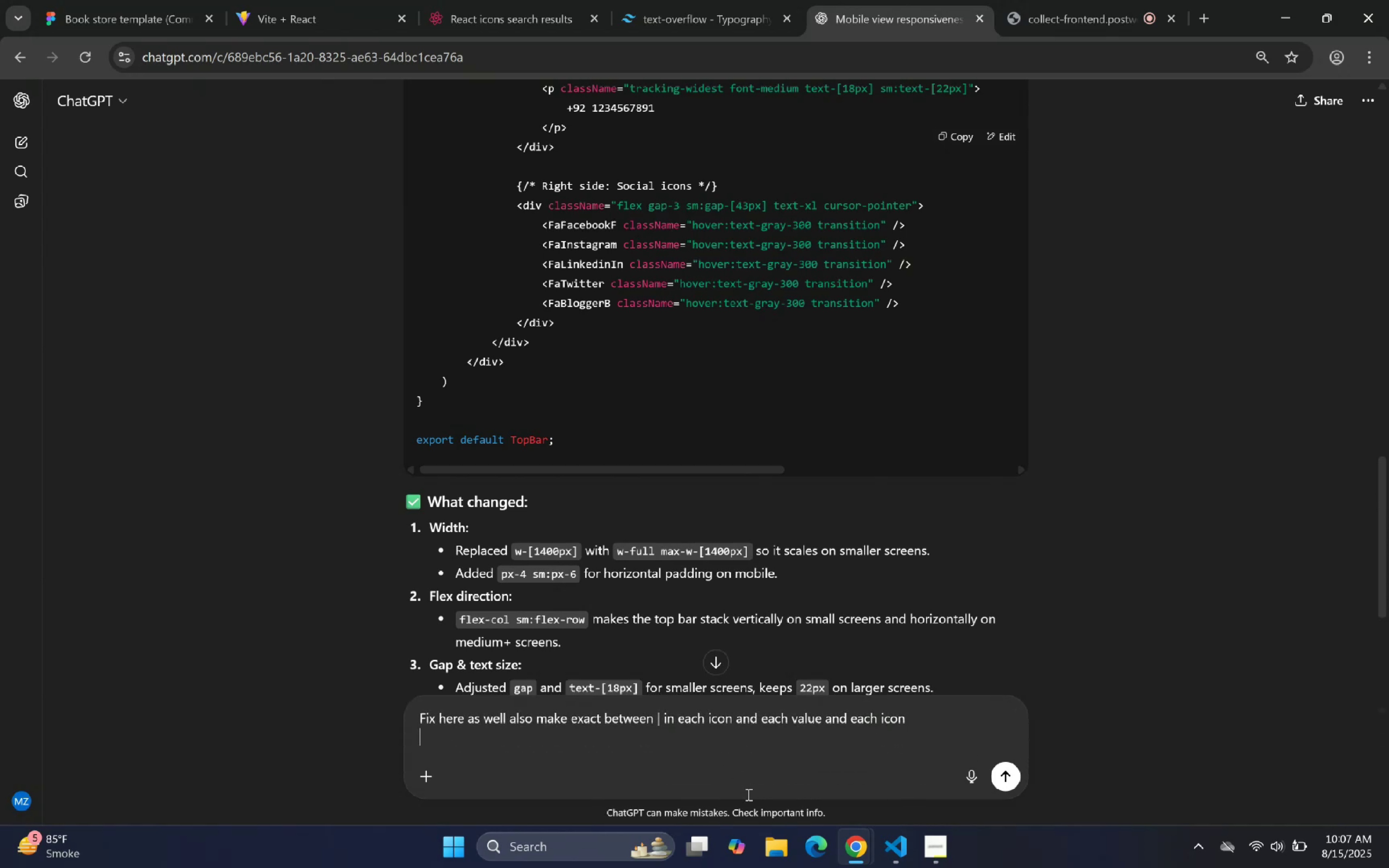 
key(Control+V)
 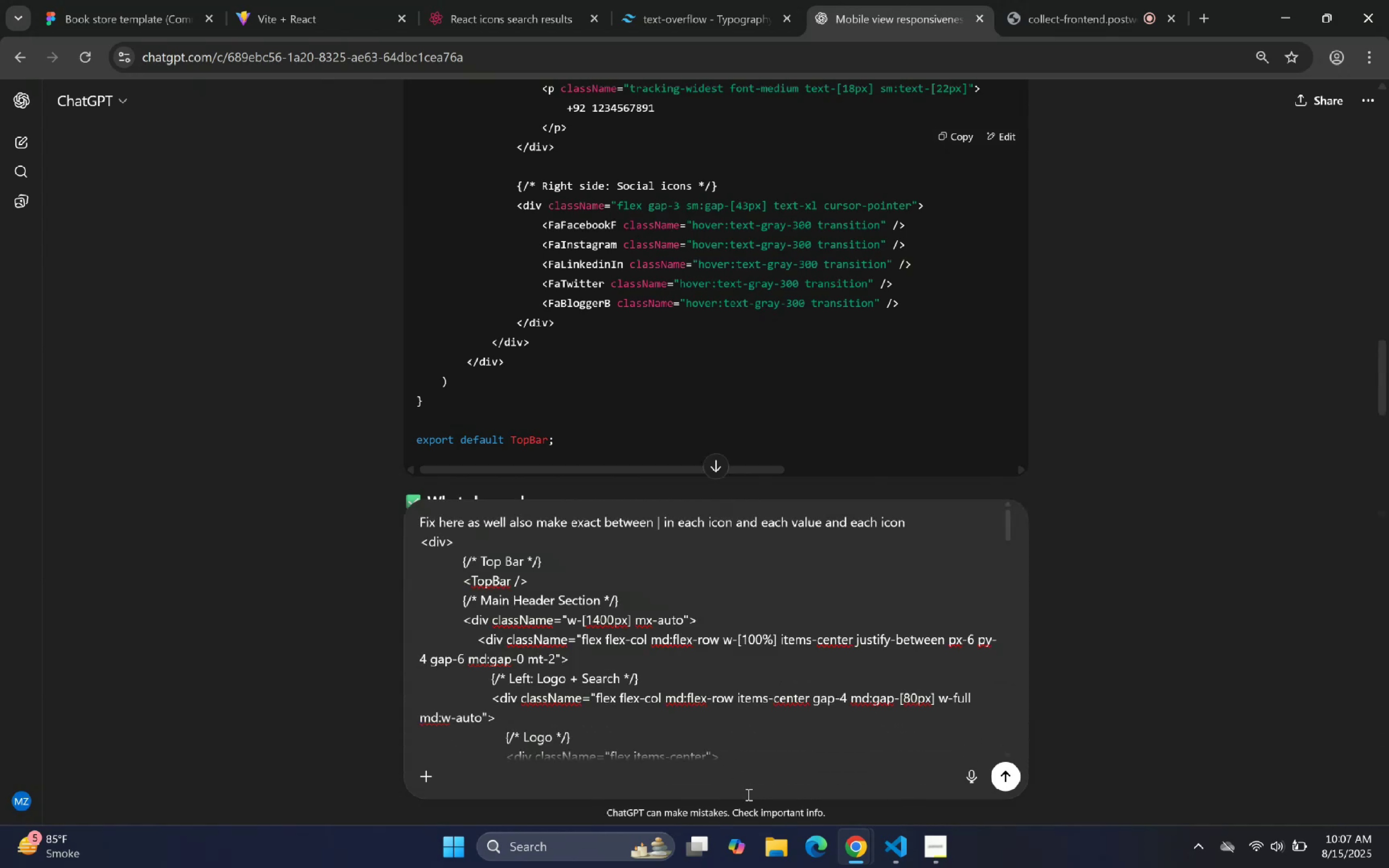 
hold_key(key=ArrowUp, duration=1.39)
 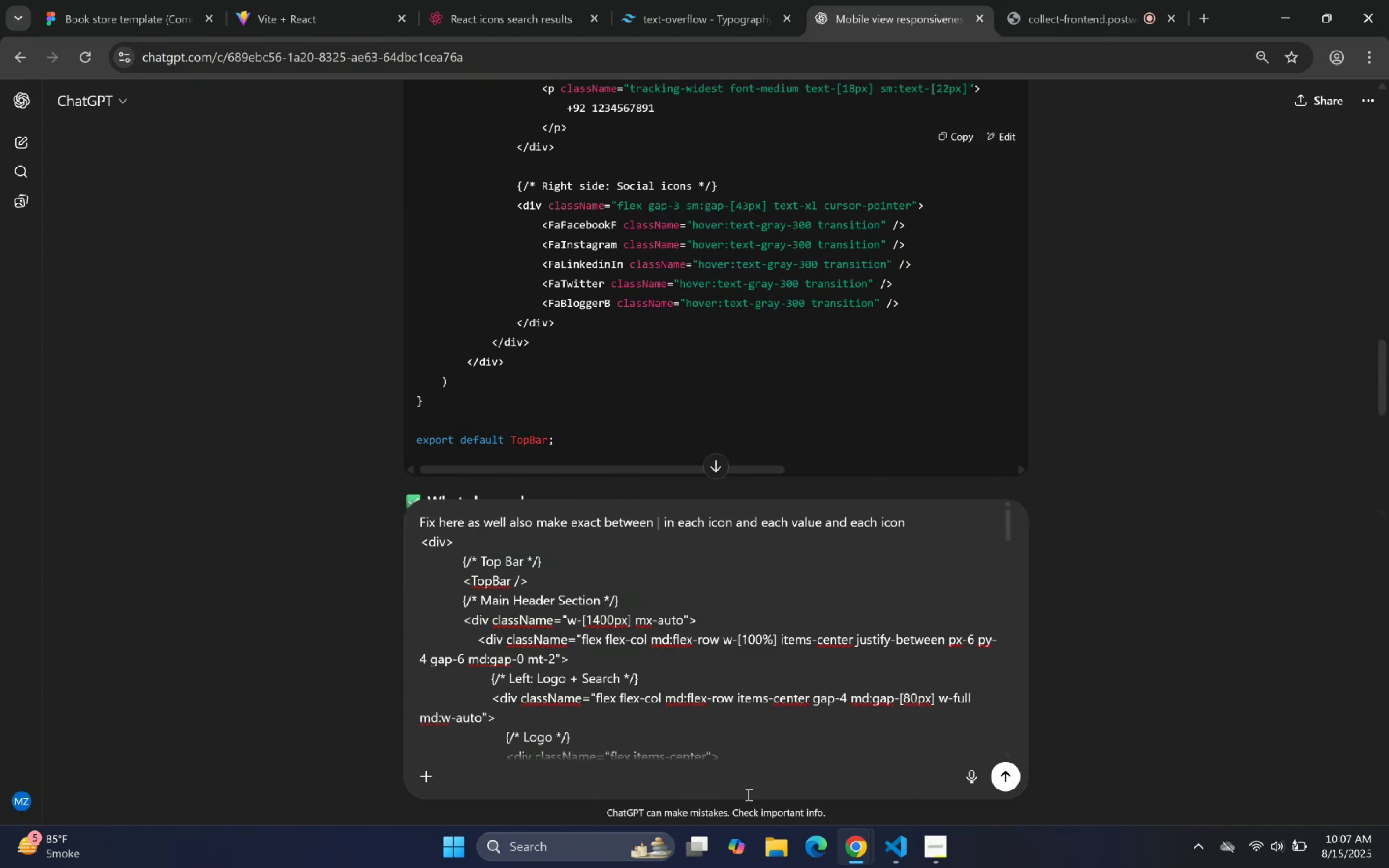 
key(ArrowUp)
 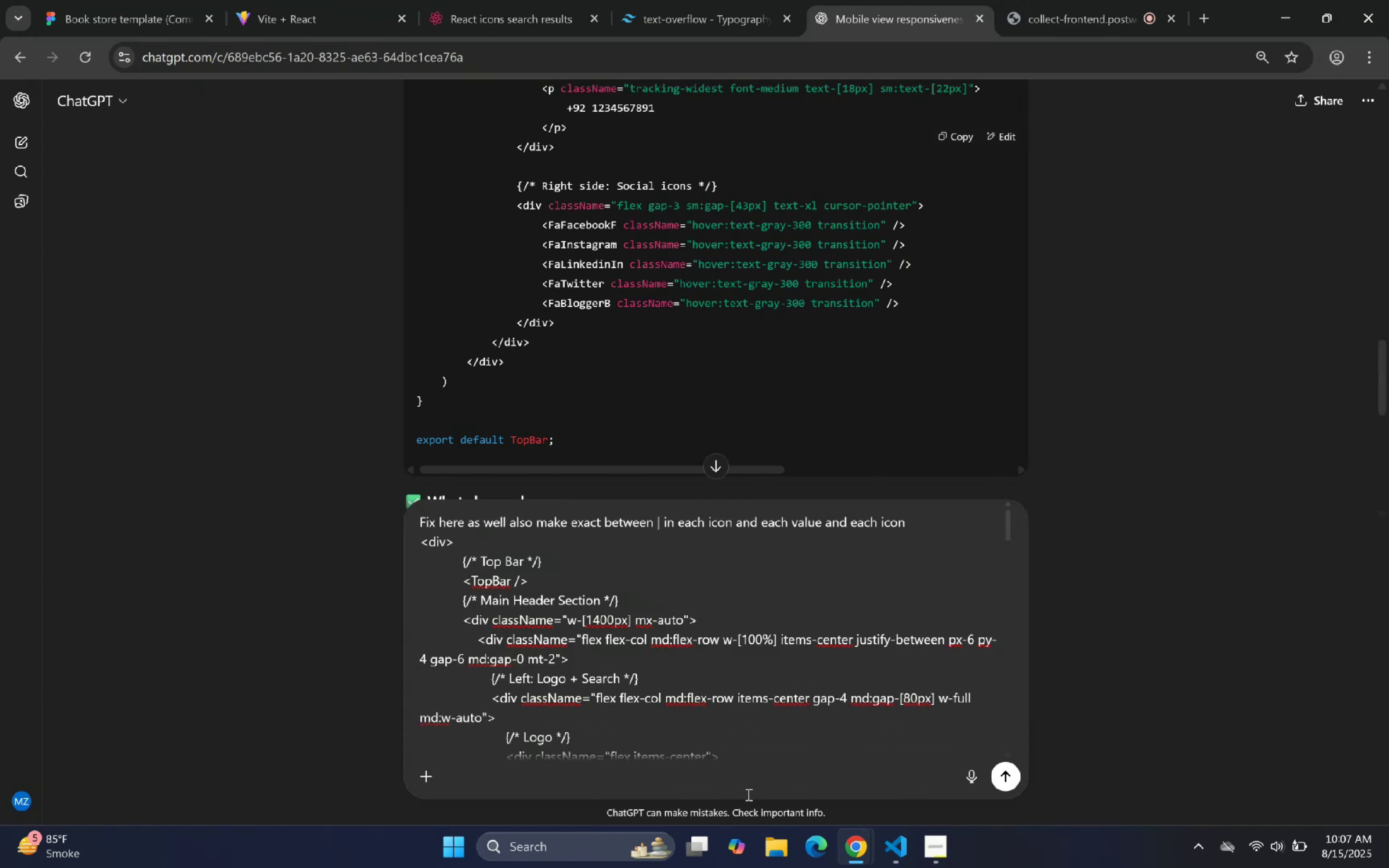 
key(ArrowUp)
 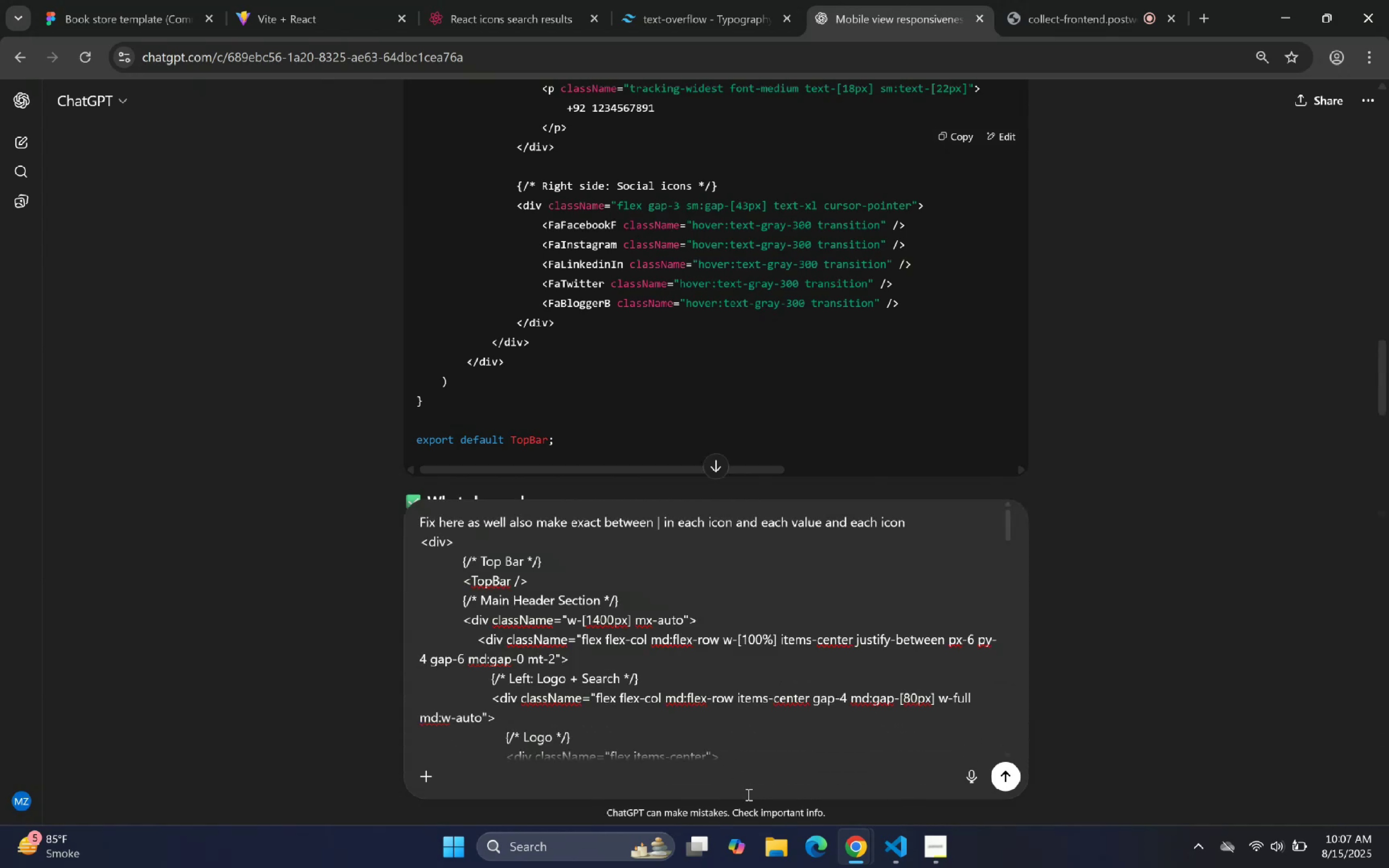 
key(ArrowUp)
 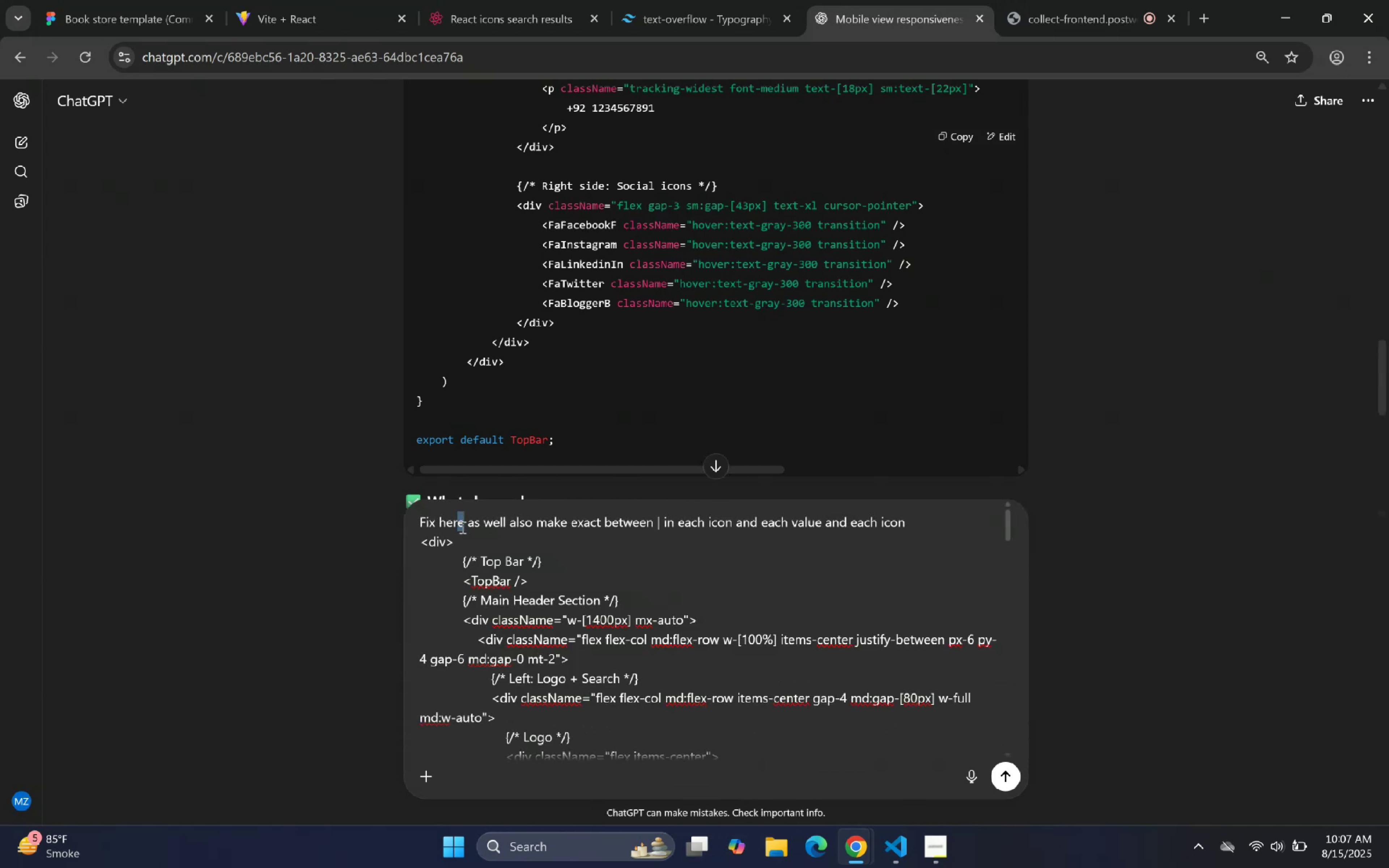 
left_click([507, 524])
 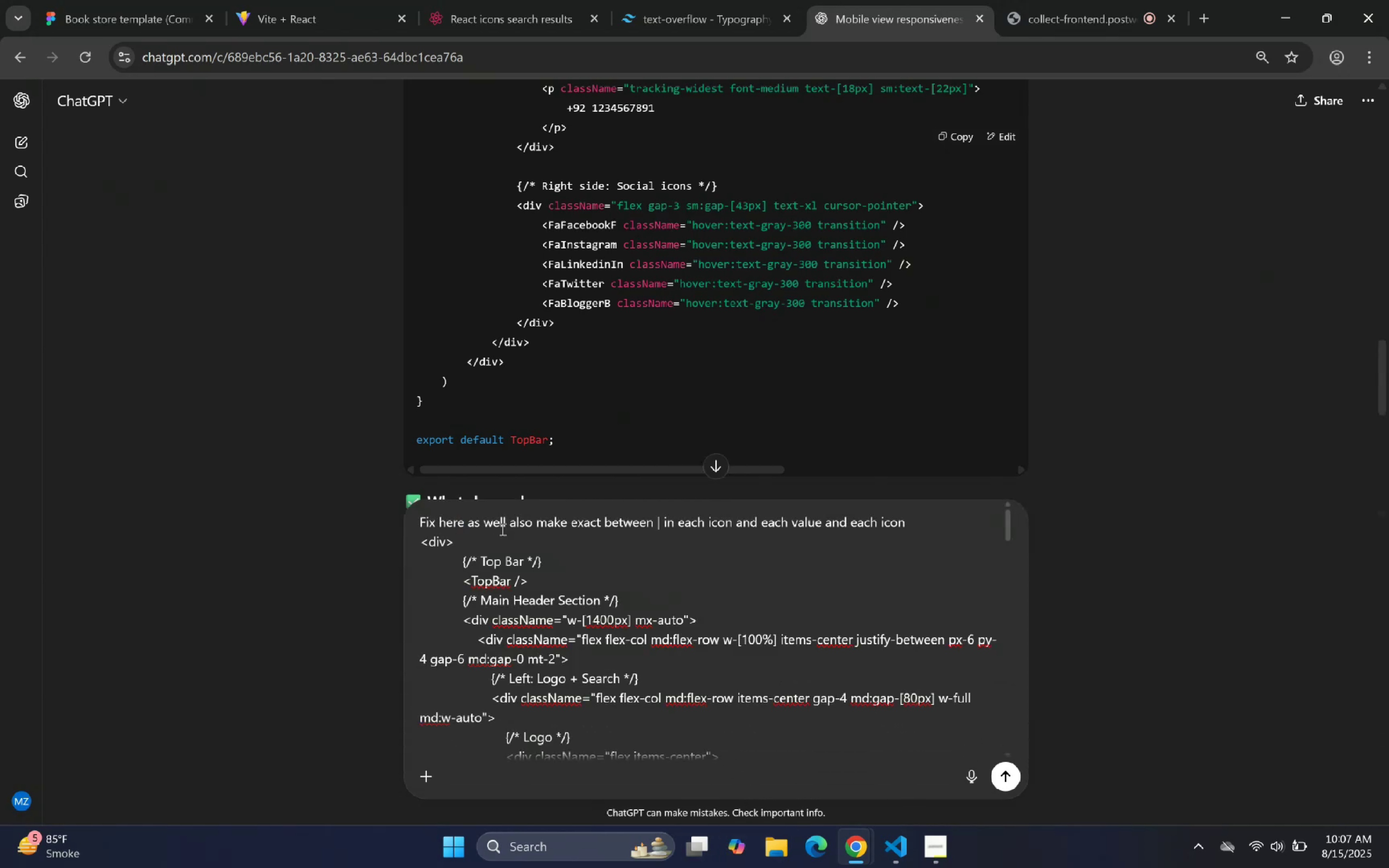 
type( and respponsive)
 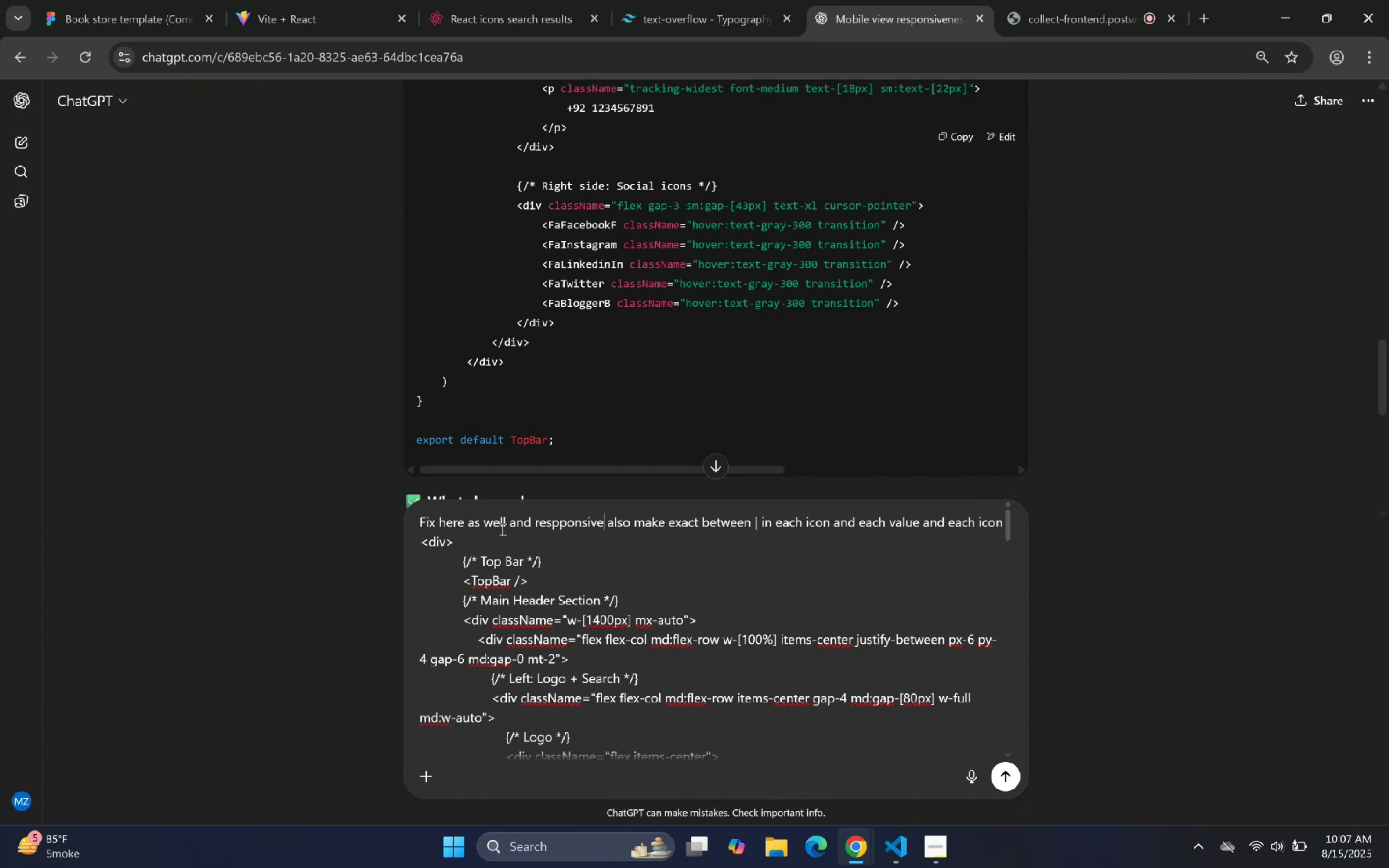 
key(Enter)
 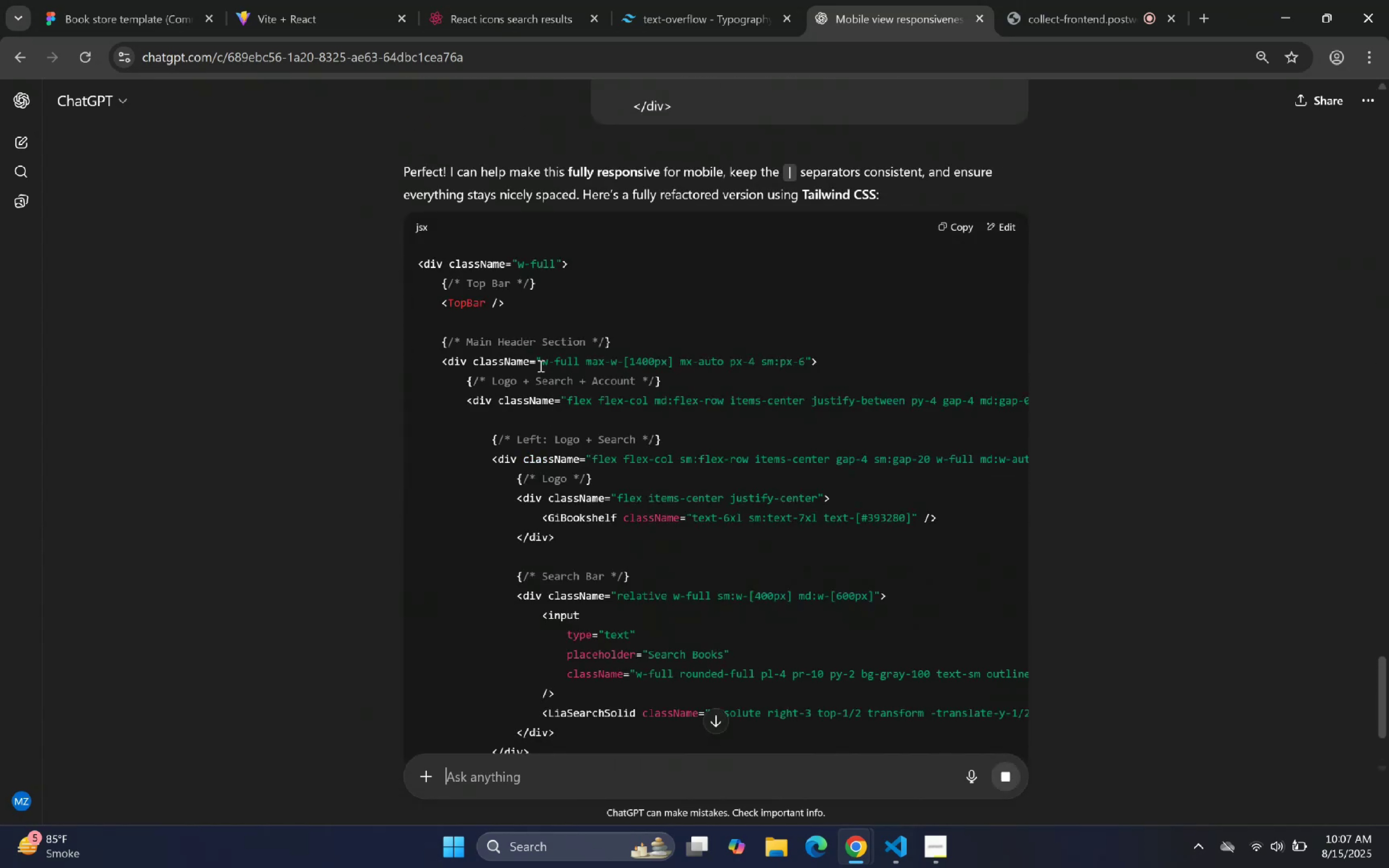 
wait(6.64)
 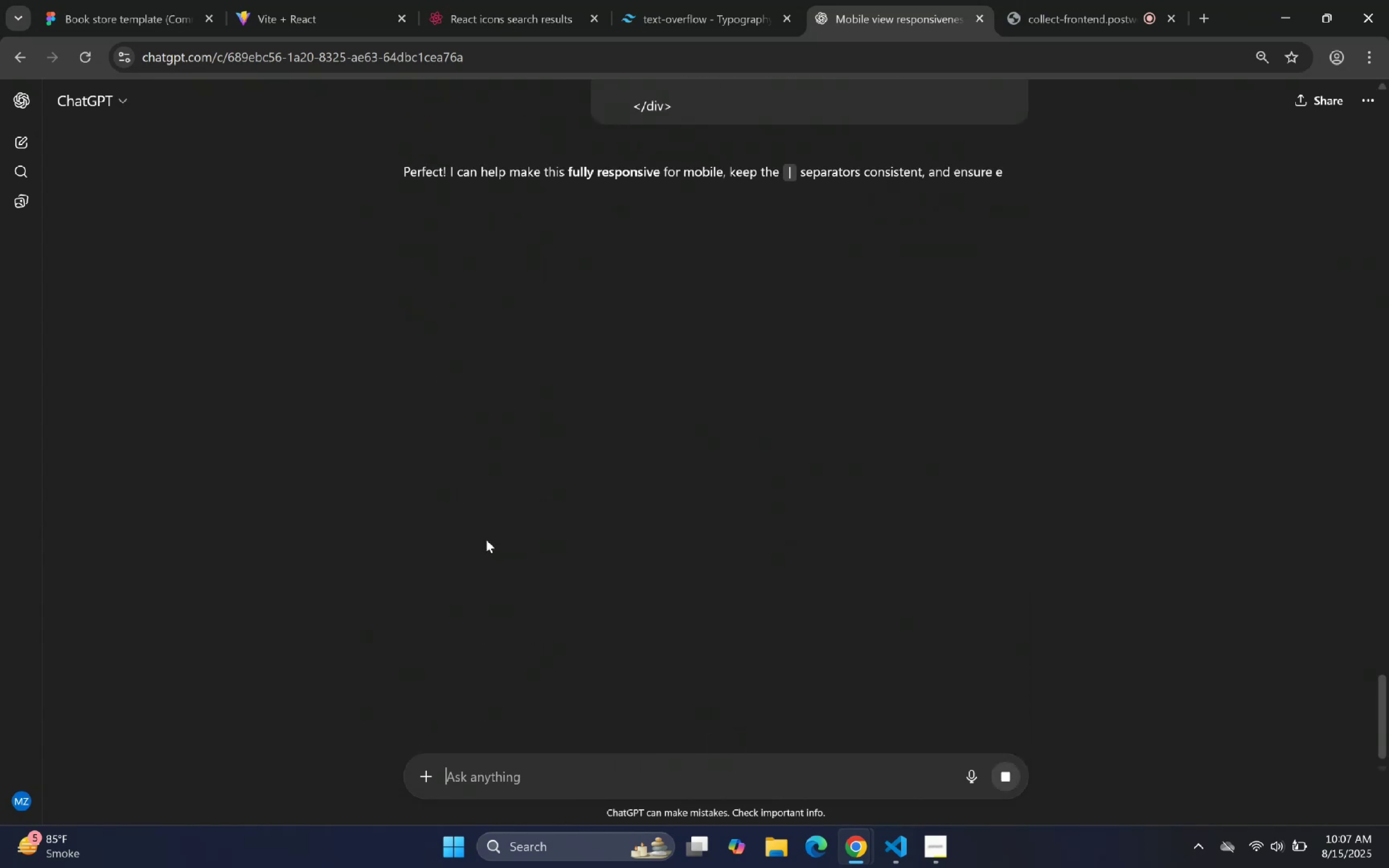 
scroll: coordinate [566, 447], scroll_direction: down, amount: 19.0
 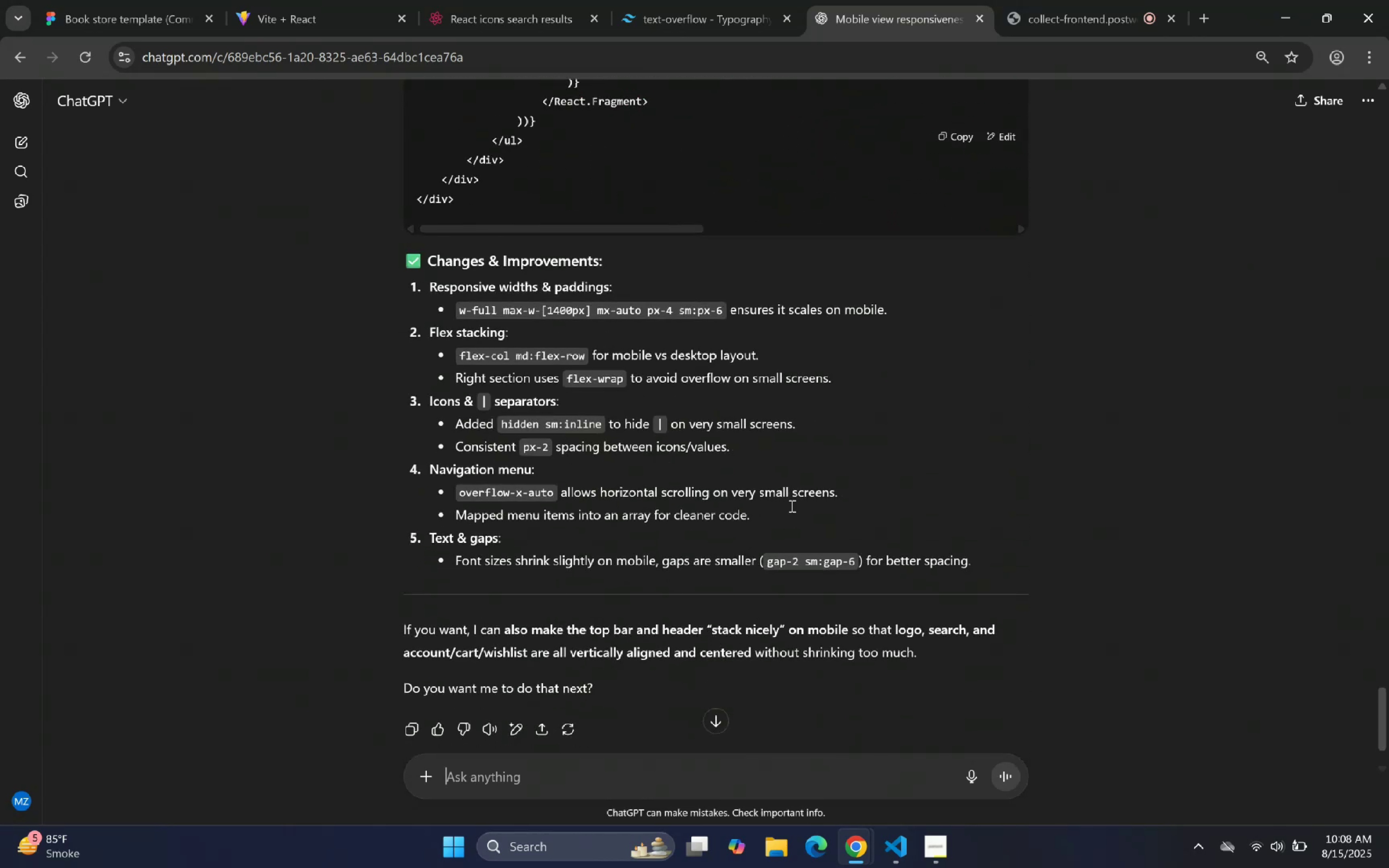 
scroll: coordinate [752, 293], scroll_direction: up, amount: 23.0
 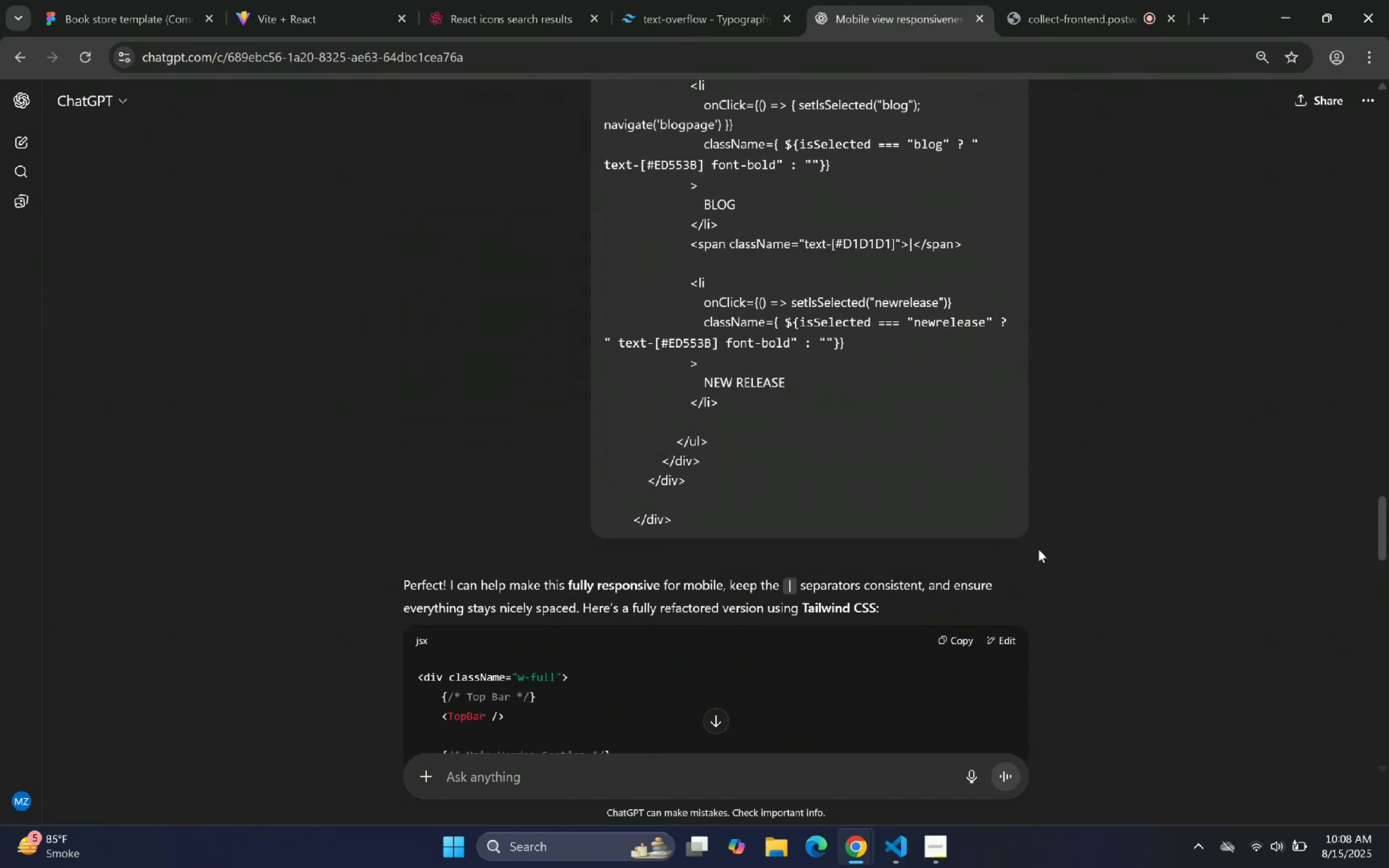 
left_click([1019, 551])
 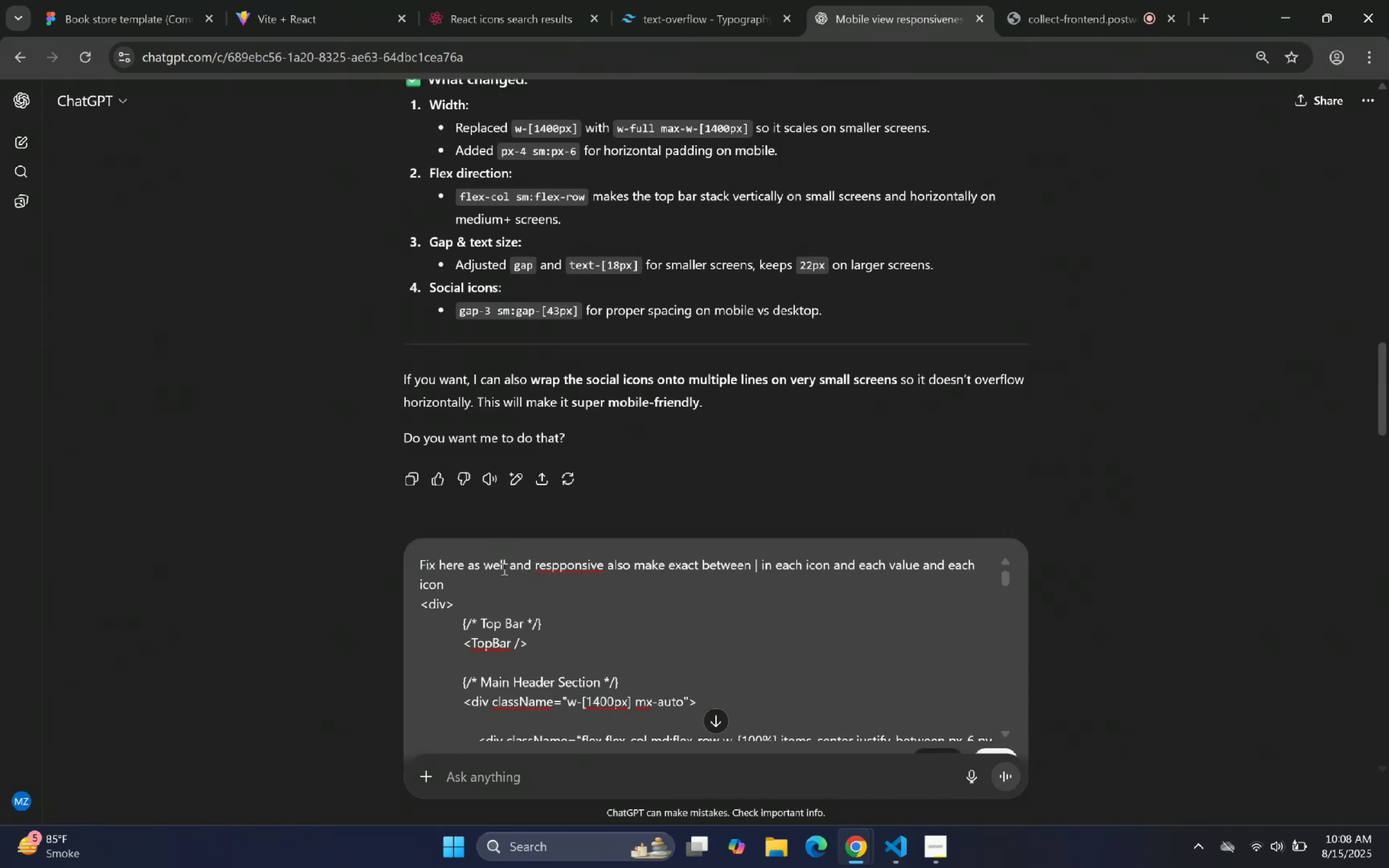 
type( do not change logic)
 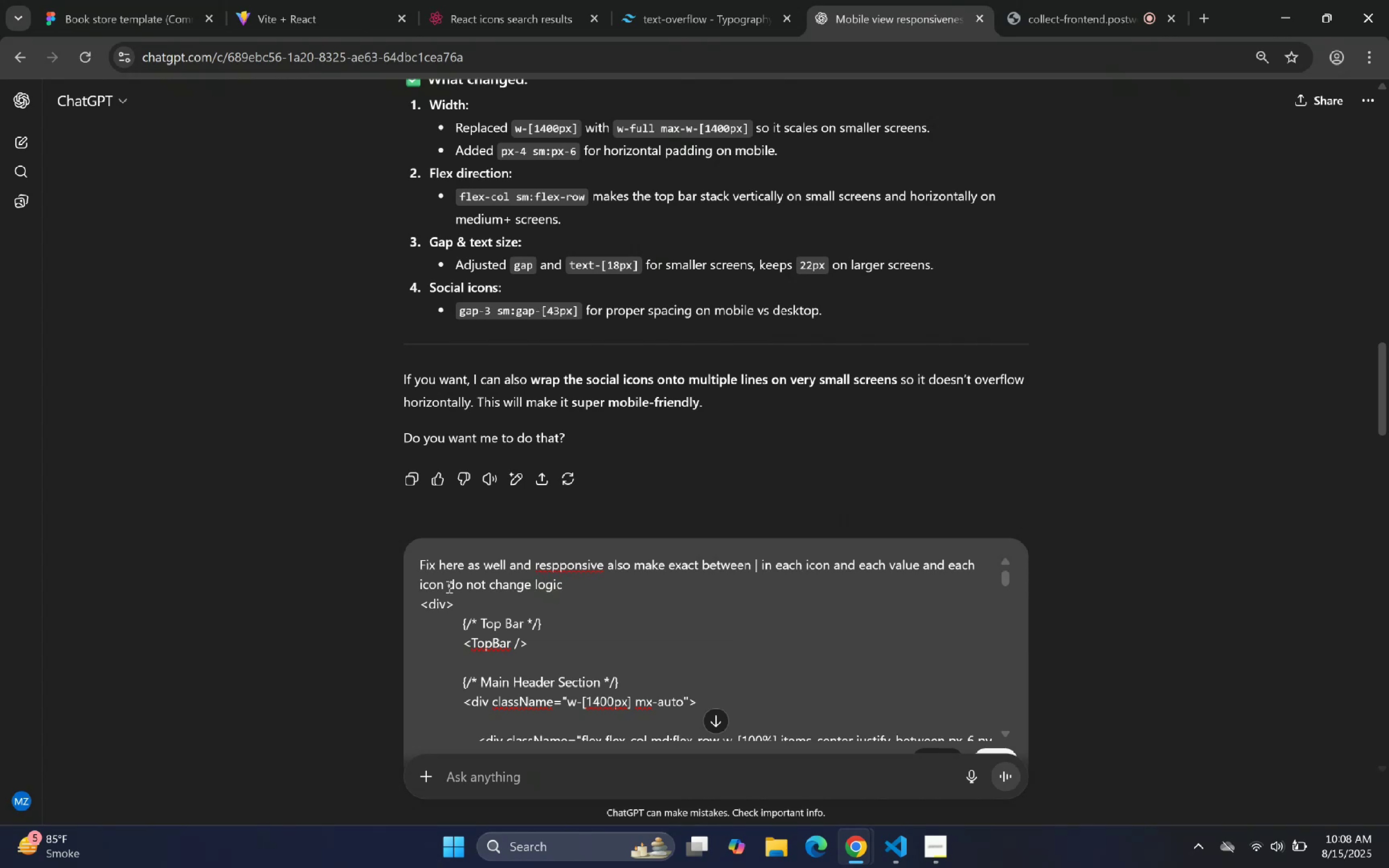 
scroll: coordinate [582, 381], scroll_direction: down, amount: 8.0
 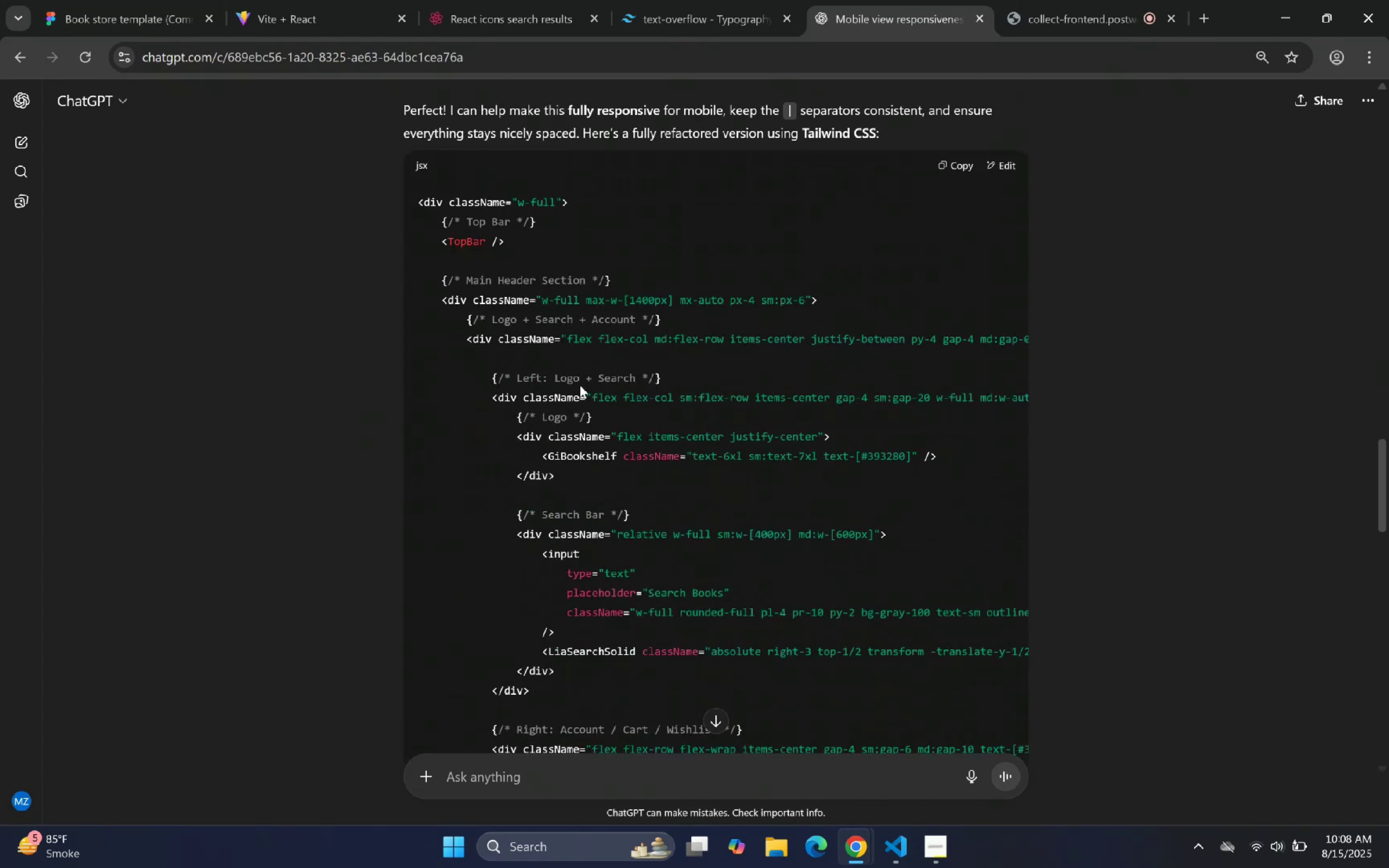 
scroll: coordinate [753, 242], scroll_direction: up, amount: 2.0
 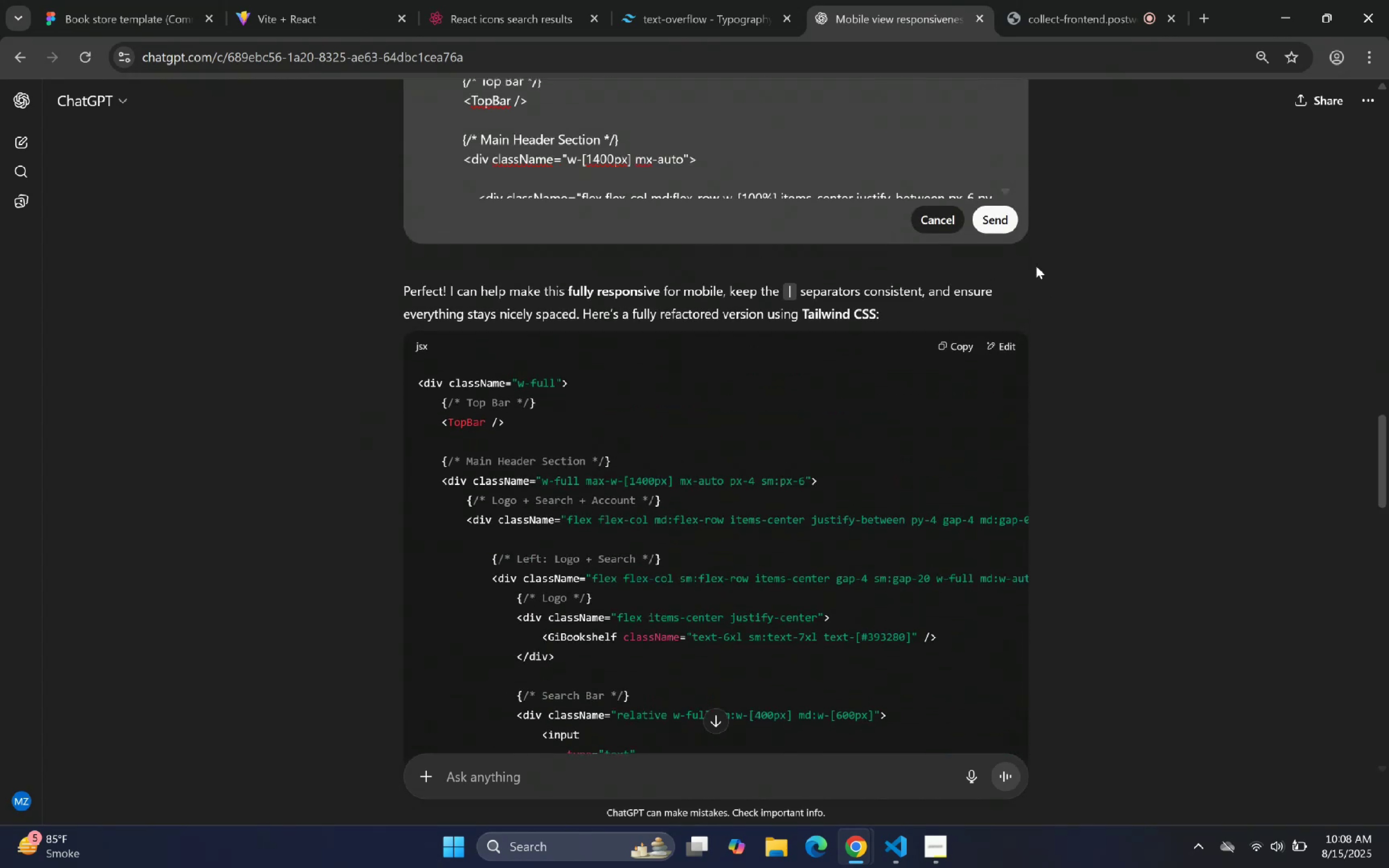 
left_click_drag(start_coordinate=[989, 206], to_coordinate=[992, 205])
 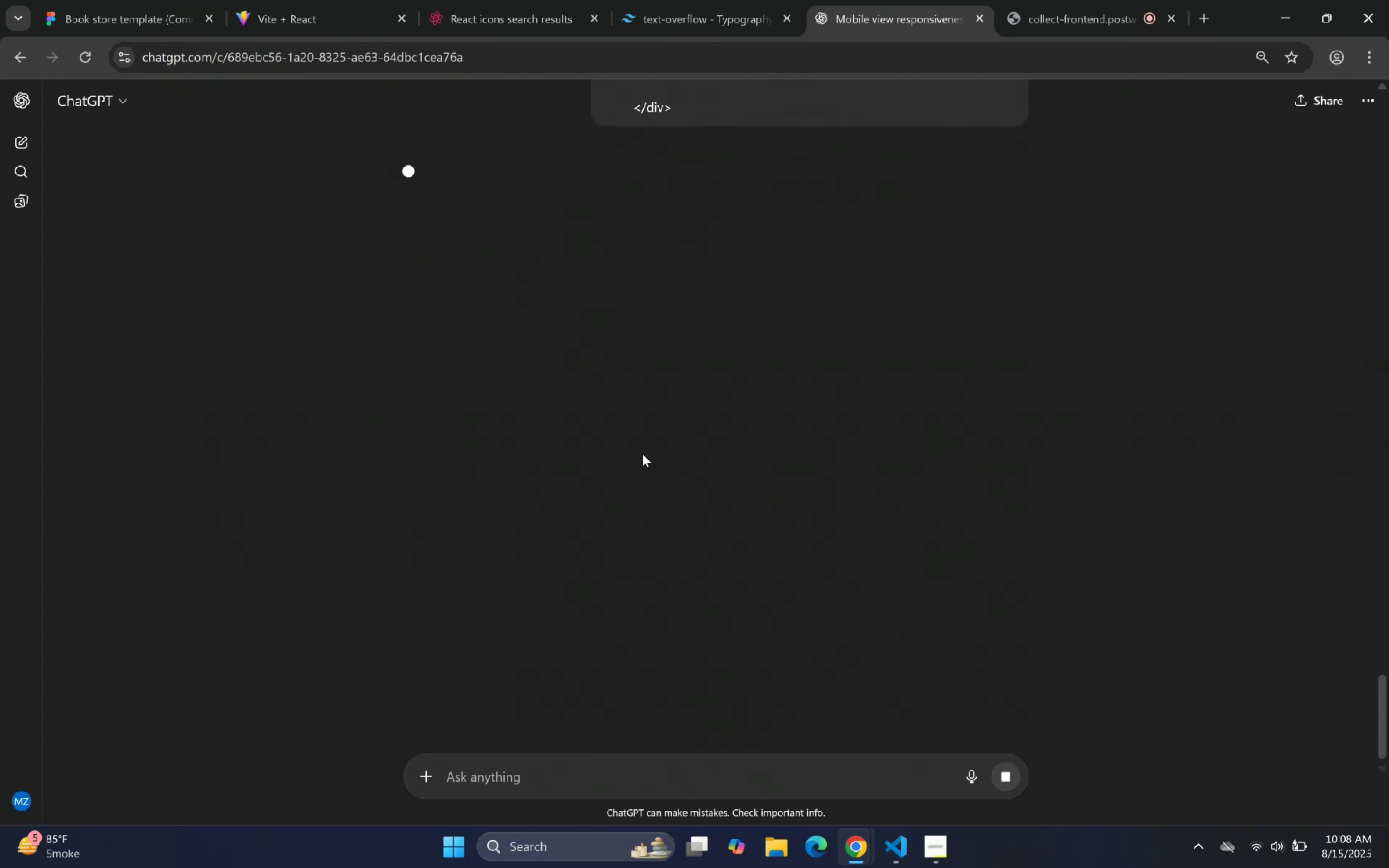 
left_click([320, 0])
 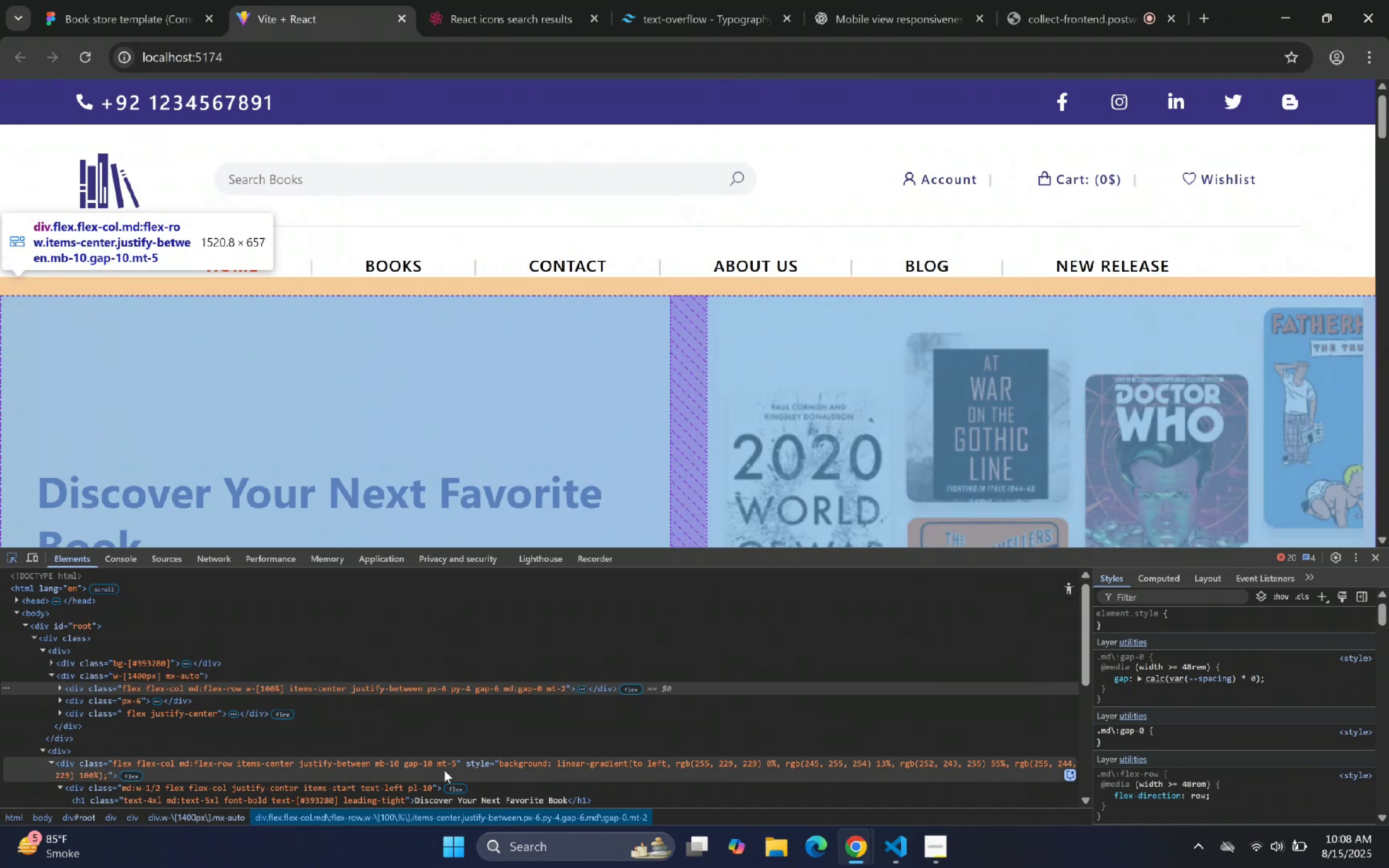 
wait(13.43)
 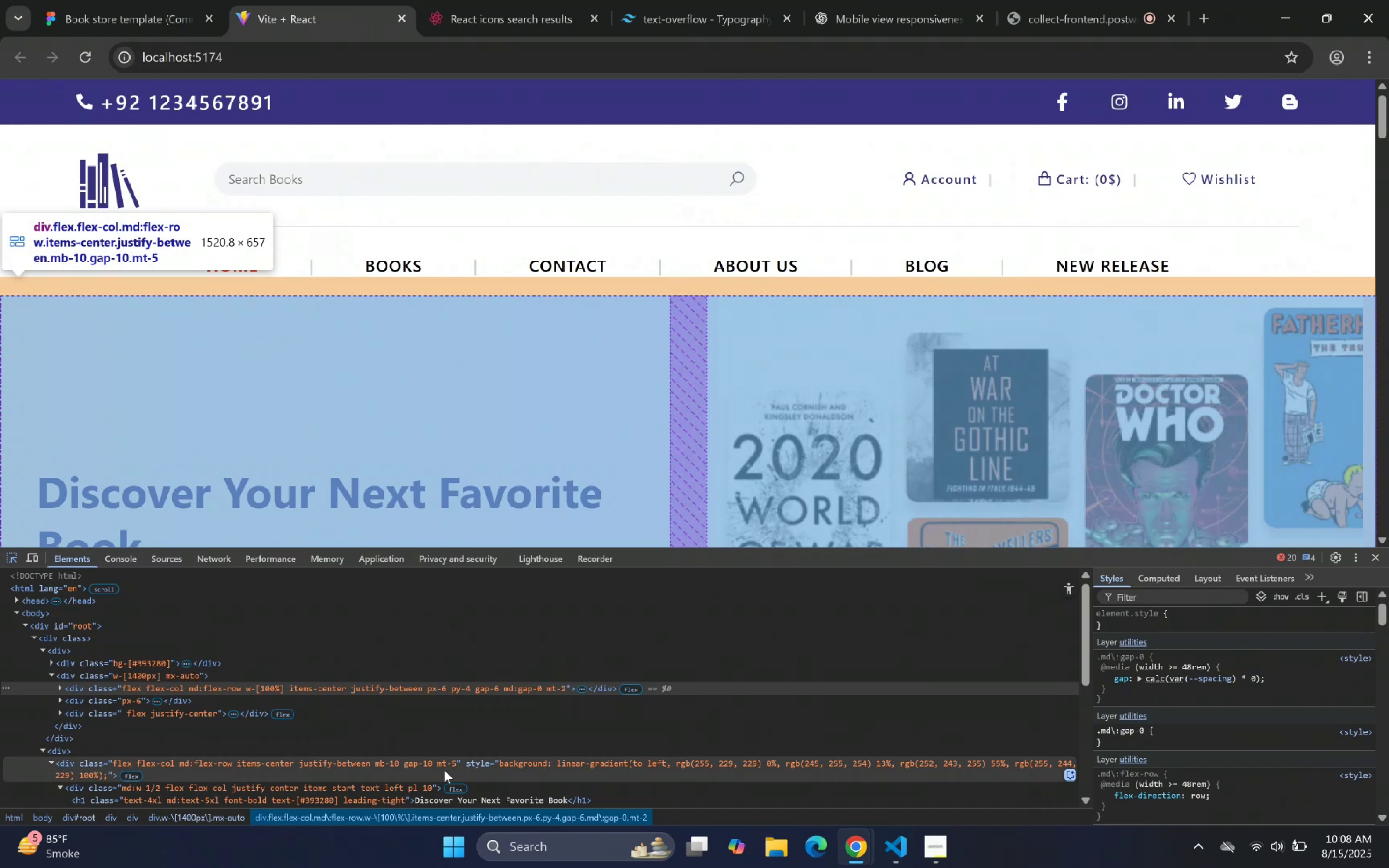 
left_click([173, 5])
 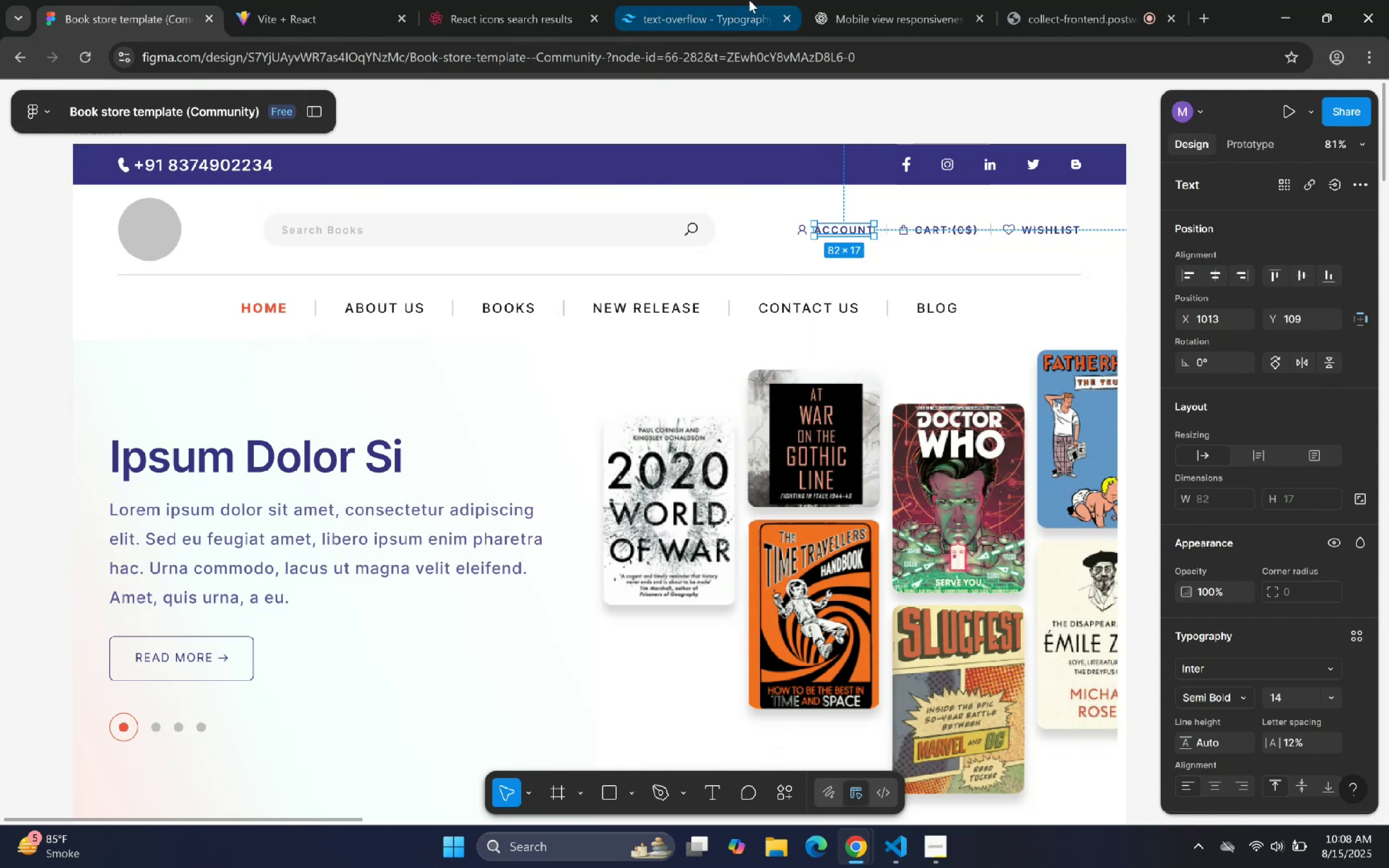 
scroll: coordinate [842, 265], scroll_direction: down, amount: 23.0
 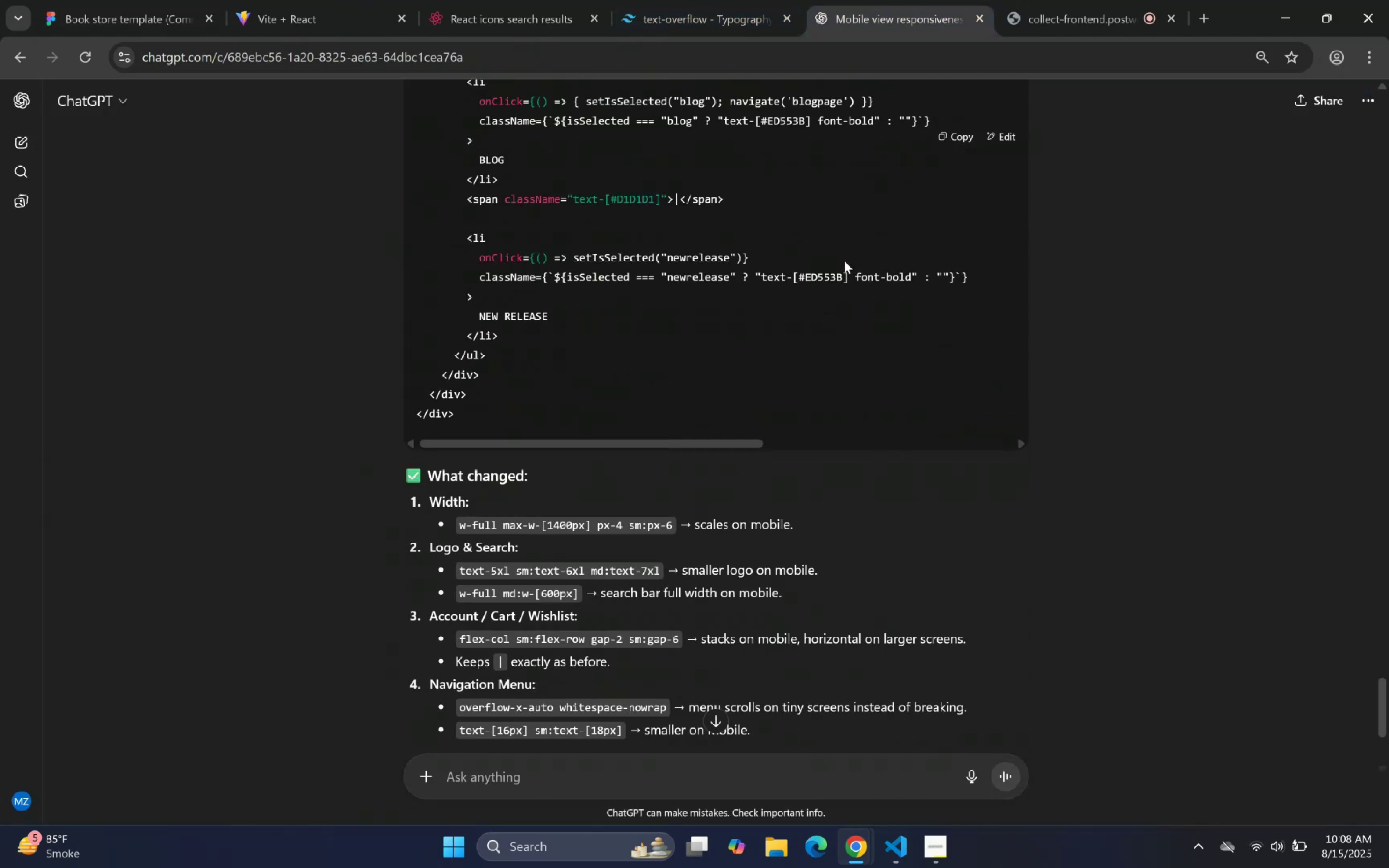 
scroll: coordinate [850, 225], scroll_direction: up, amount: 27.0
 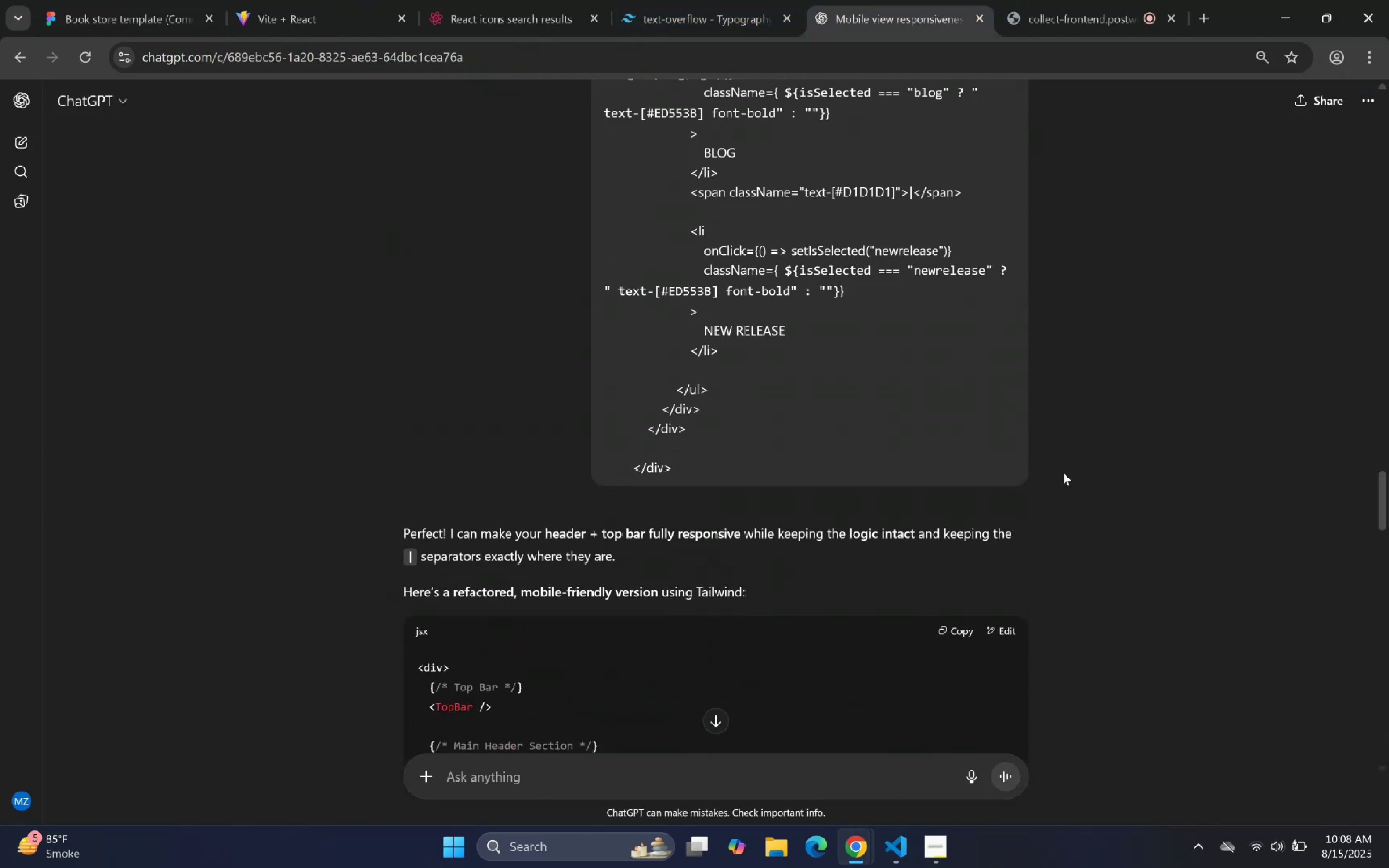 
scroll: coordinate [755, 720], scroll_direction: down, amount: 31.0
 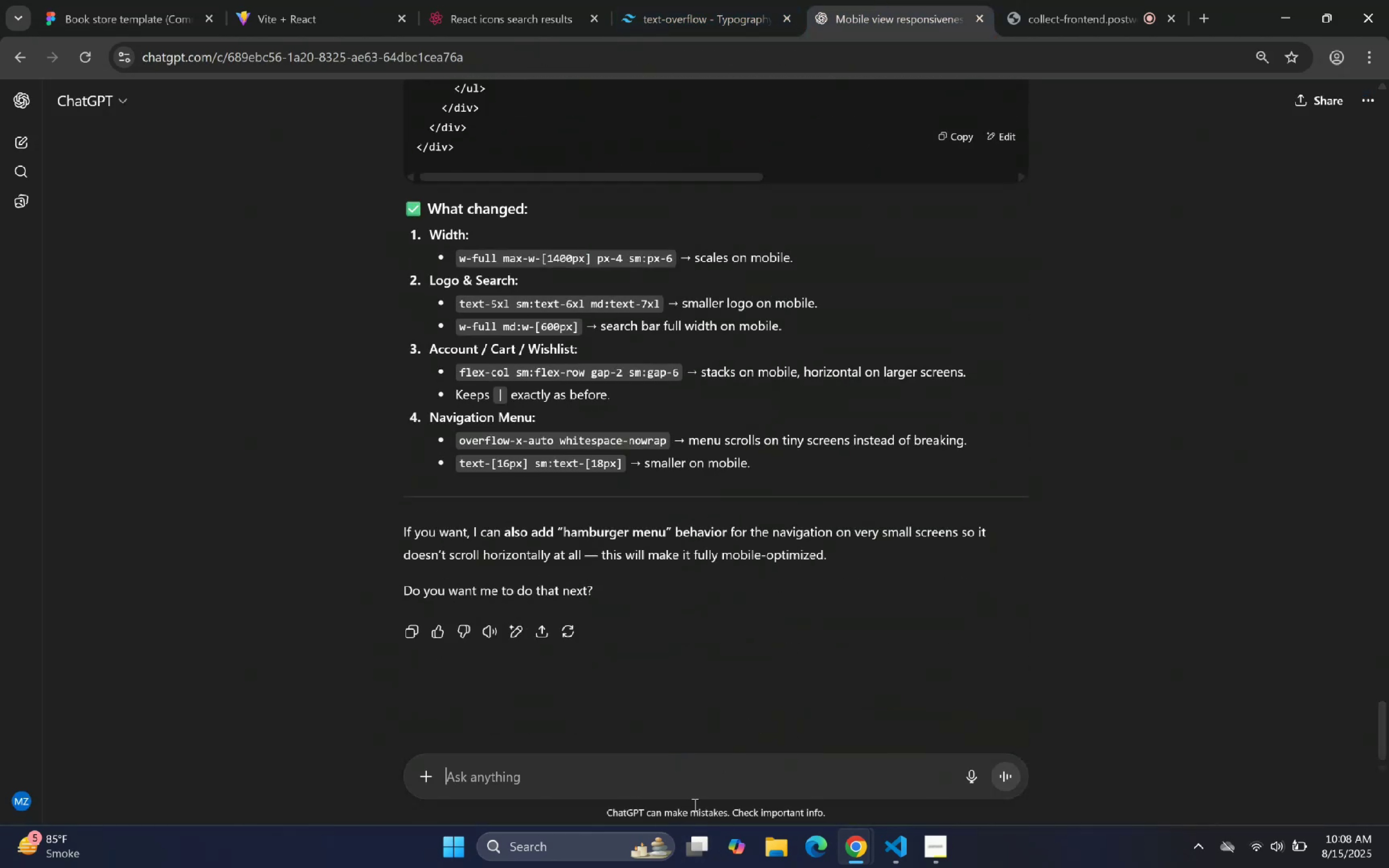 
left_click([691, 787])
 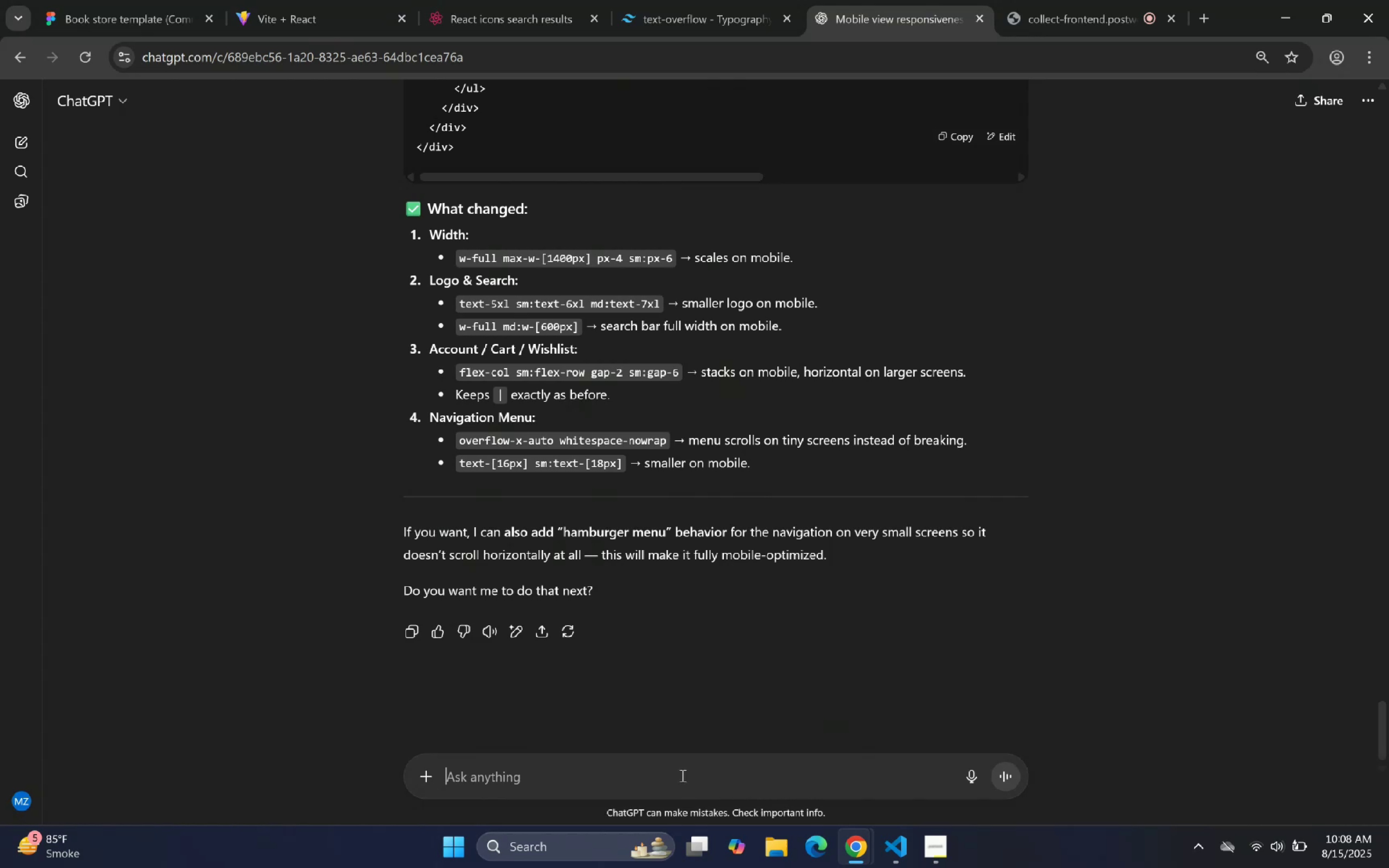 
type(for small screen make hamburger)
 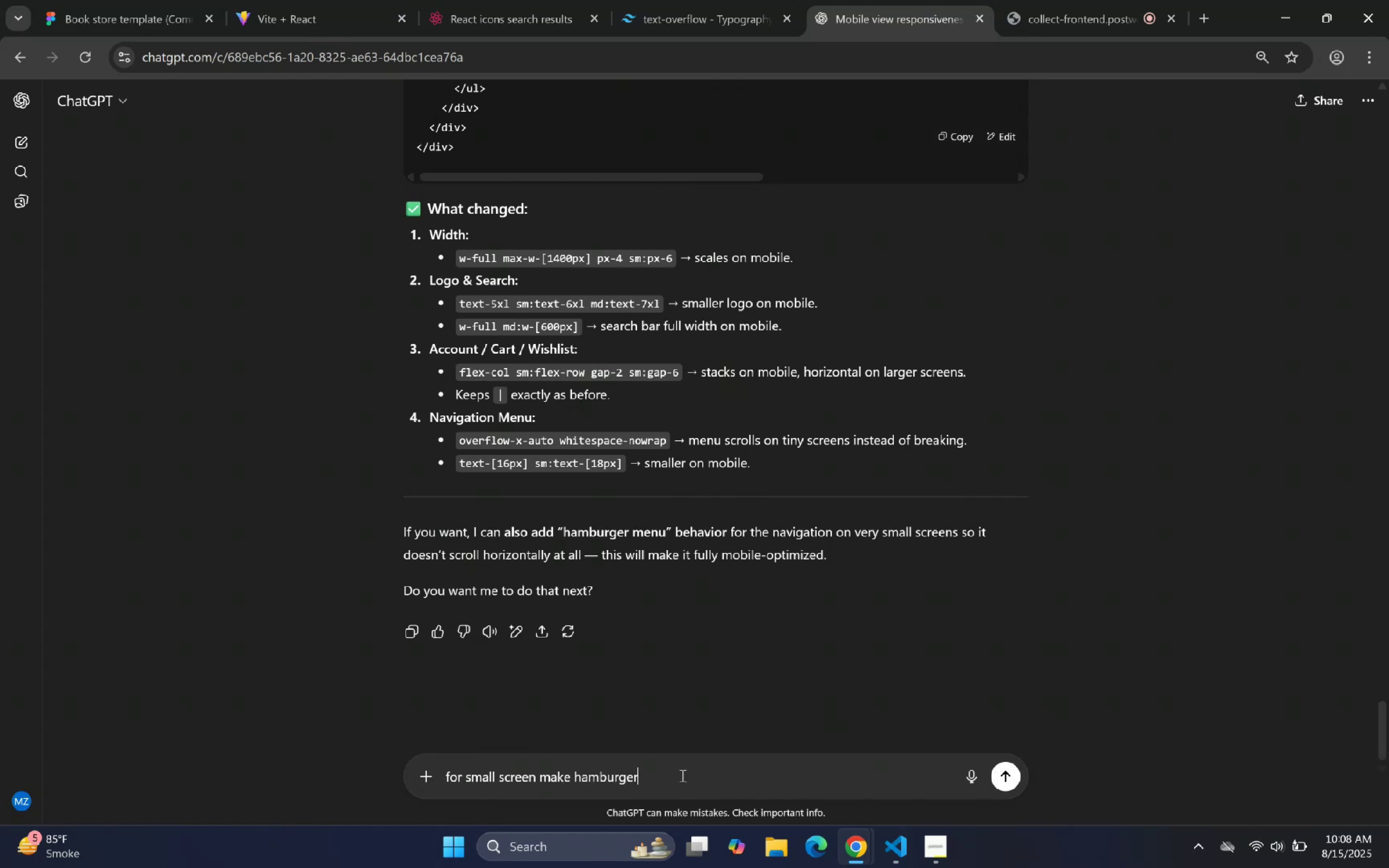 
key(Enter)
 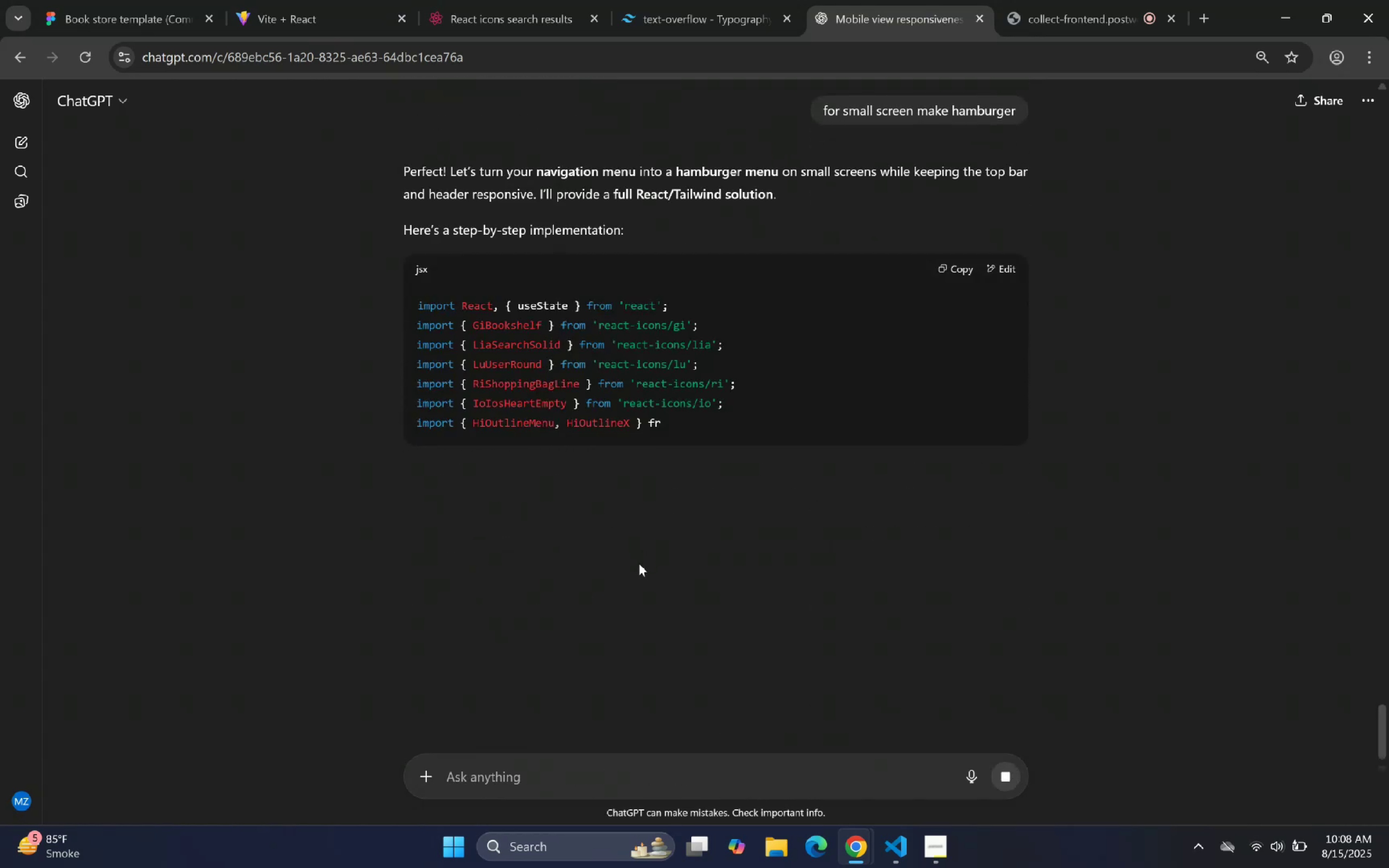 
scroll: coordinate [638, 448], scroll_direction: down, amount: 23.0
 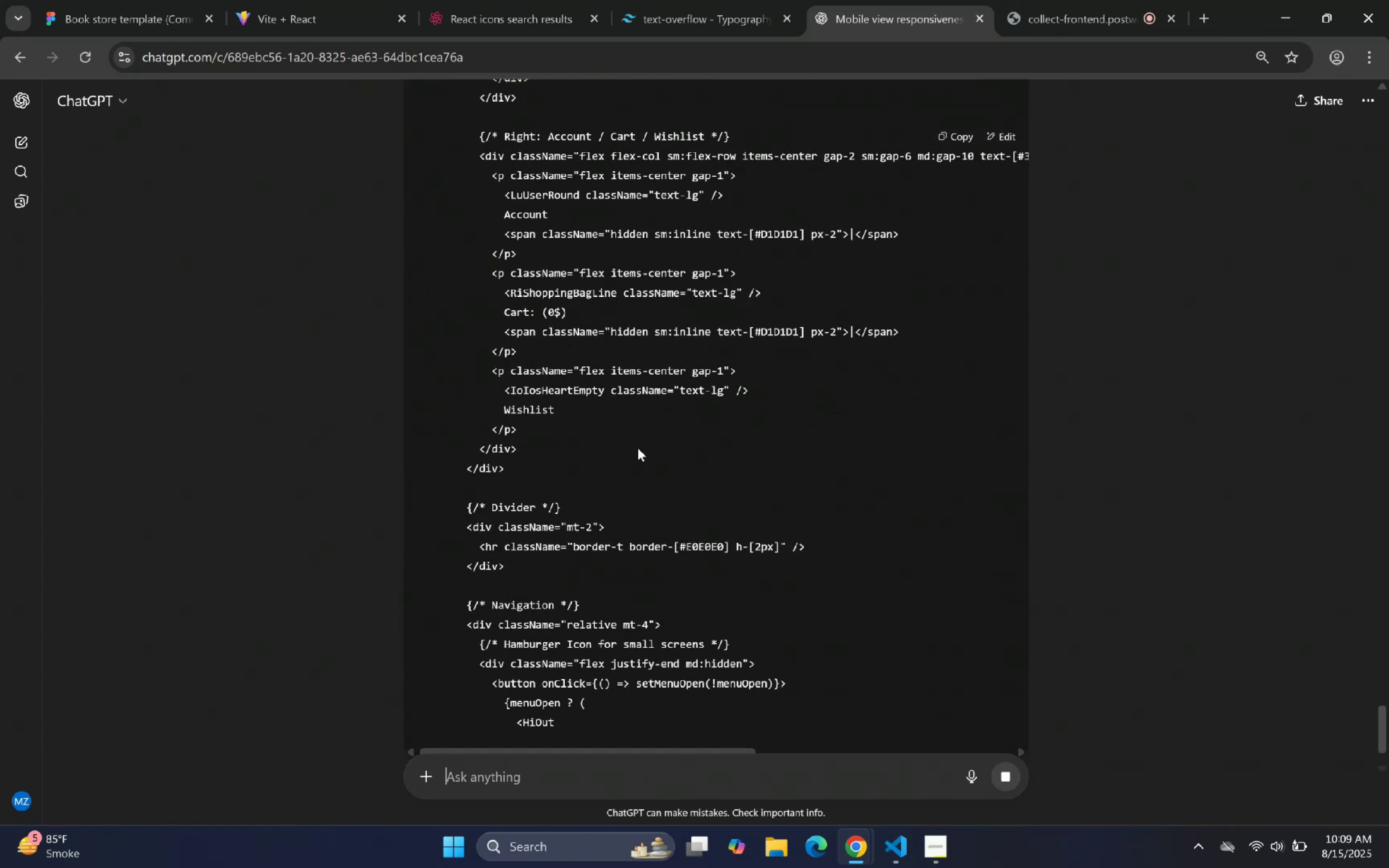 
scroll: coordinate [797, 163], scroll_direction: down, amount: 27.0
 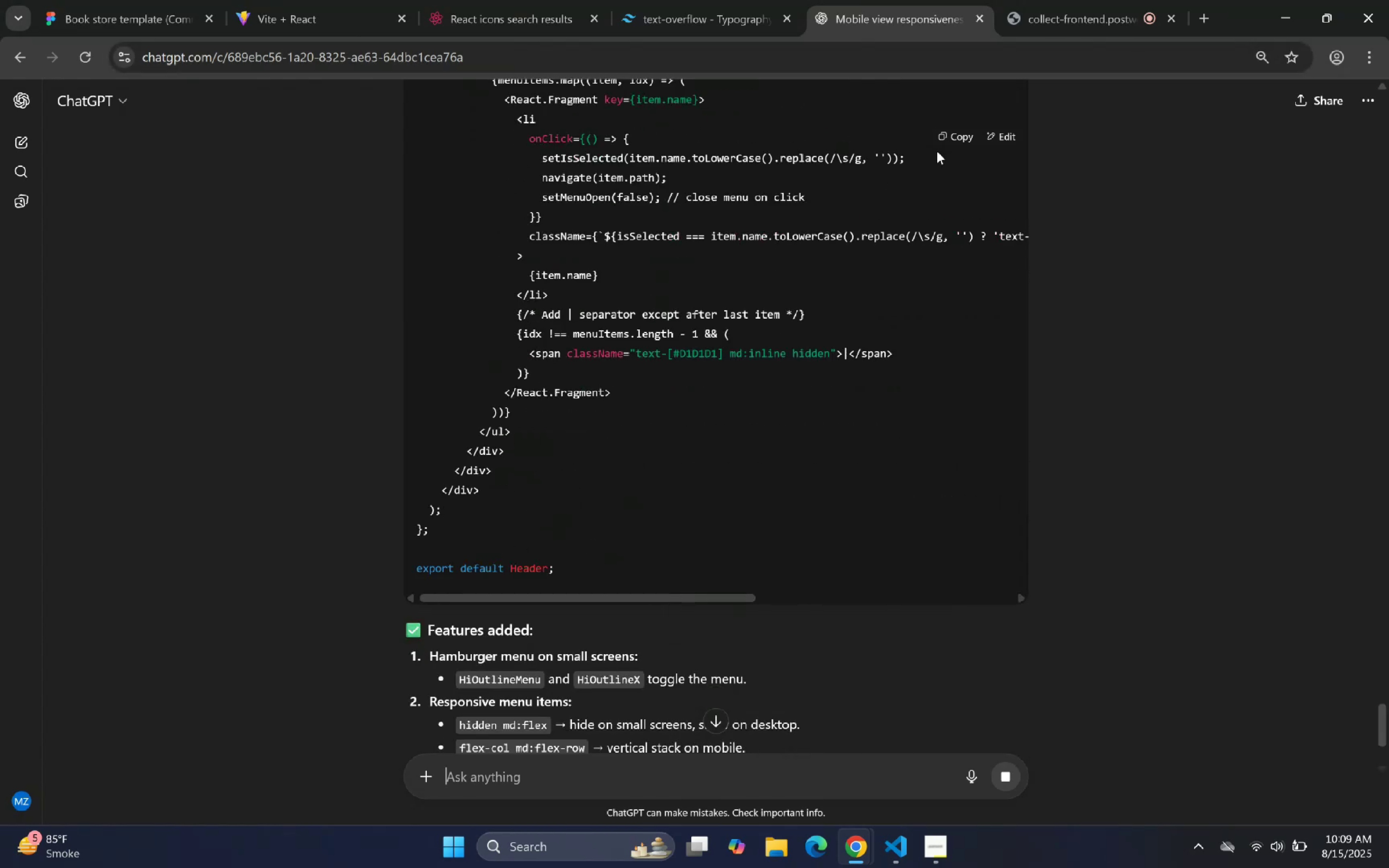 
left_click_drag(start_coordinate=[945, 141], to_coordinate=[947, 141])
 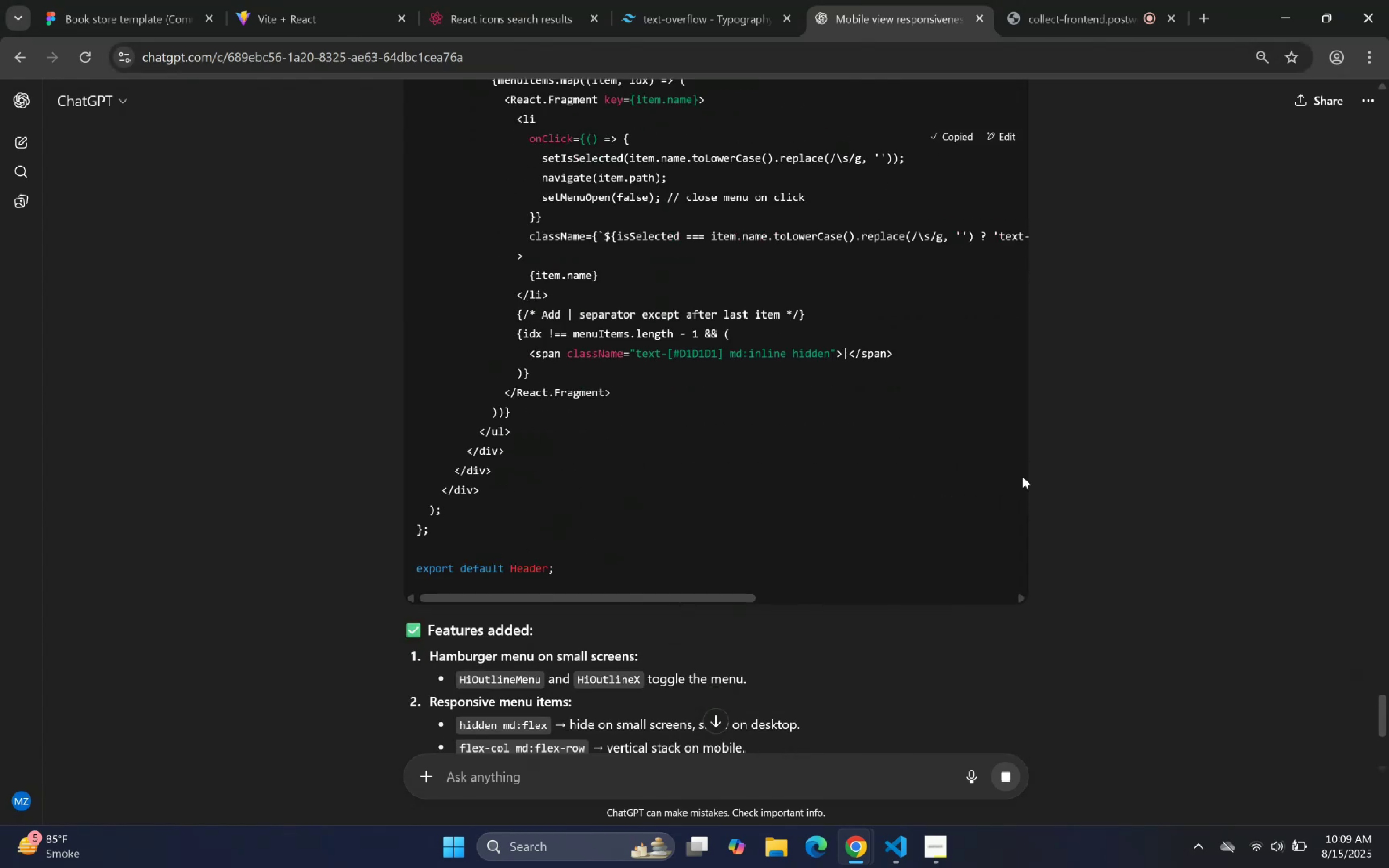 
scroll: coordinate [862, 400], scroll_direction: down, amount: 5.0
 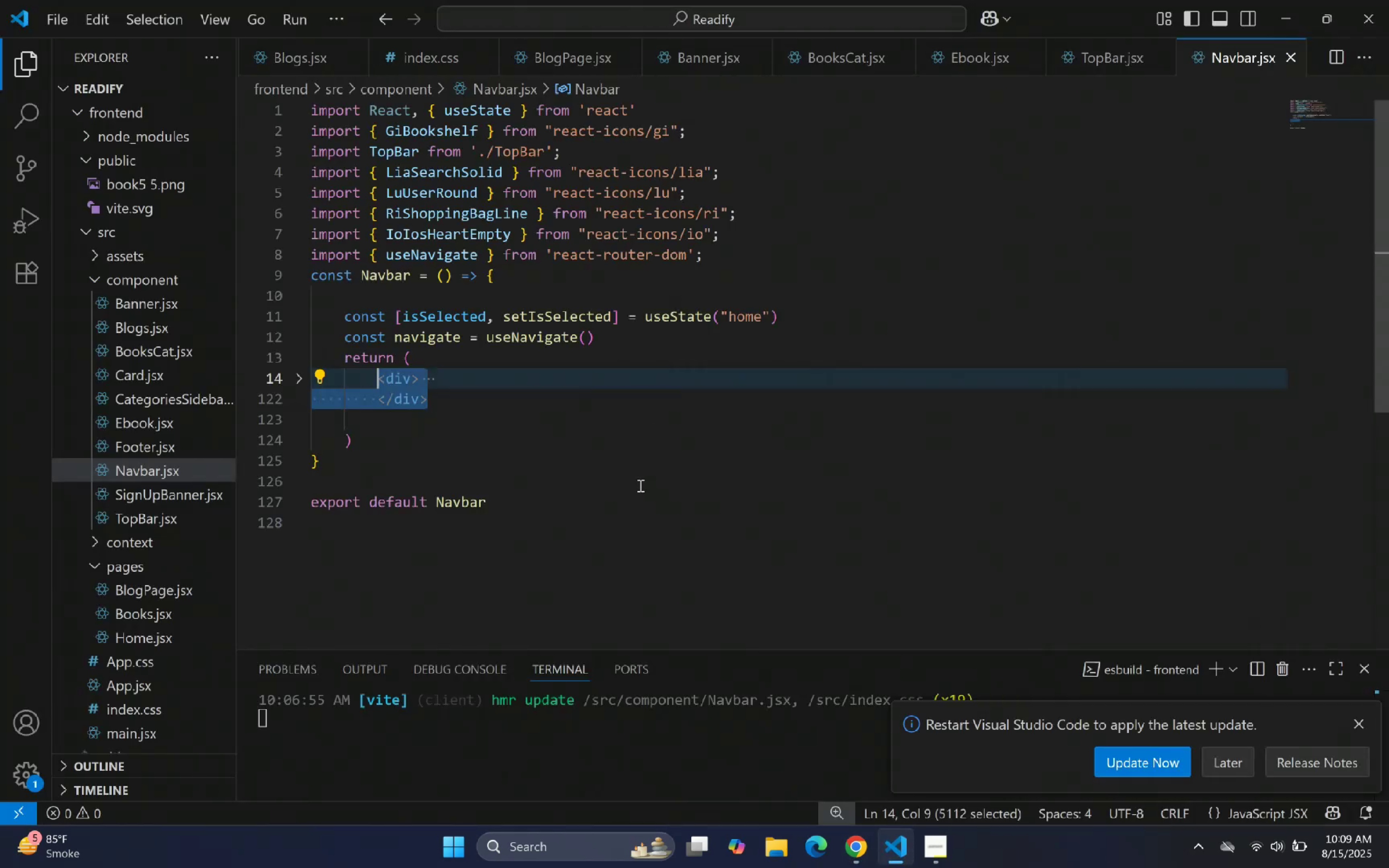 
left_click([896, 861])
 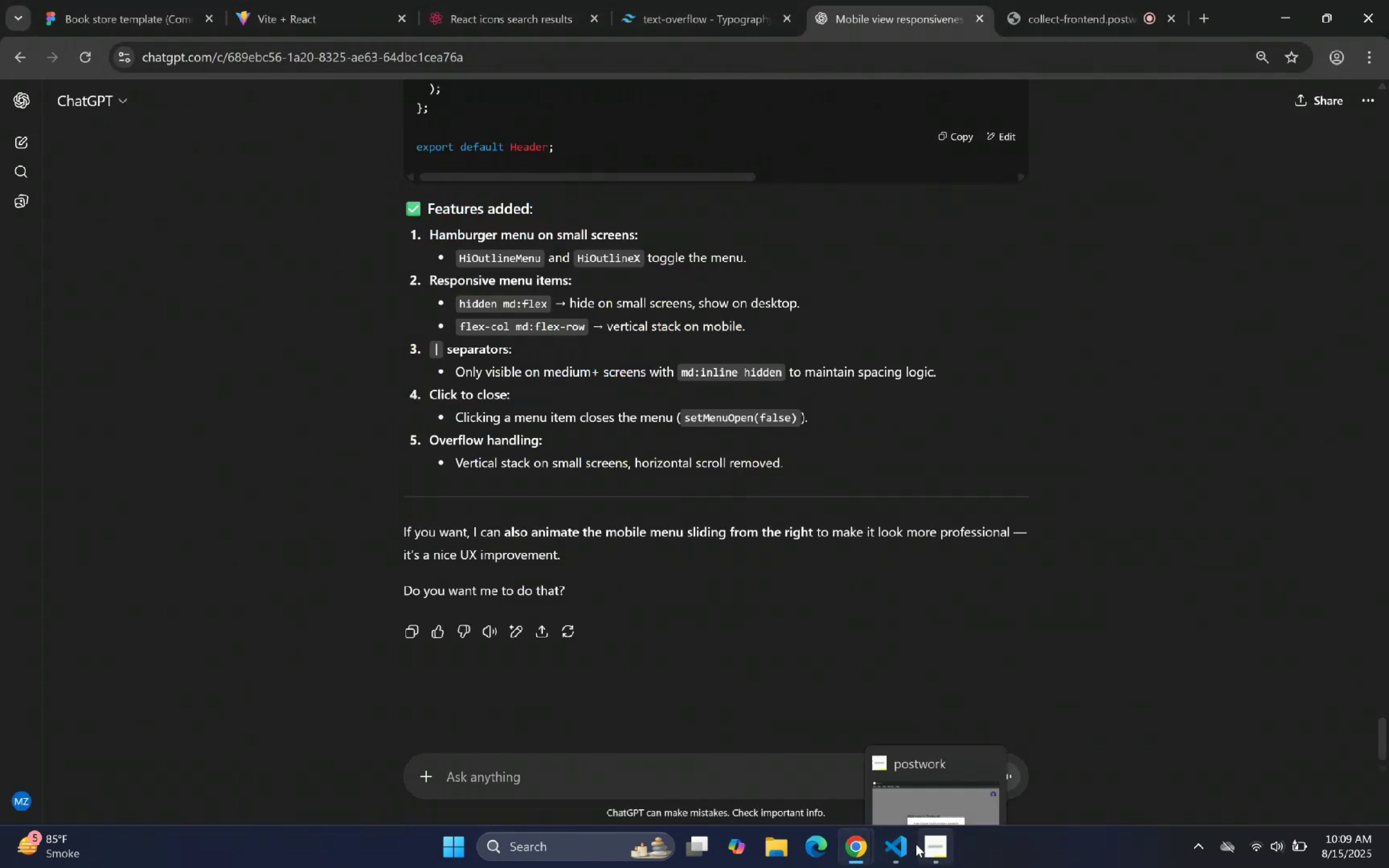 
double_click([623, 448])
 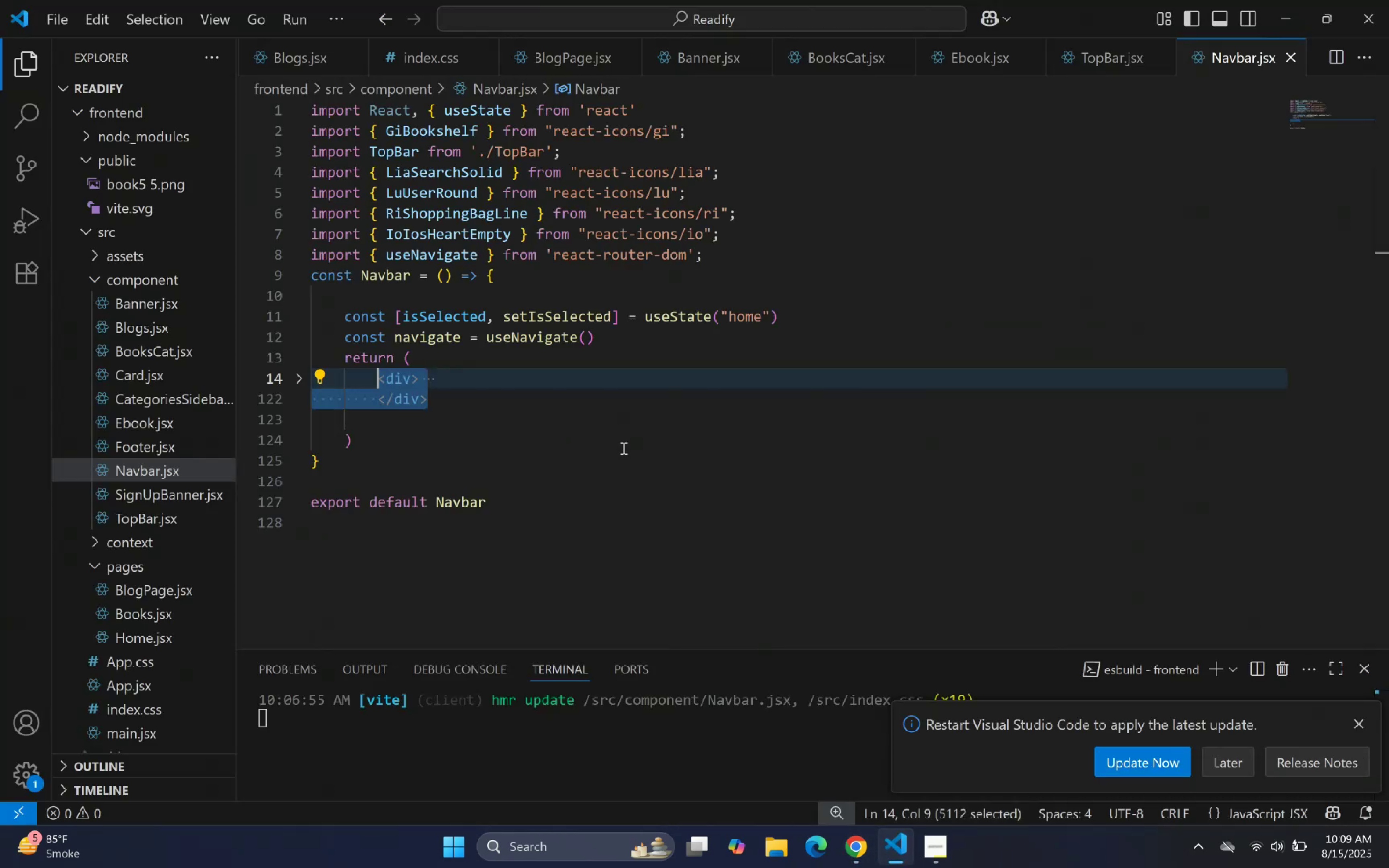 
key(Control+ControlLeft)
 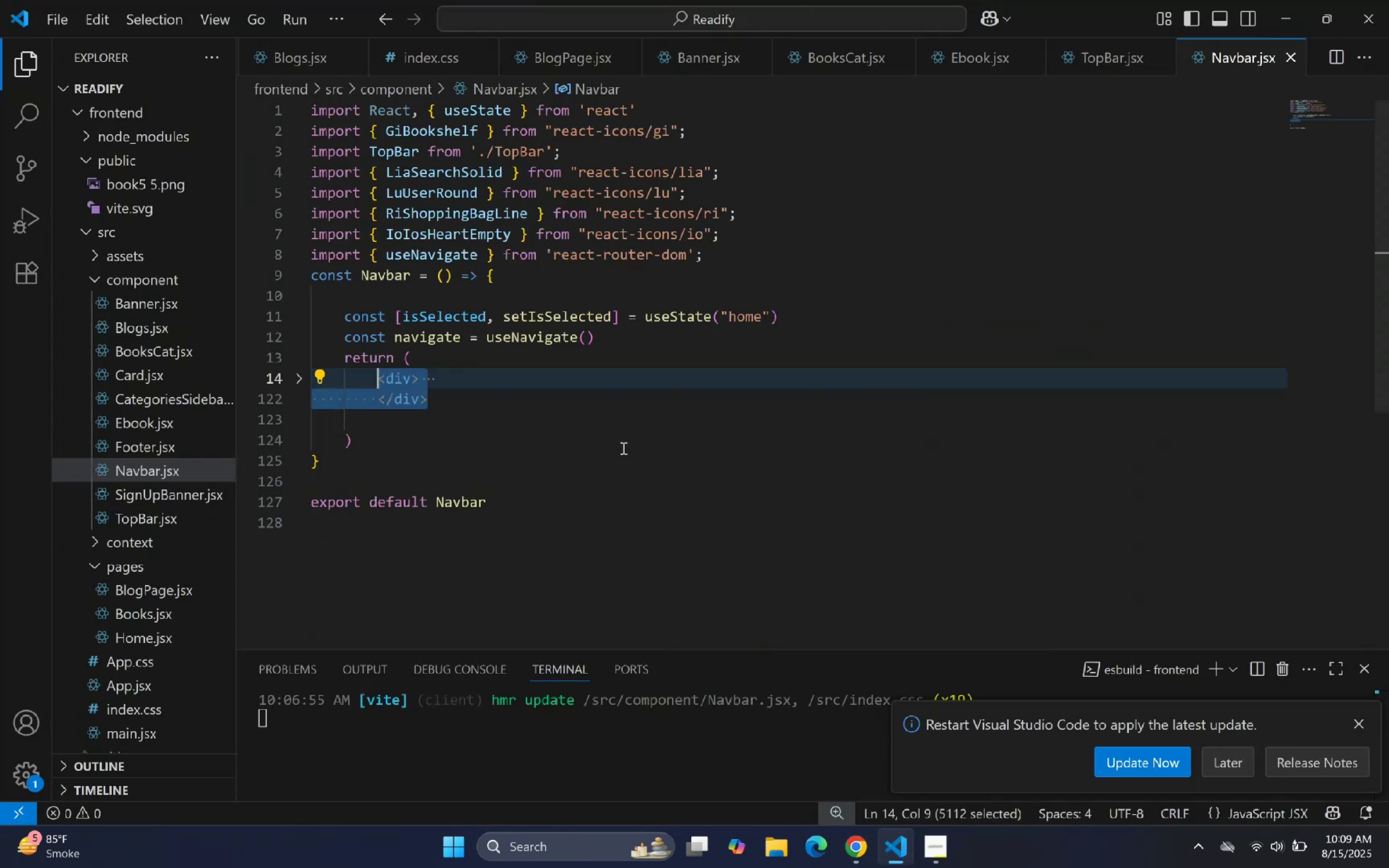 
key(Control+A)
 